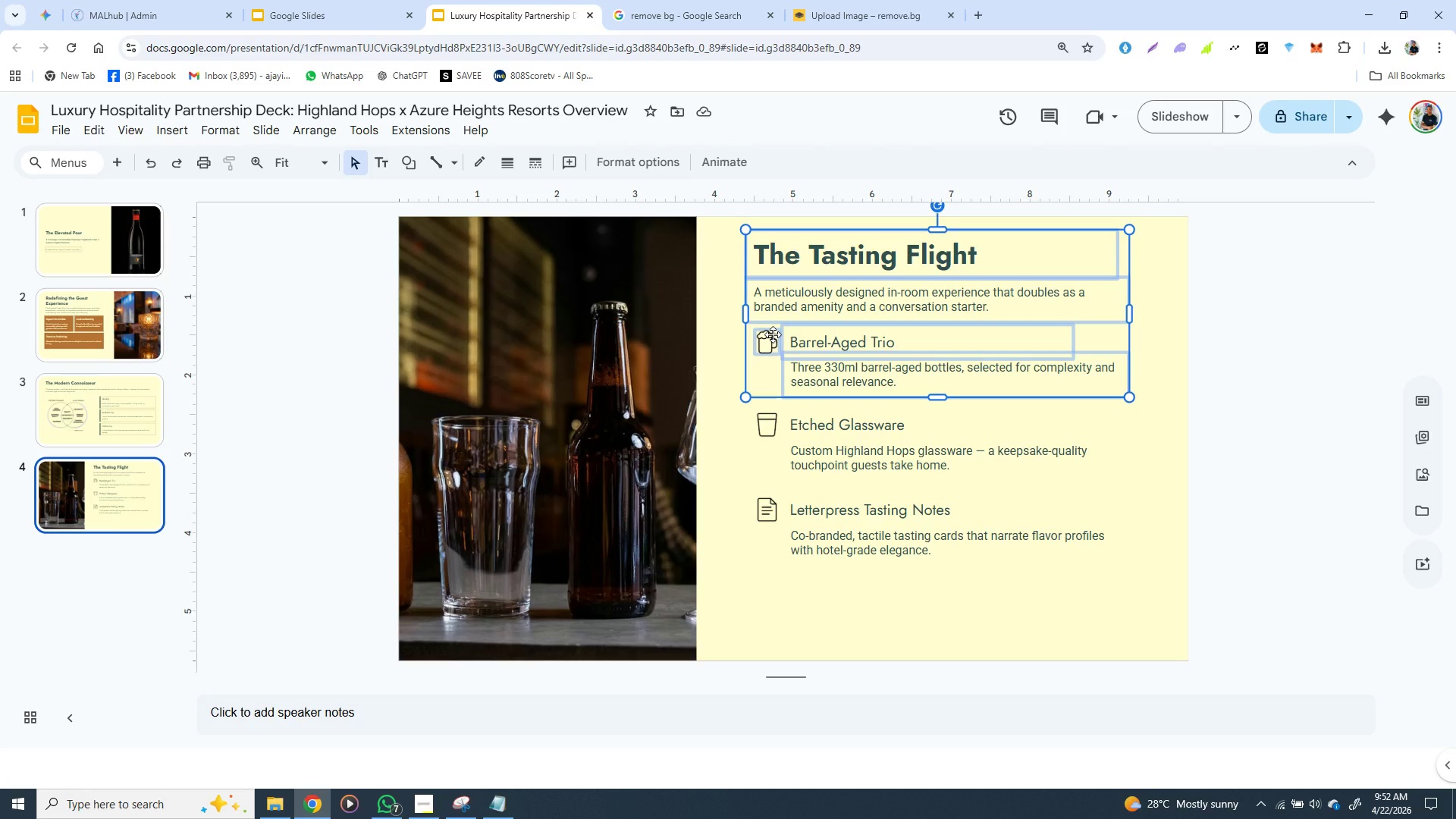 
hold_key(key=ShiftLeft, duration=1.5)
left_click([773, 414])
 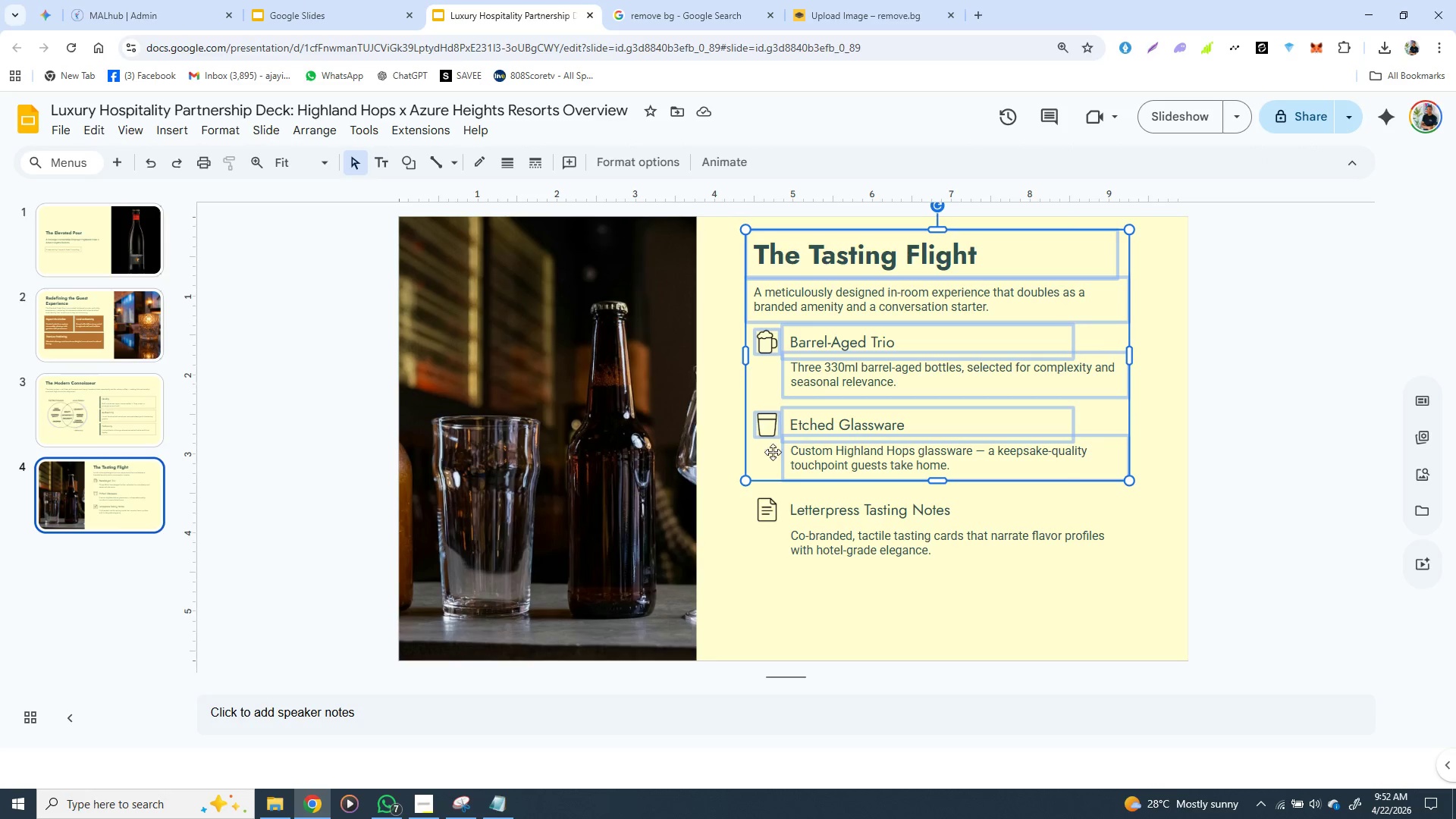 
hold_key(key=ShiftLeft, duration=1.5)
left_click([770, 504])
 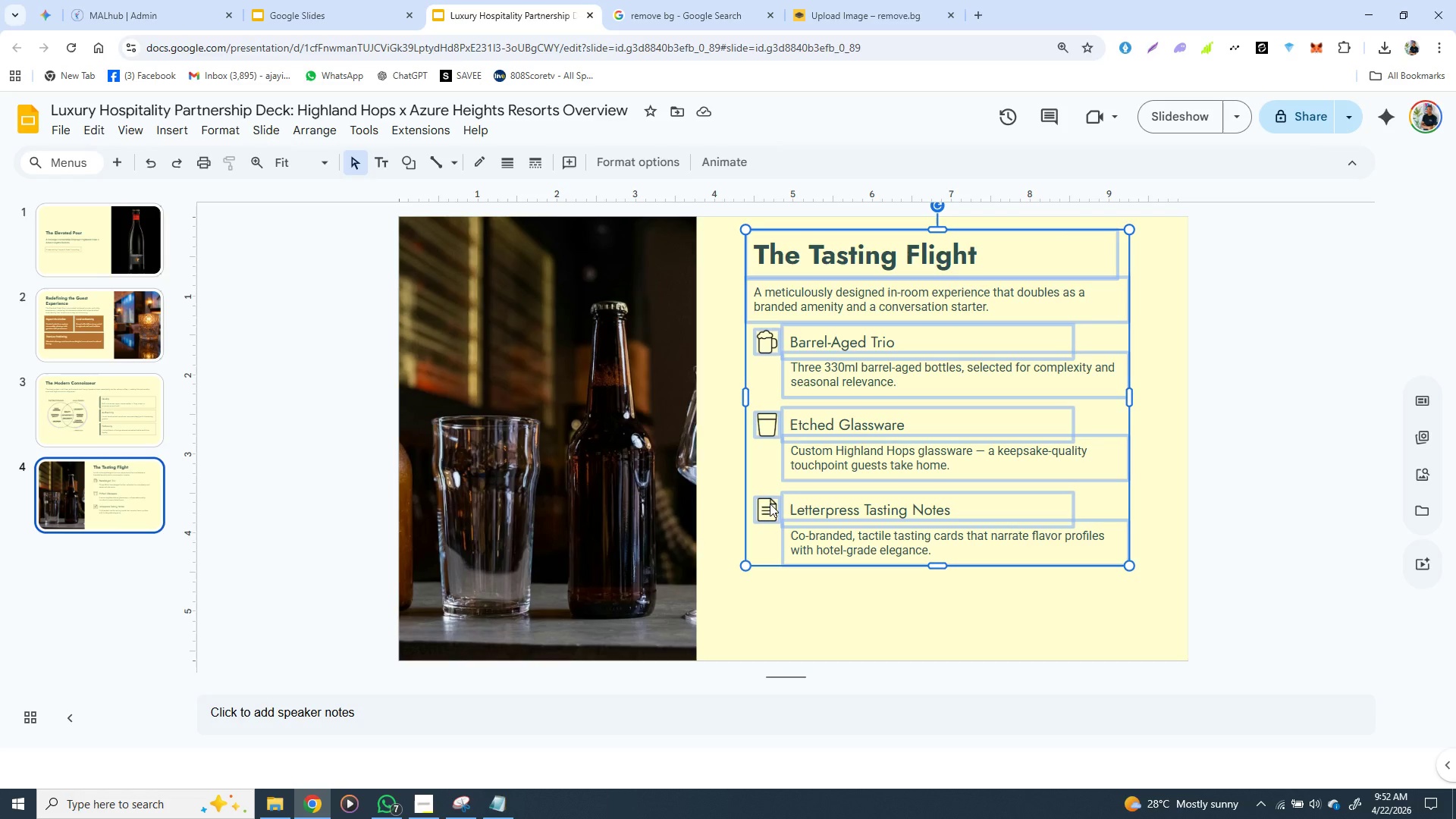 
hold_key(key=ShiftLeft, duration=0.47)
 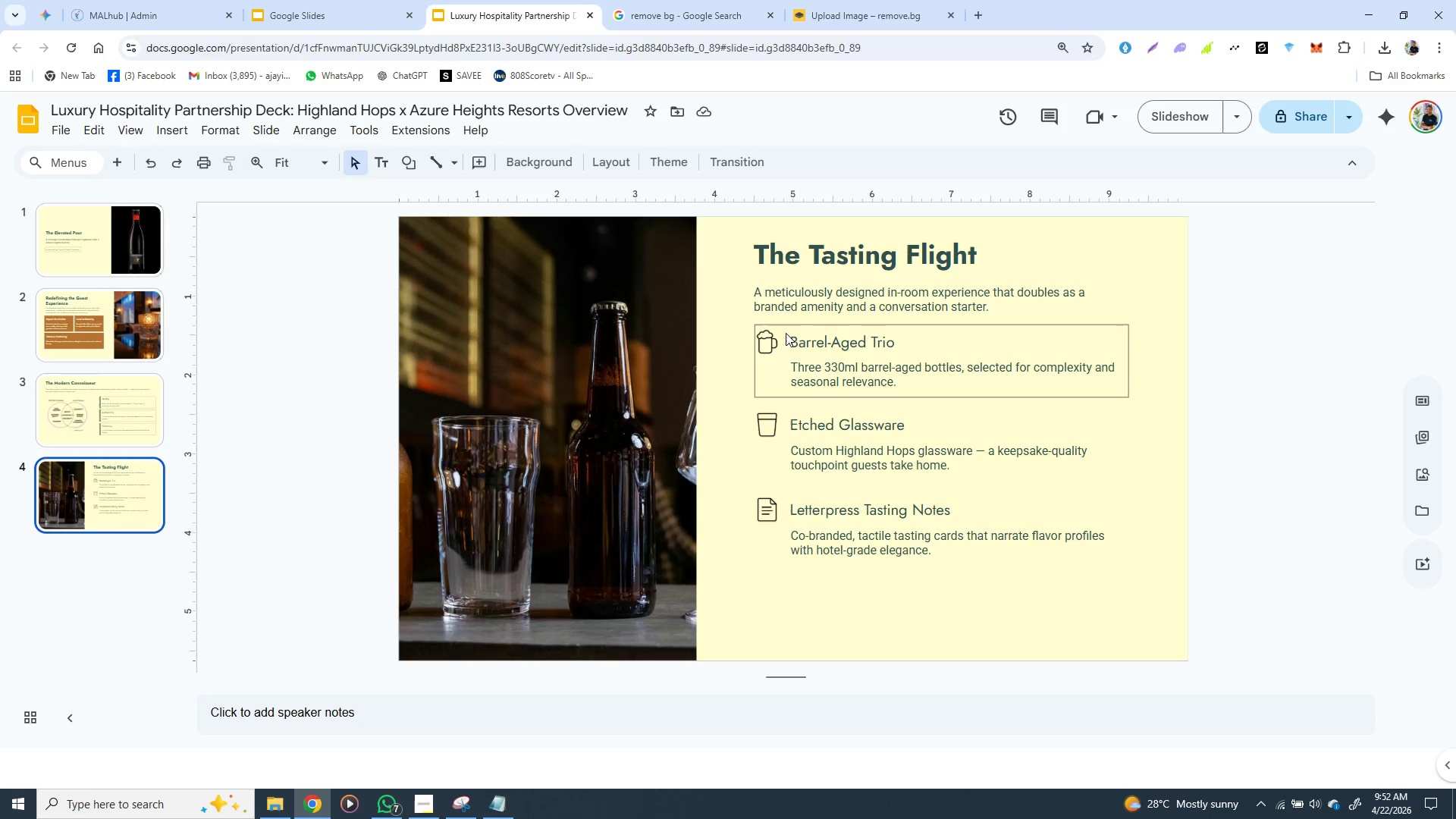 
left_click([786, 332])
 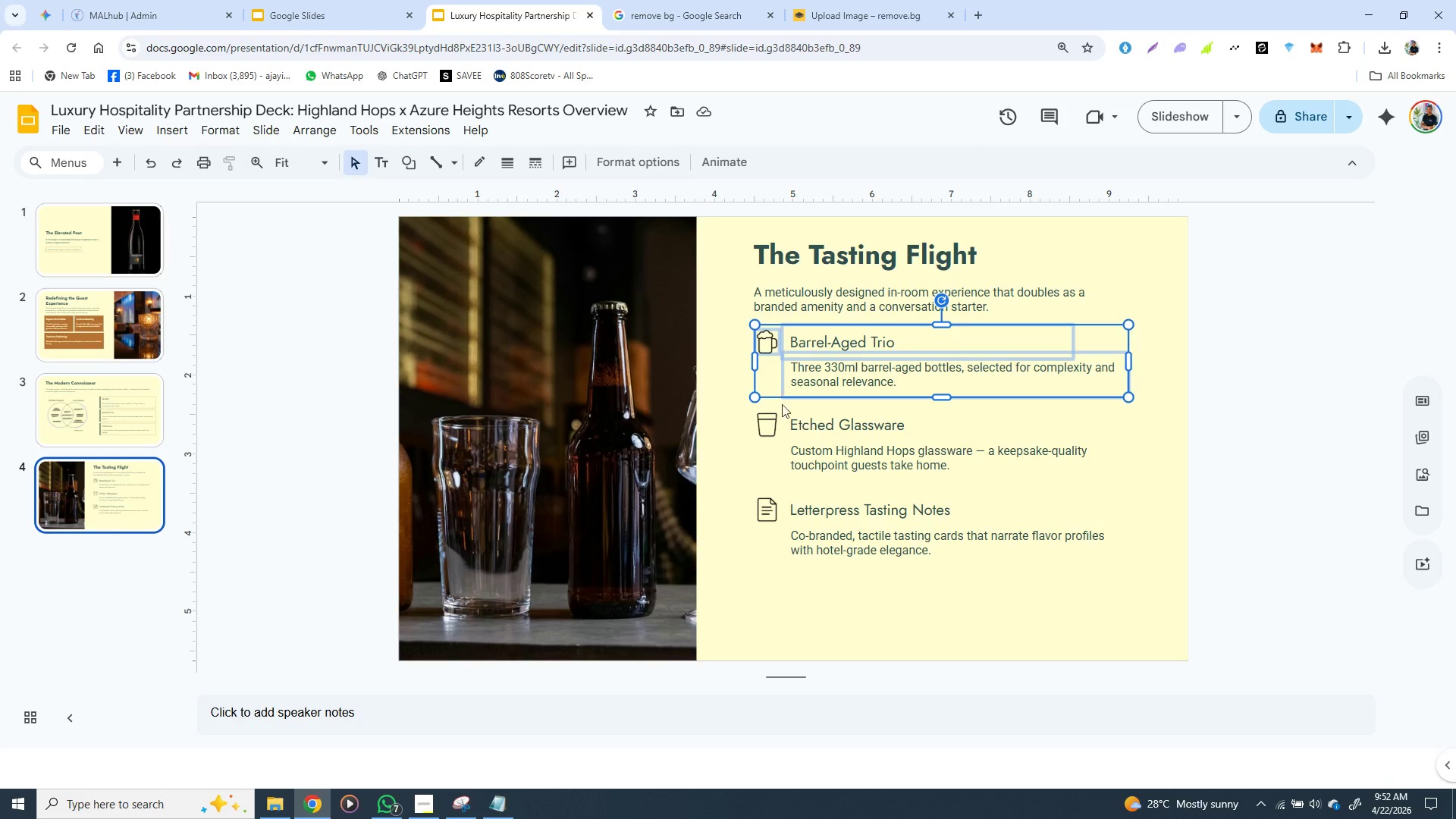 
hold_key(key=ShiftLeft, duration=1.52)
left_click([777, 419])
 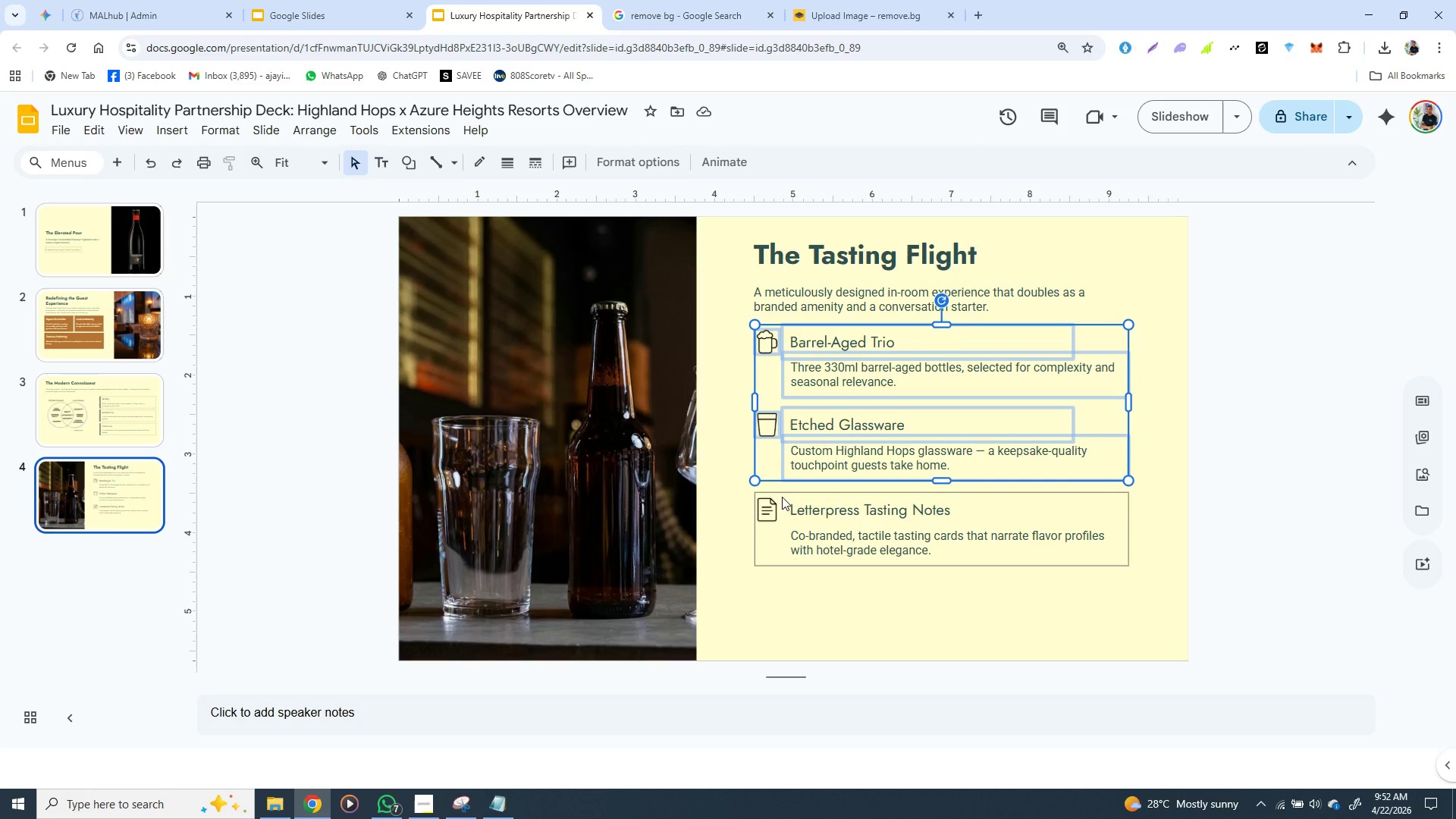 
hold_key(key=ShiftLeft, duration=1.01)
left_click([782, 496])
 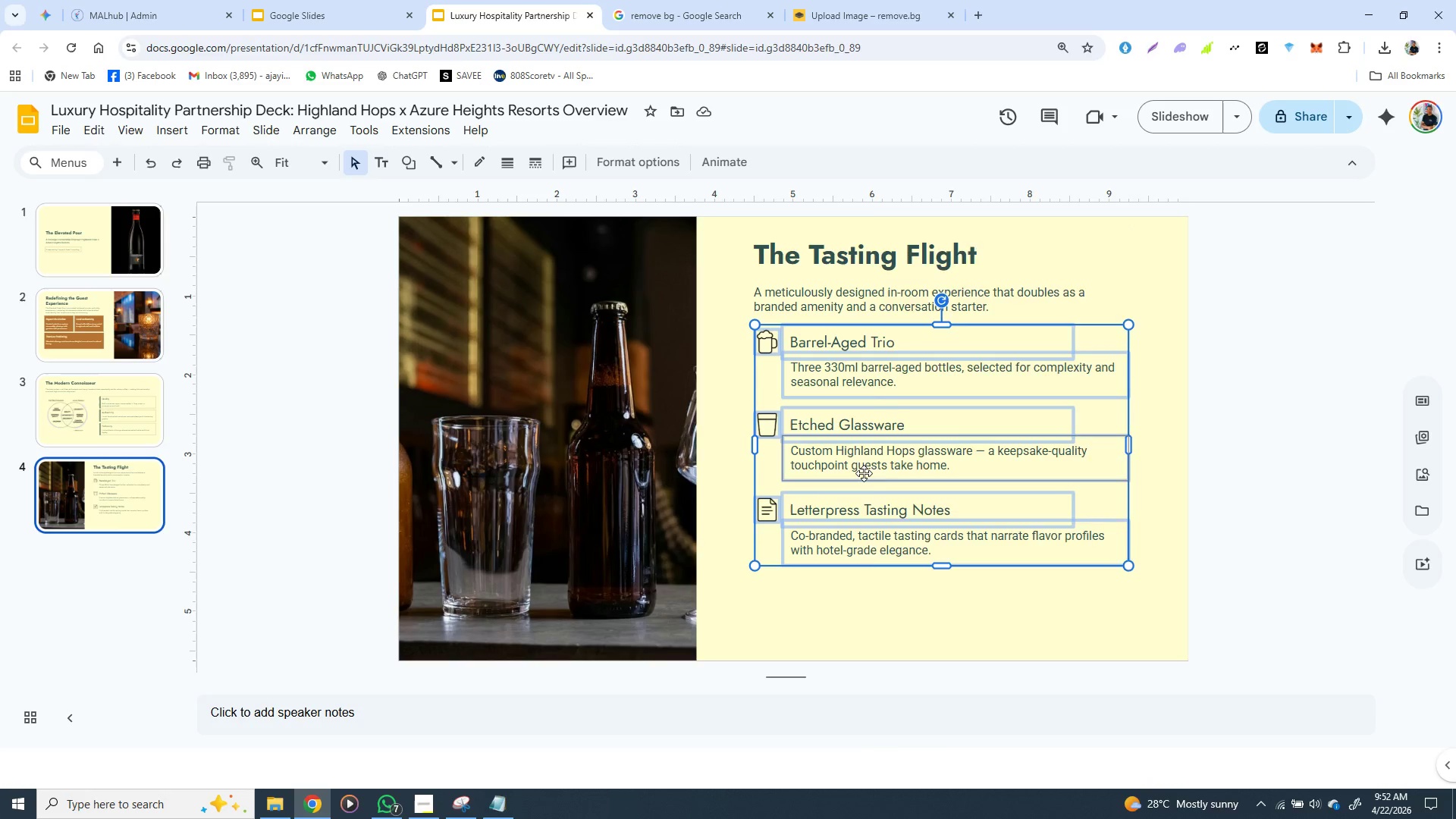 
right_click([864, 473])
 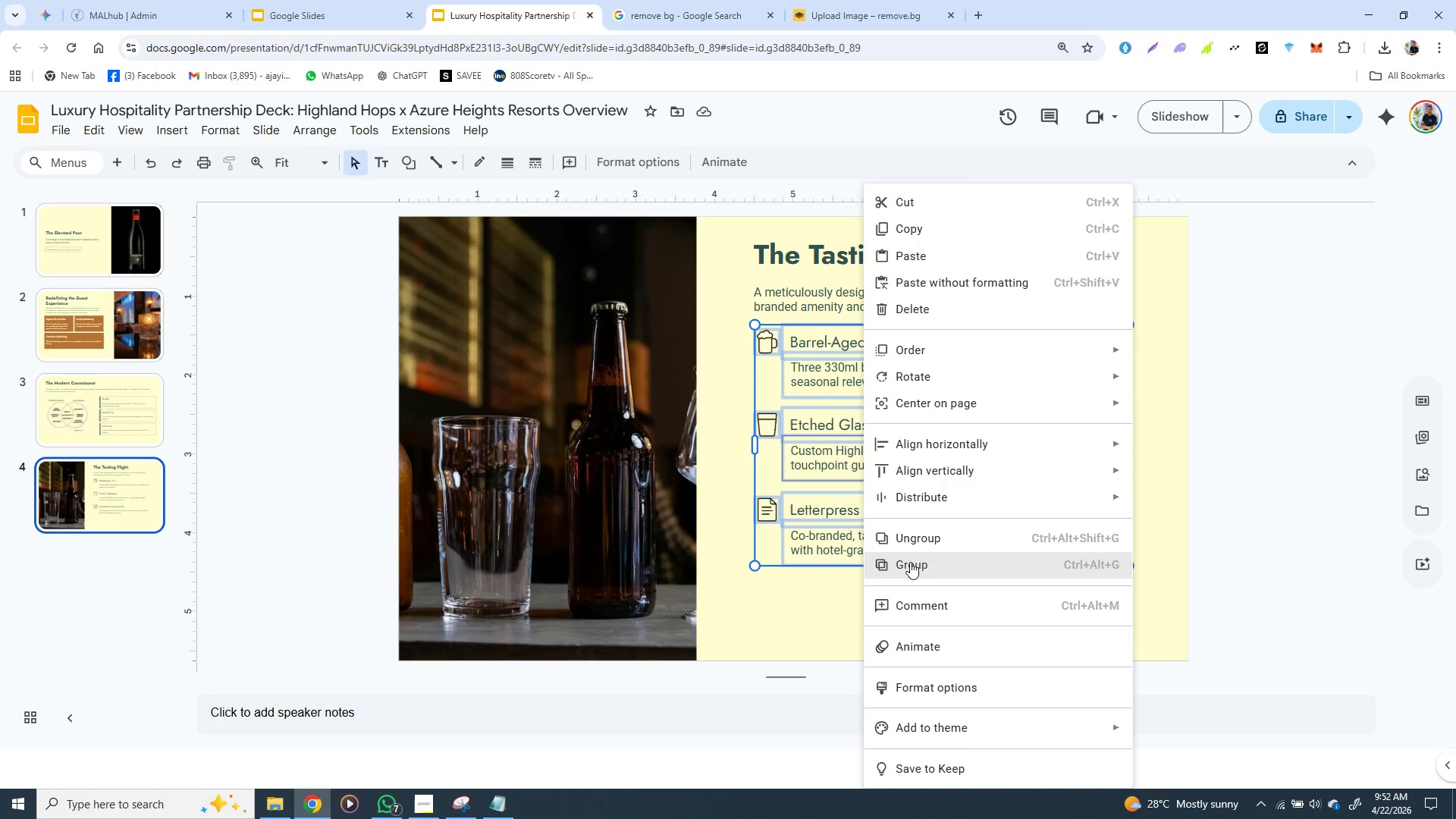 
left_click([910, 563])
 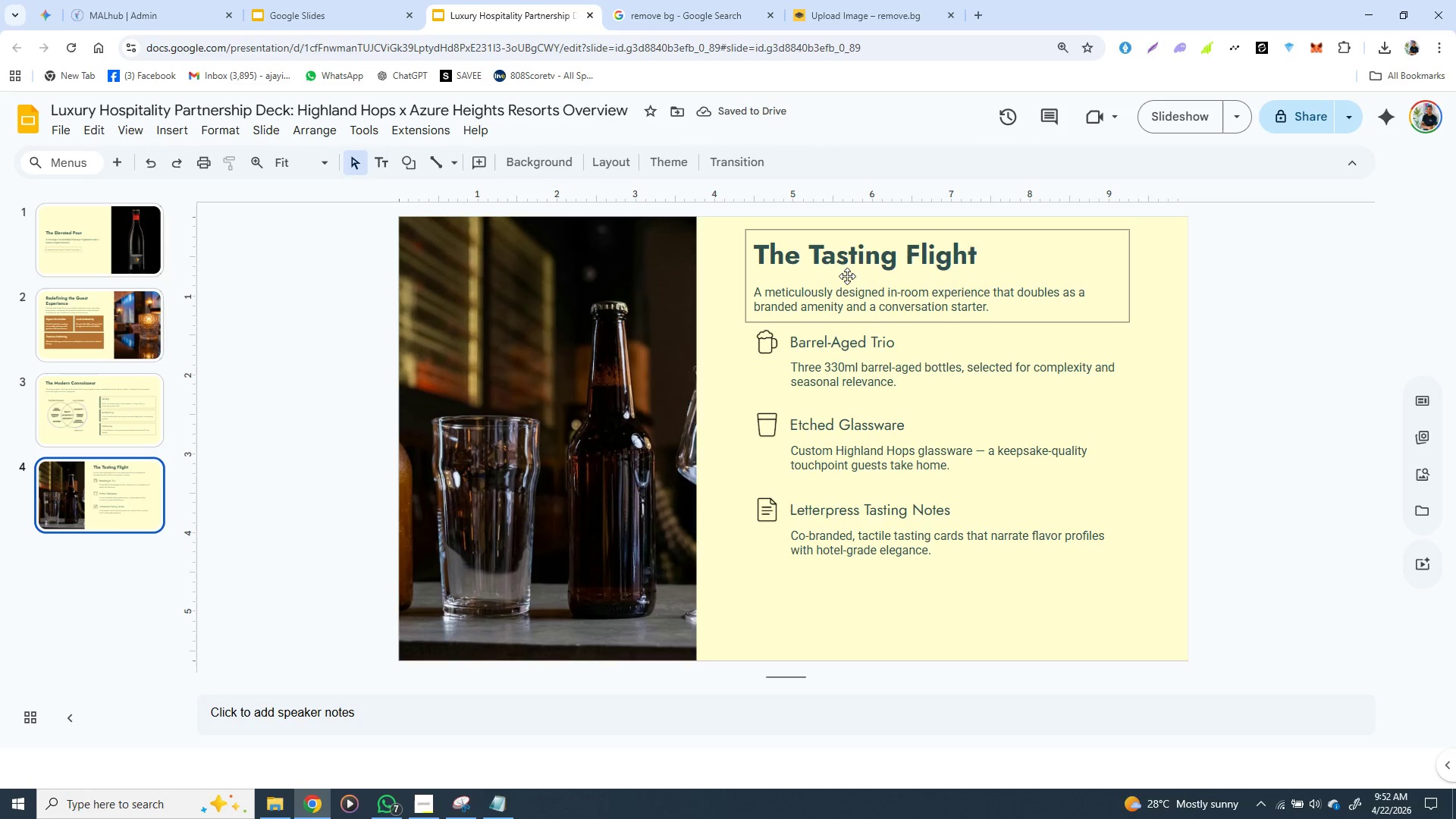 
left_click([844, 262])
 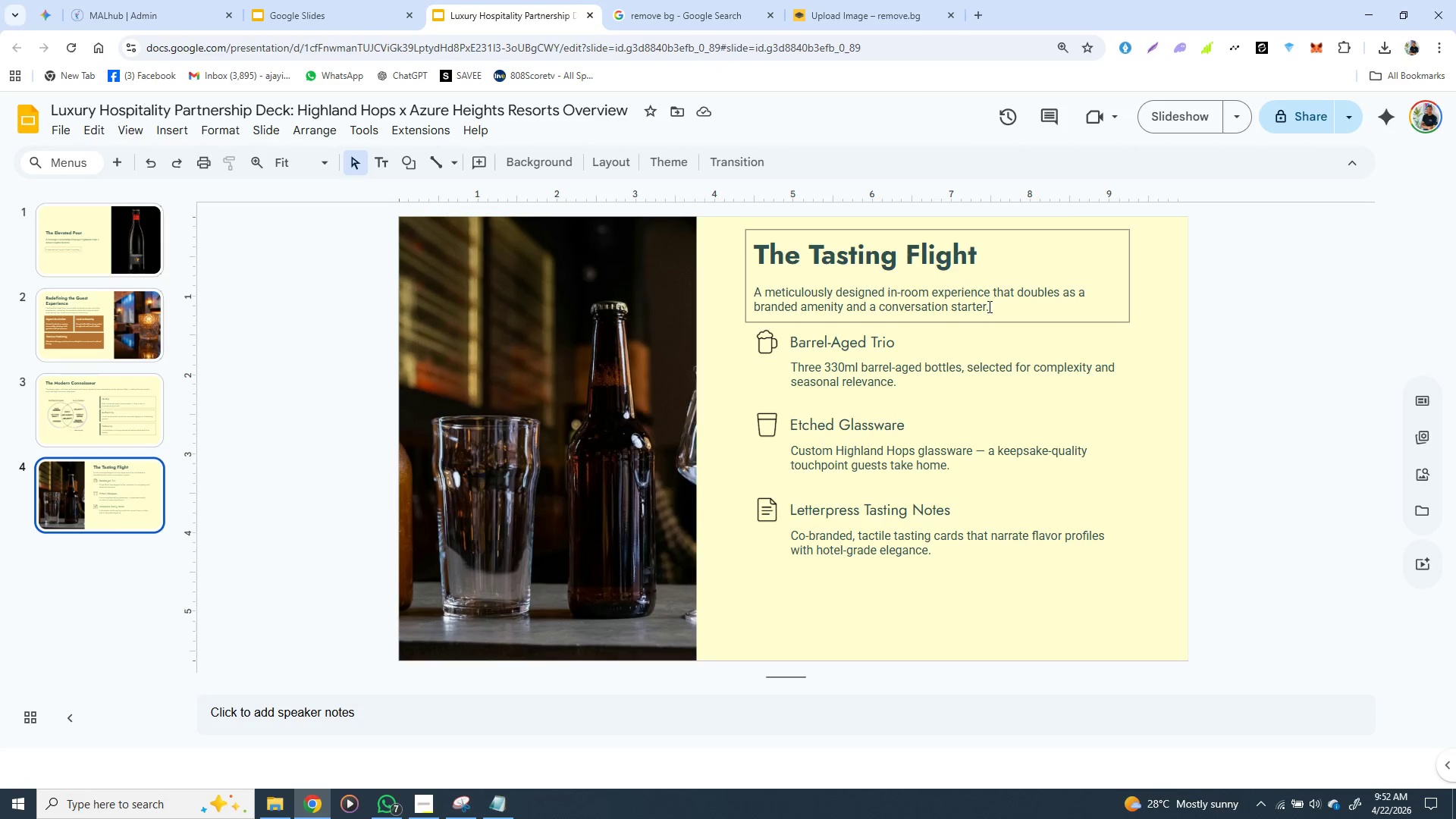 
left_click([988, 306])
 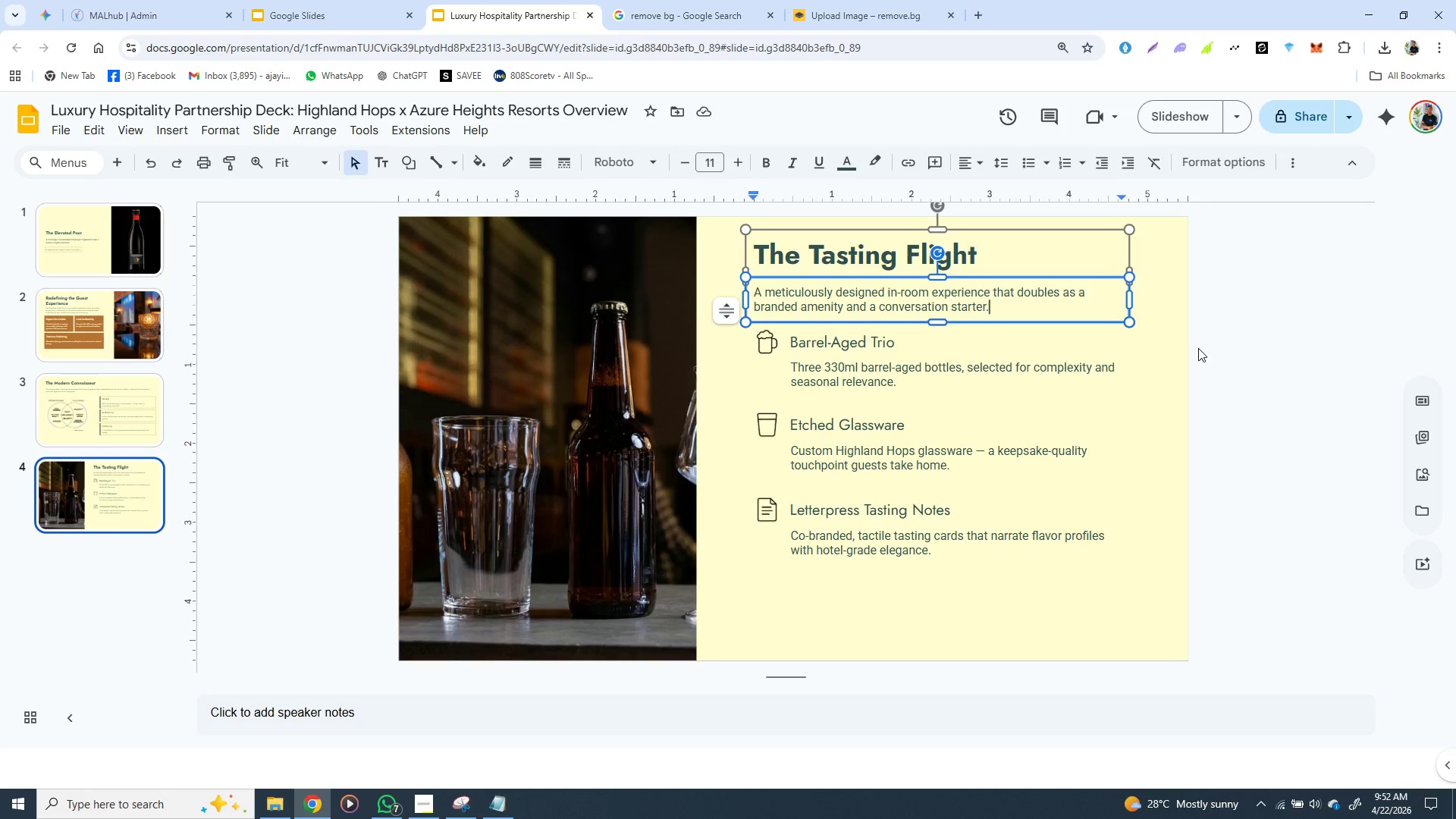 
left_click([1198, 348])
 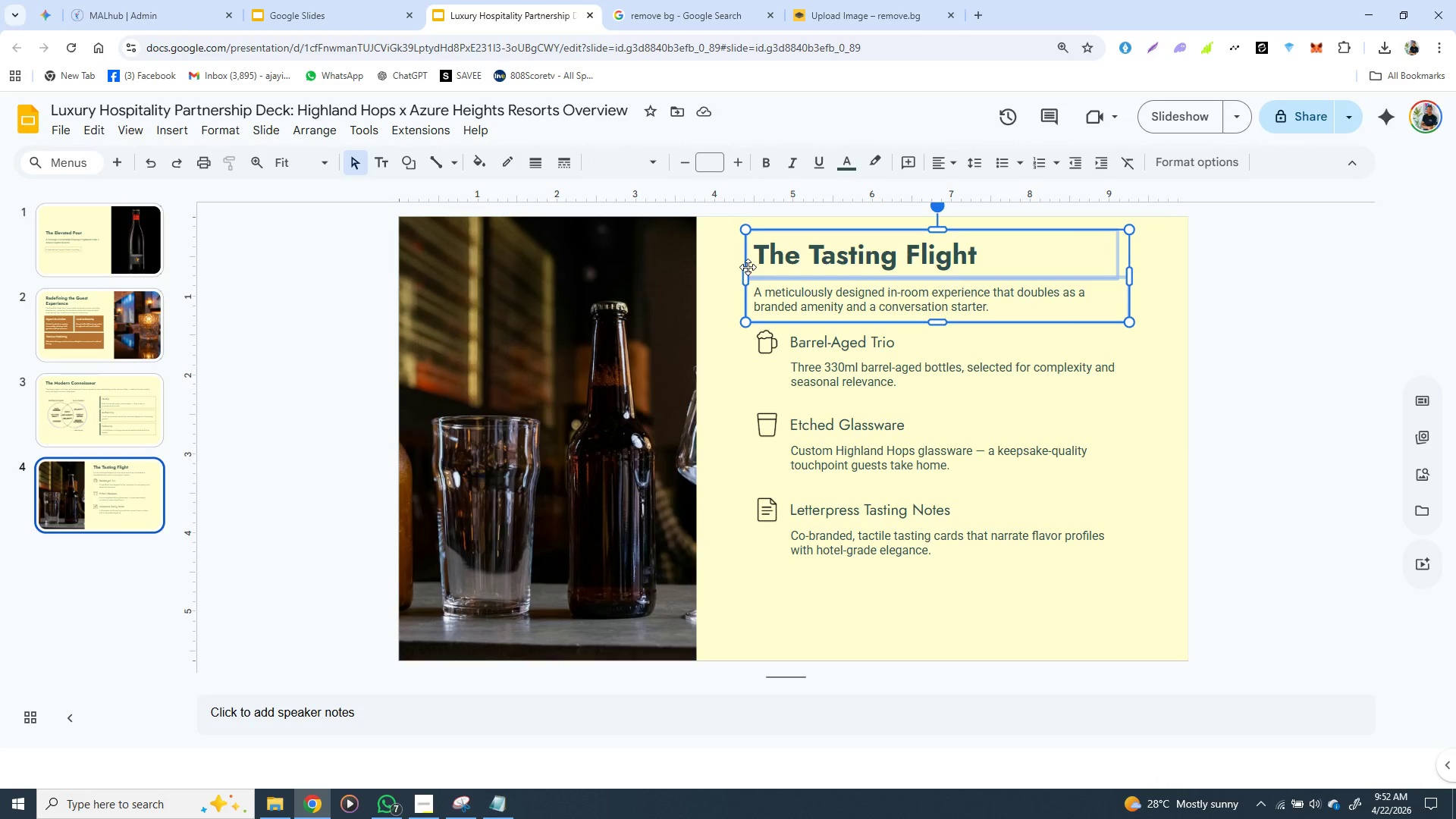 
left_click([748, 267])
 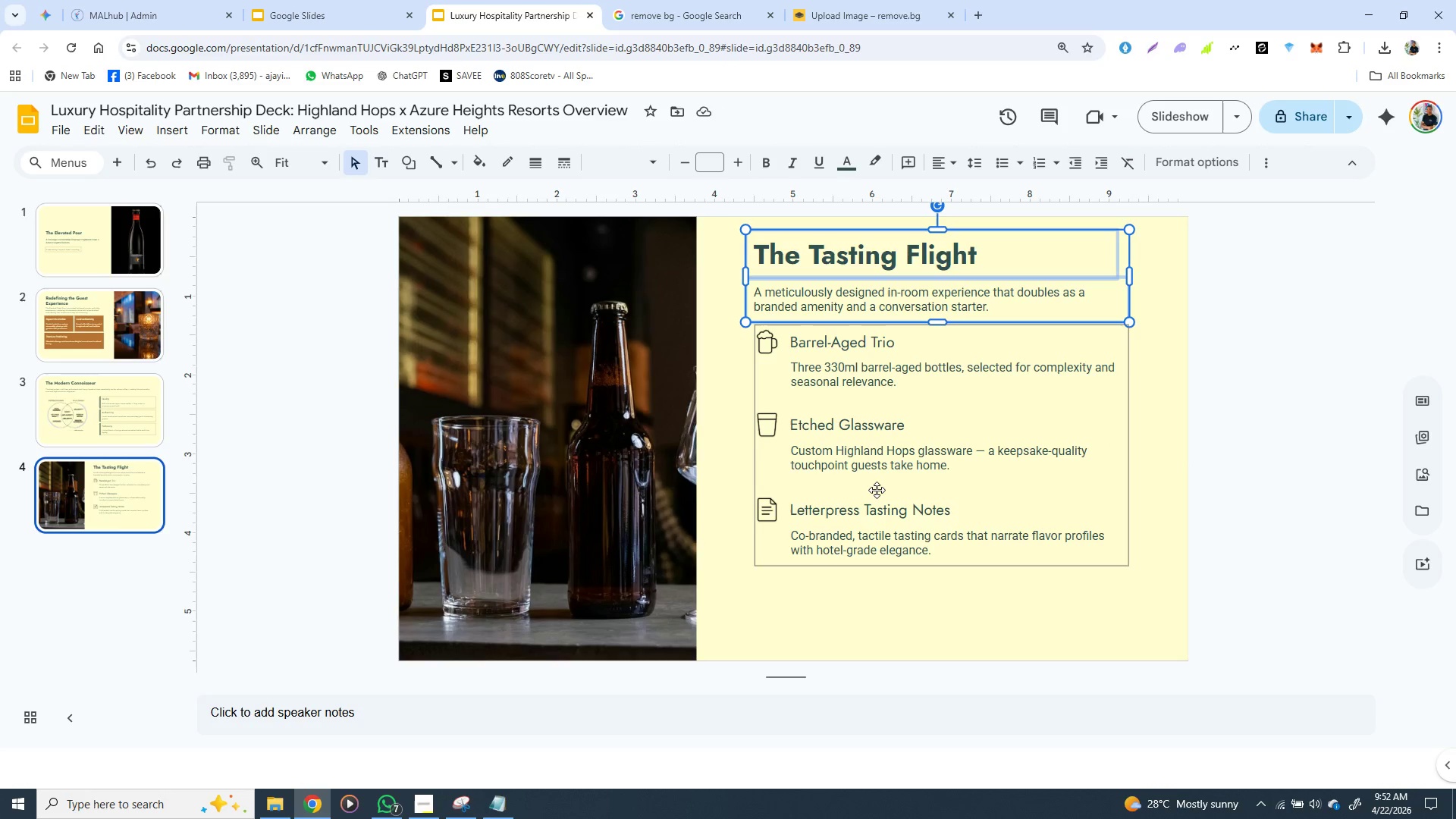 
hold_key(key=ShiftLeft, duration=1.53)
left_click([801, 440])
 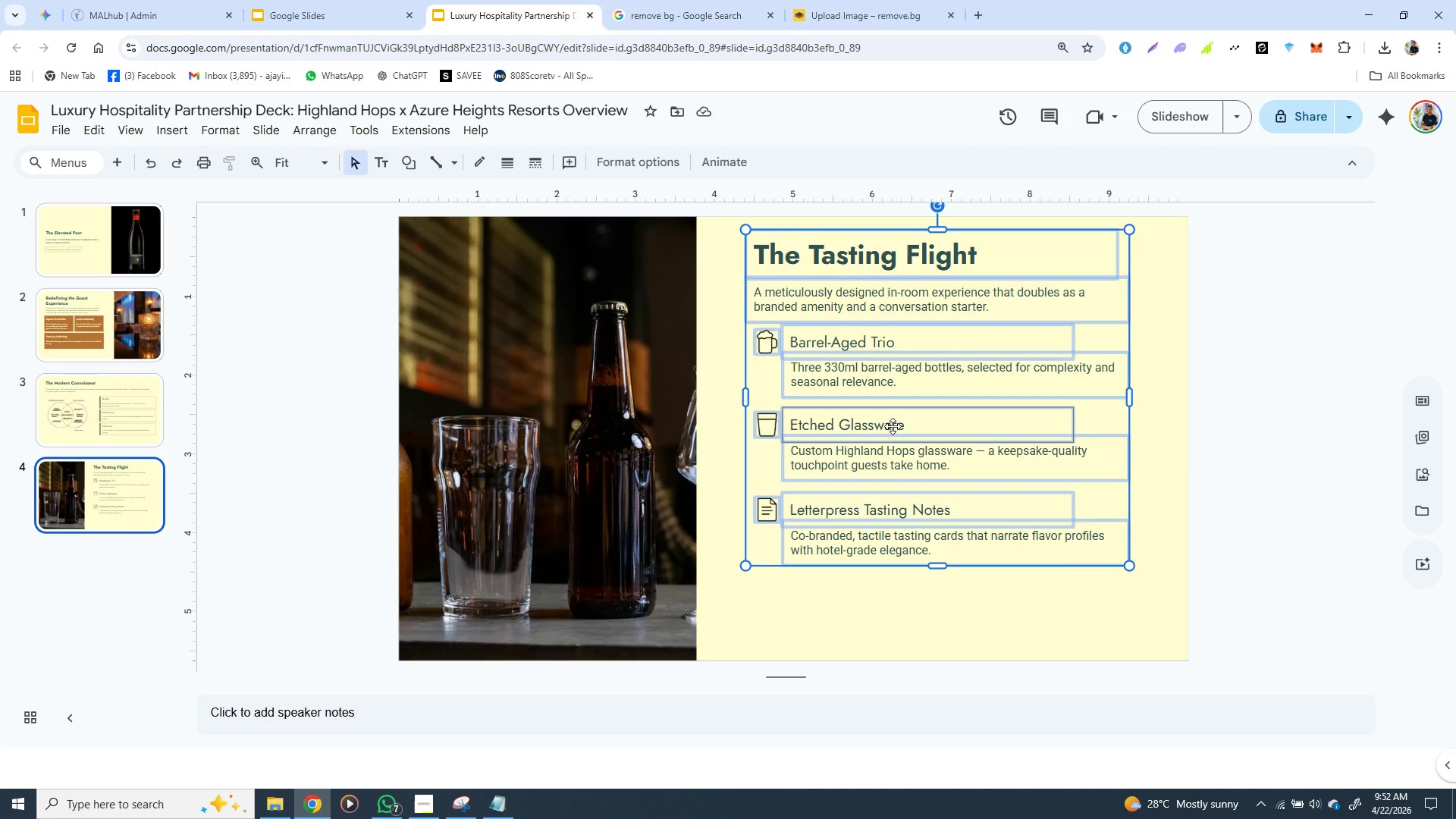 
key(Shift+ShiftLeft)
 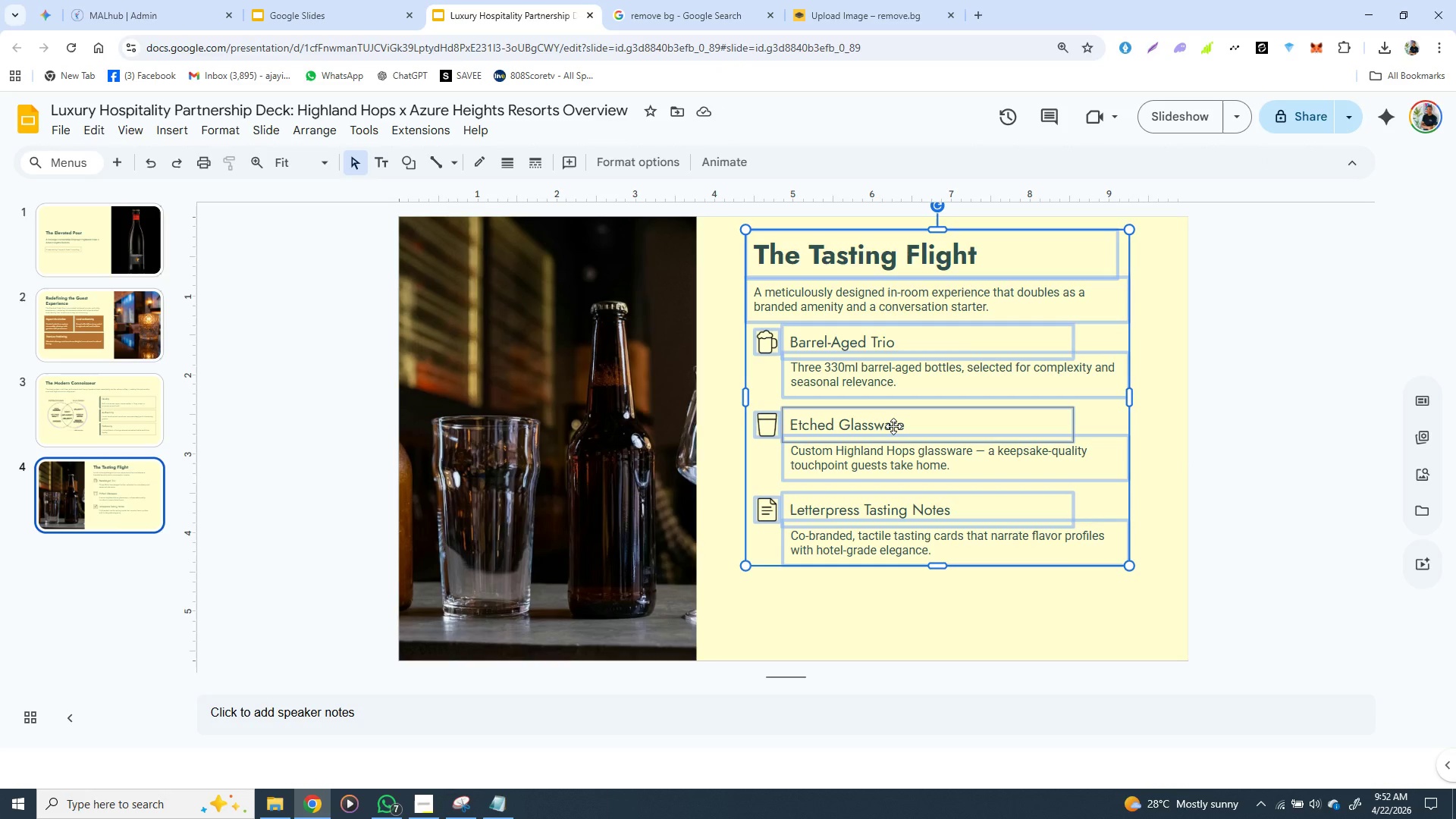 
key(Shift+ShiftLeft)
 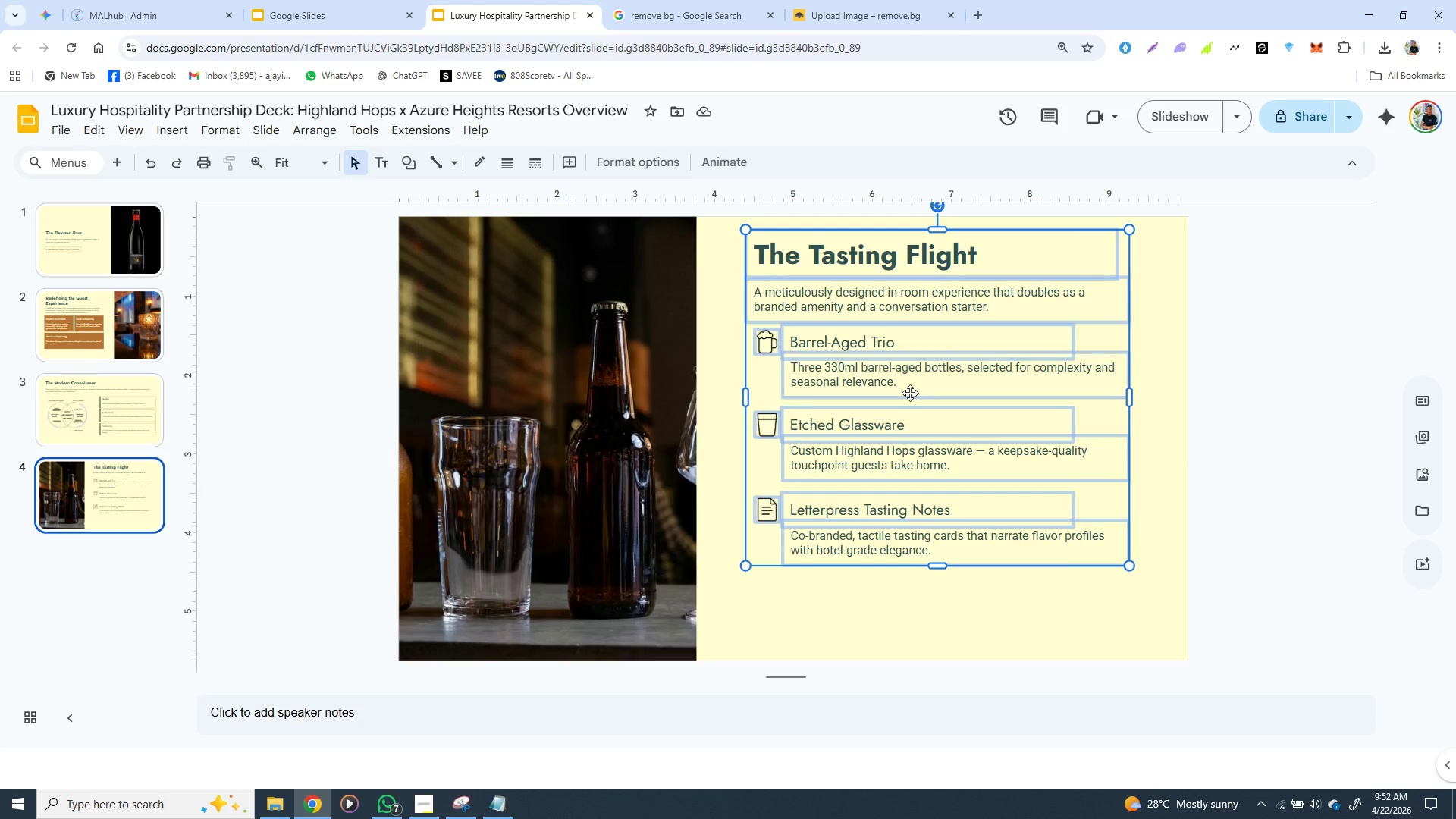 
left_click_drag(start_coordinate=[910, 393], to_coordinate=[912, 431])
 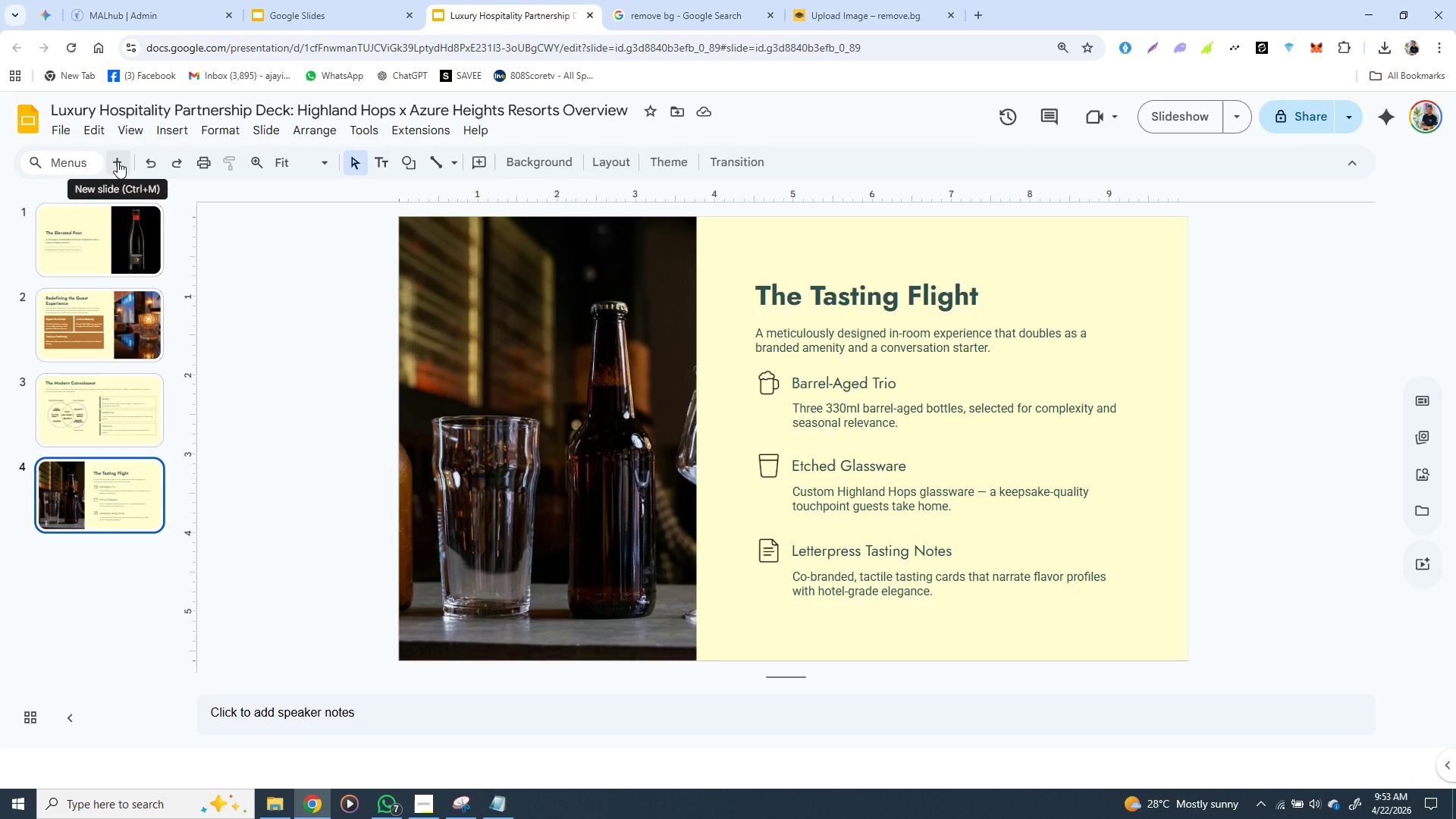 
wait(17.56)
 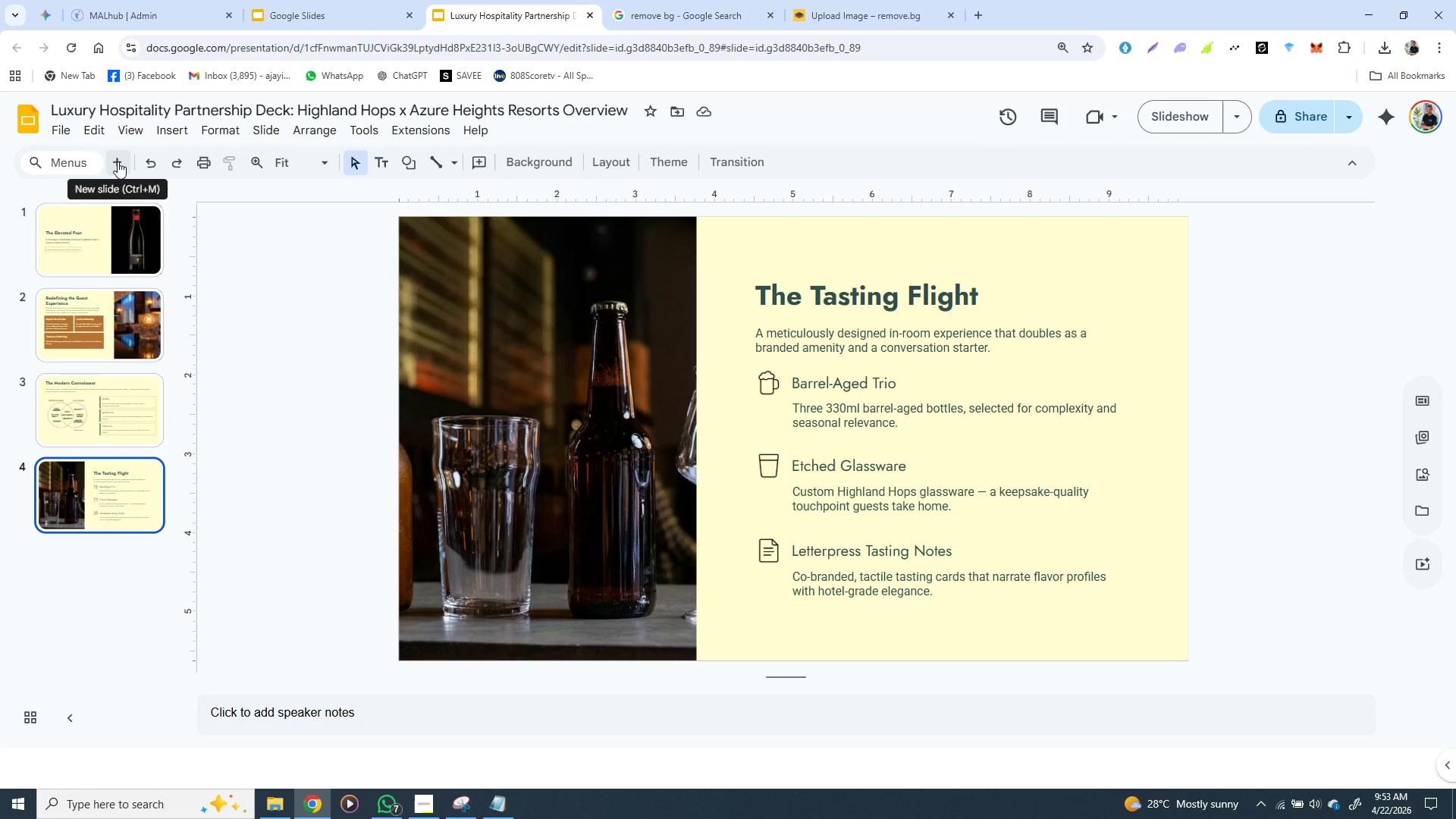 
left_click([118, 162])
 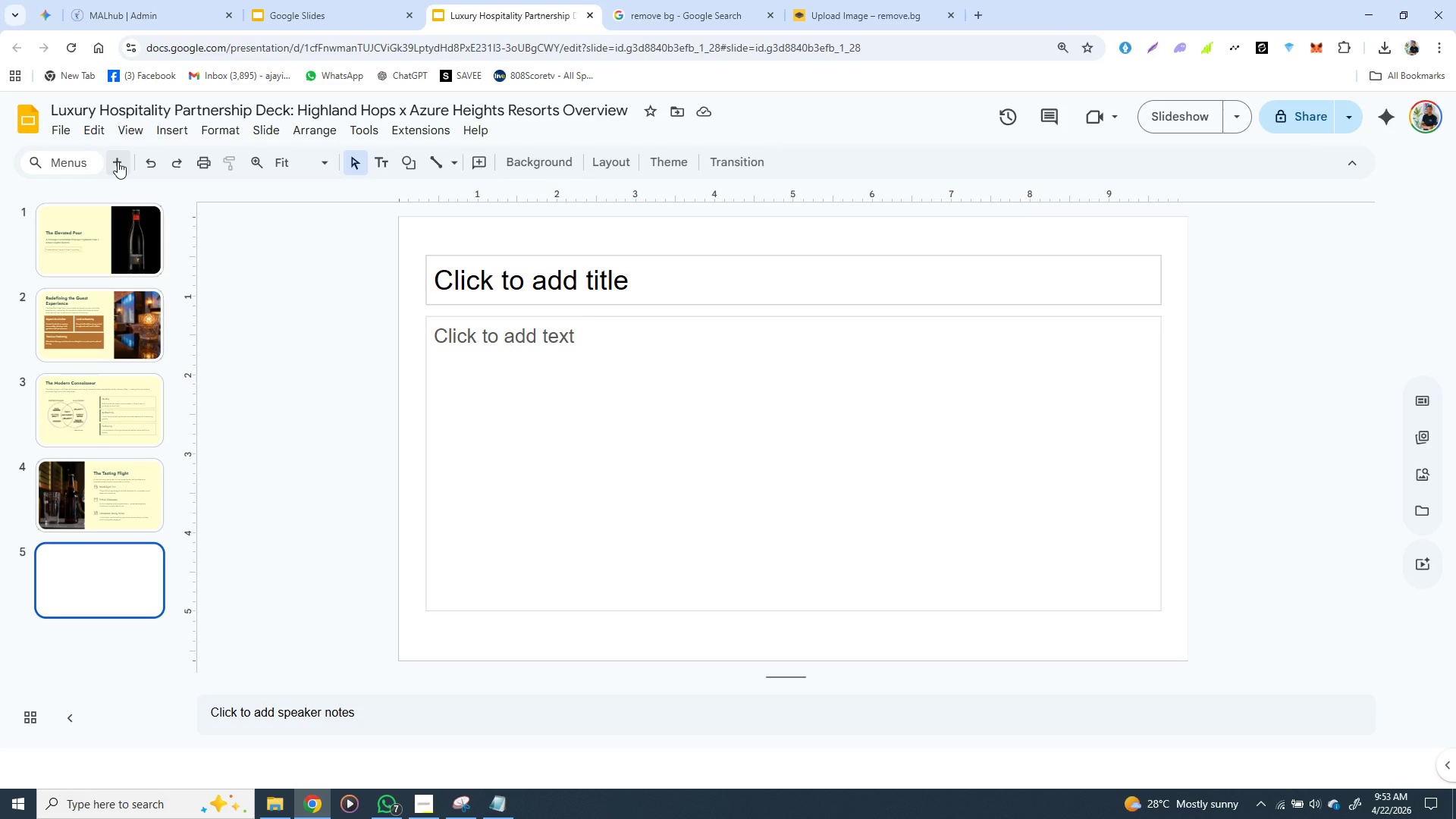 
wait(11.88)
 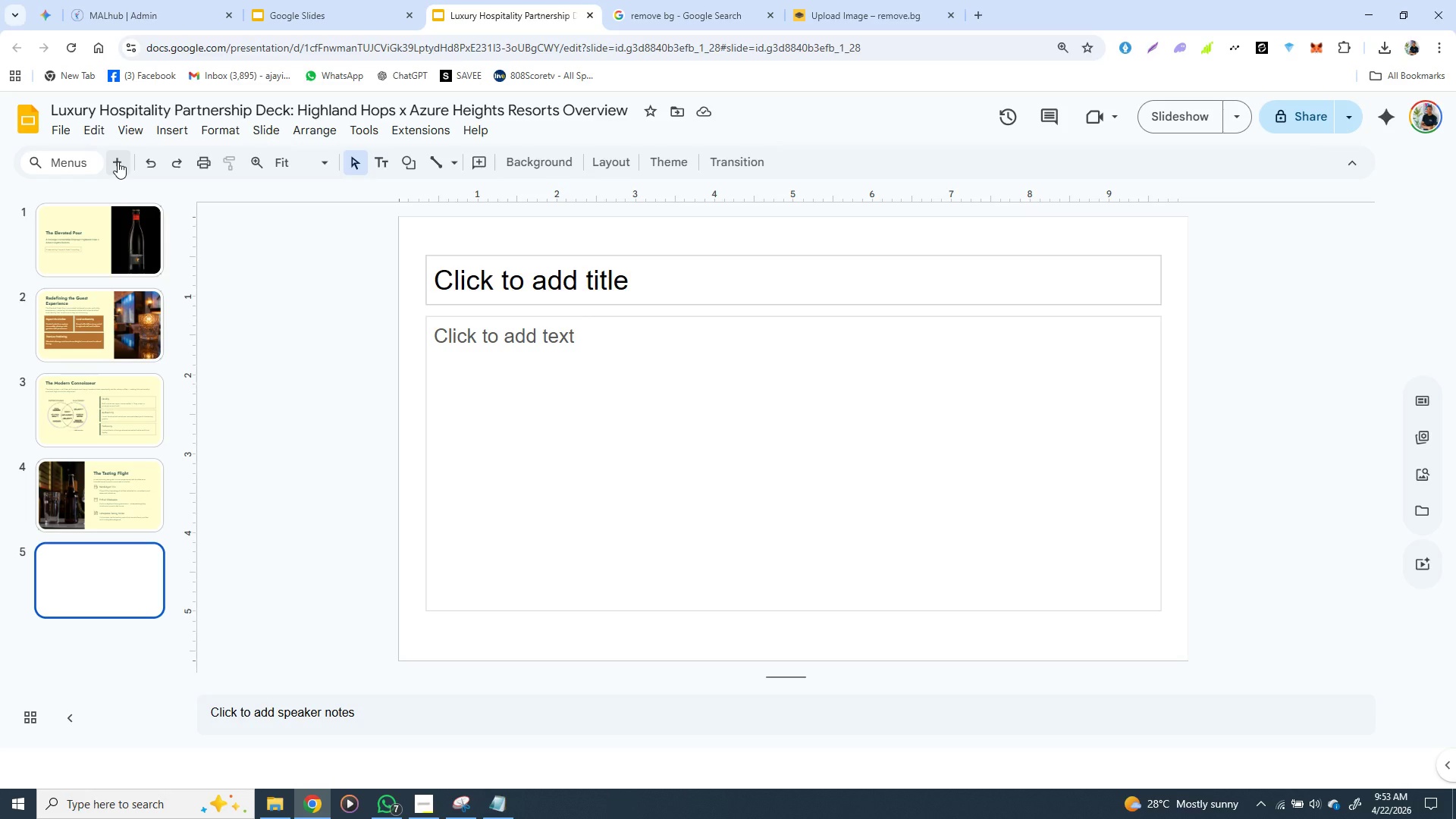 
left_click([434, 253])
 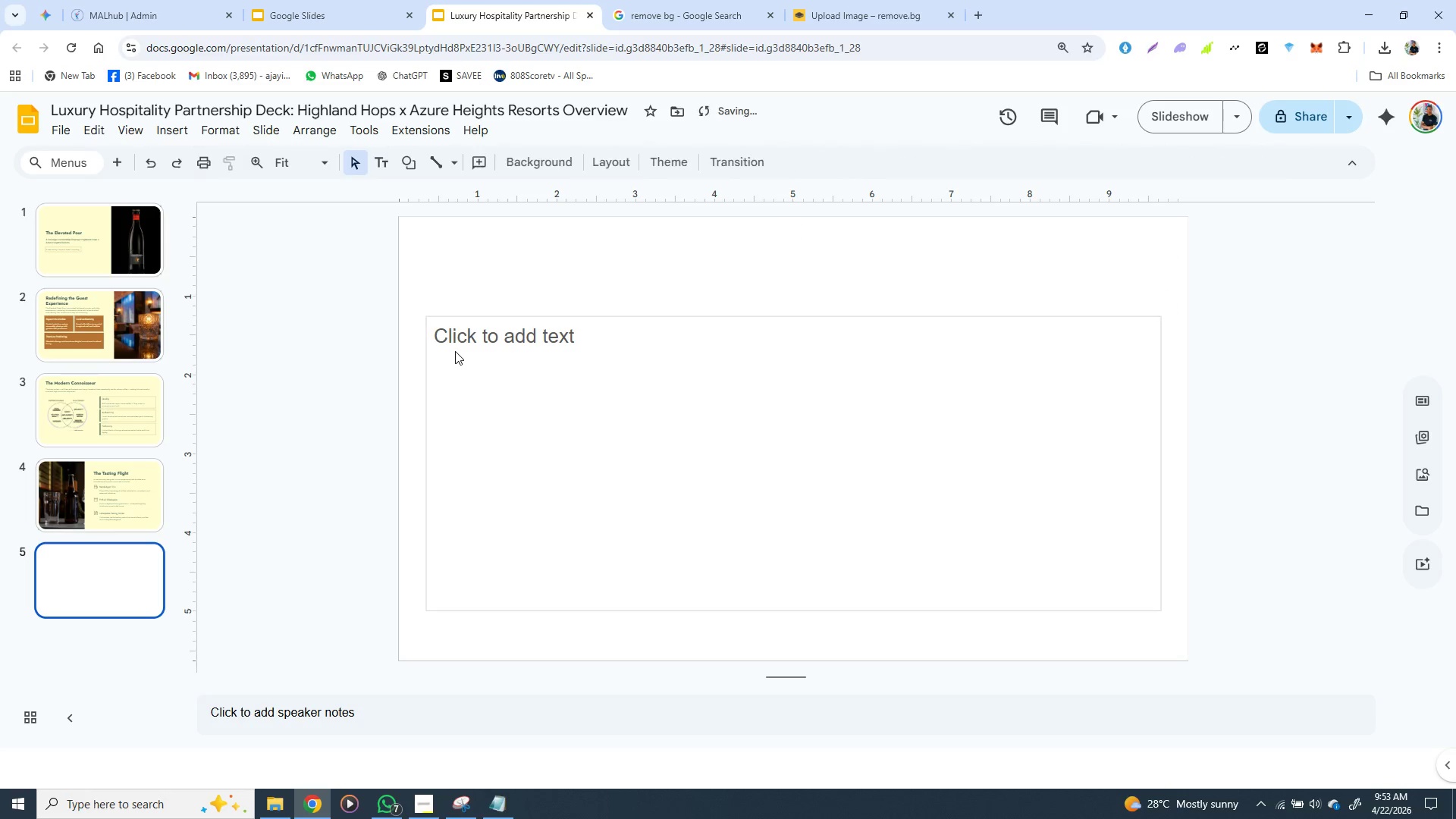 
key(Backspace)
 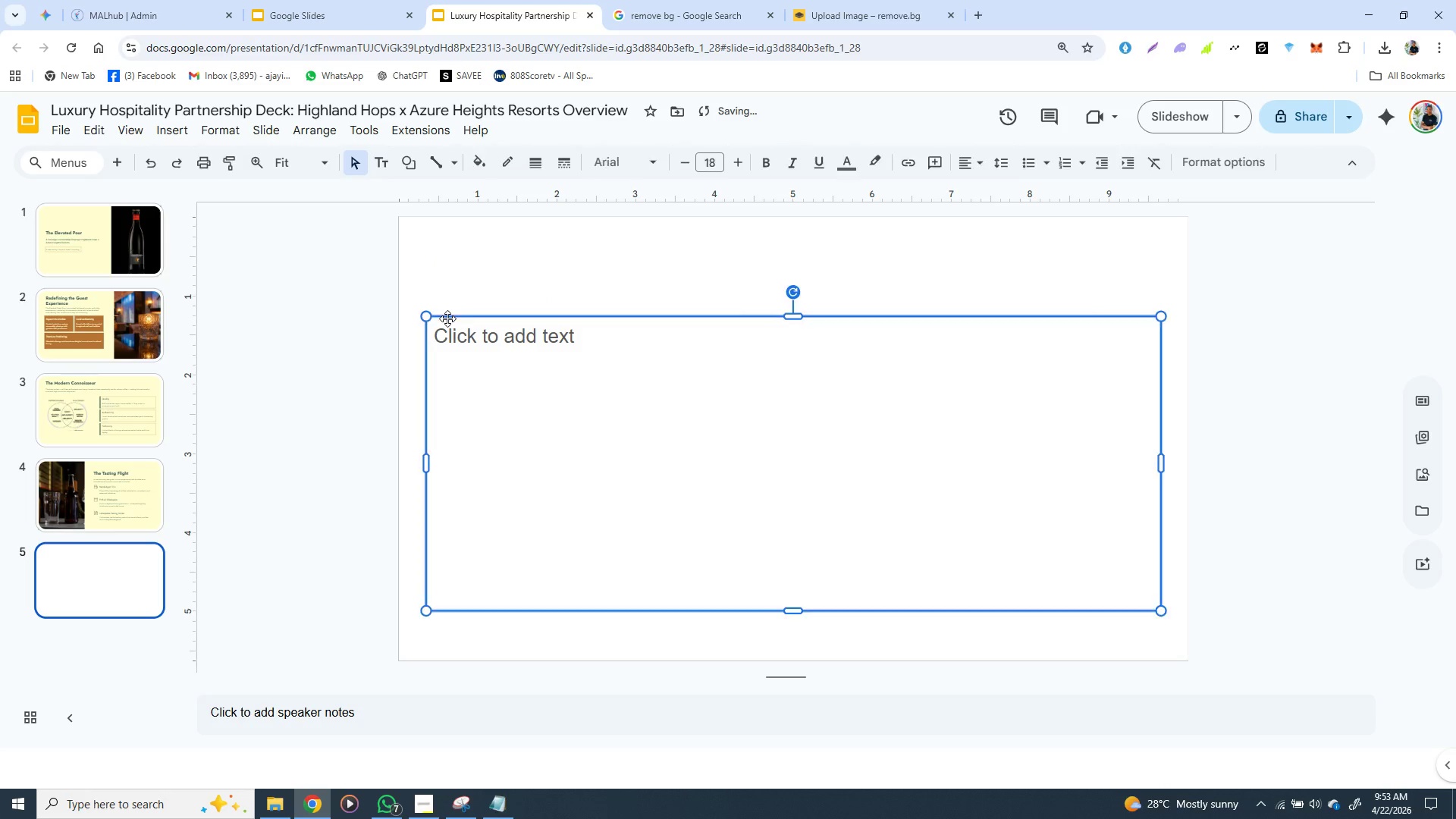 
left_click([447, 318])
 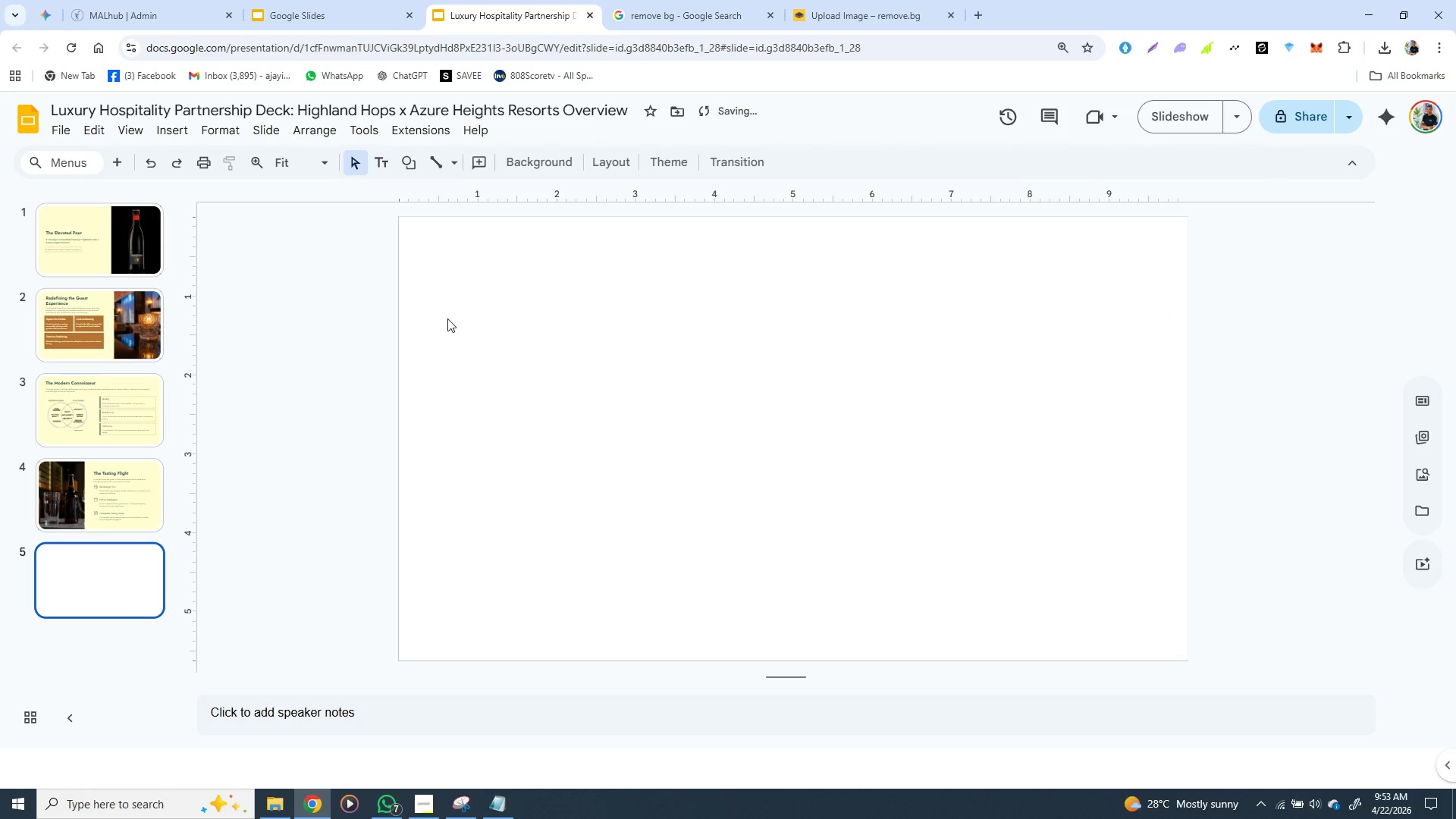 
key(Backspace)
 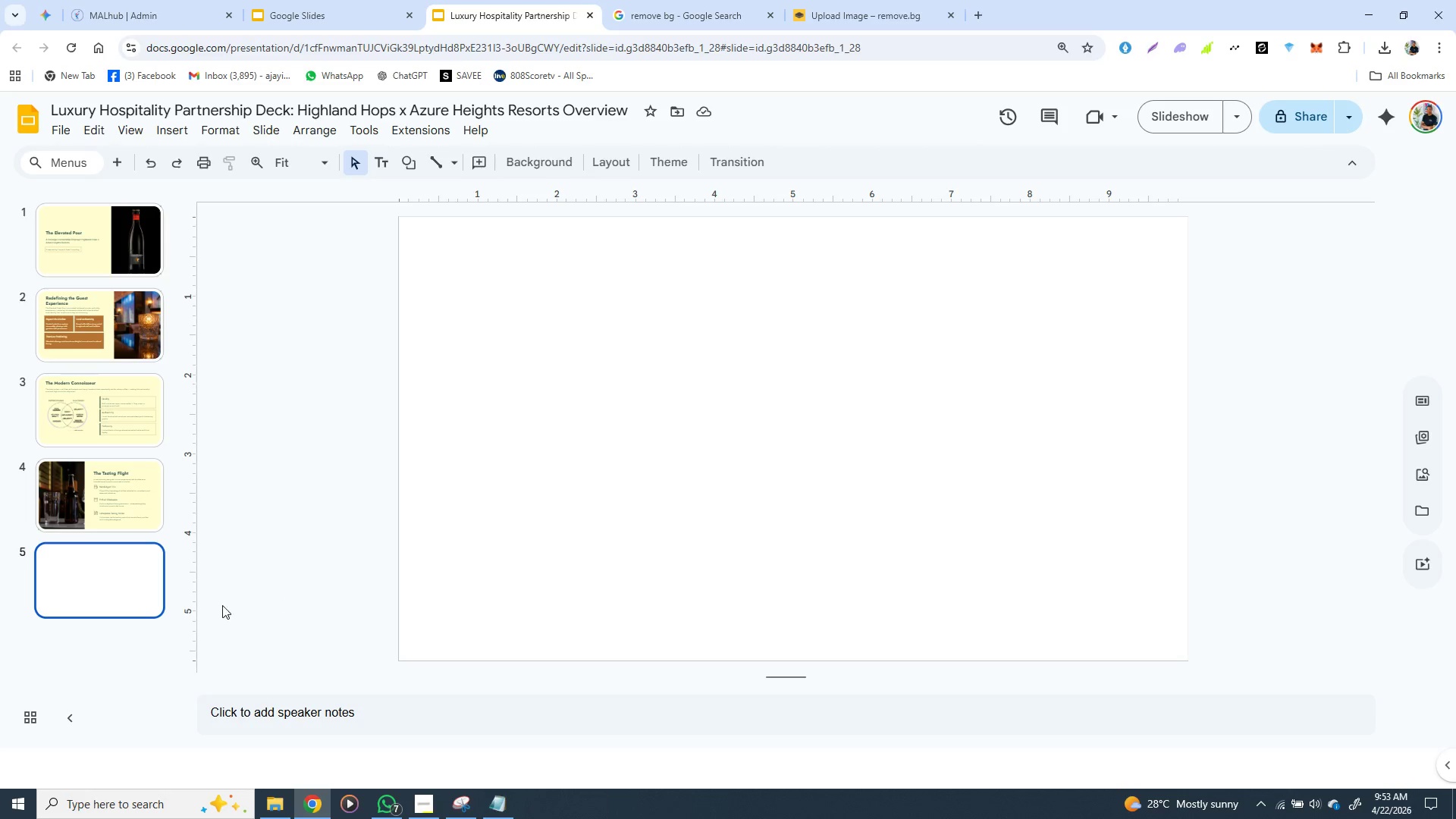 
wait(15.64)
 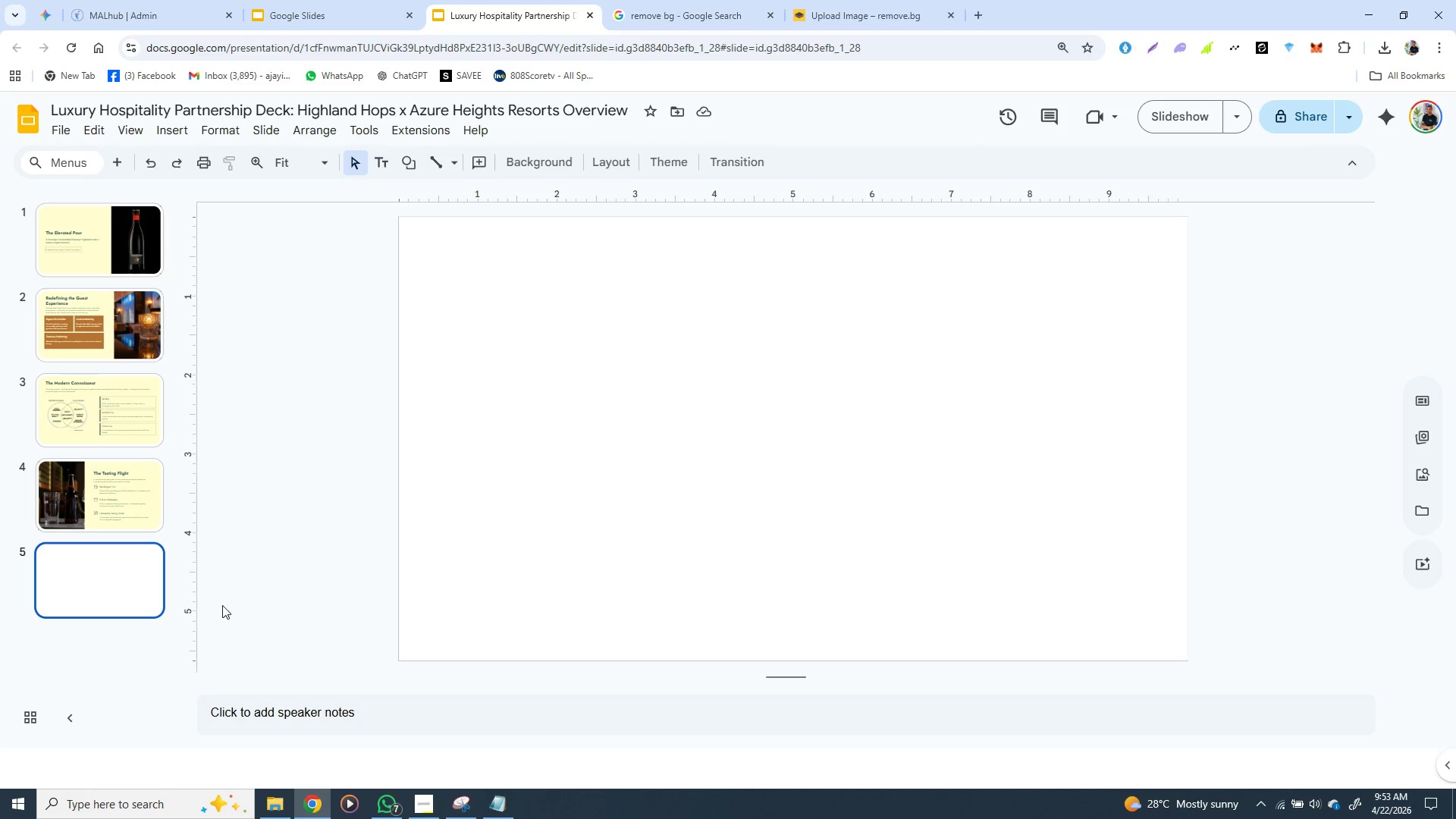 
left_click([168, 130])
 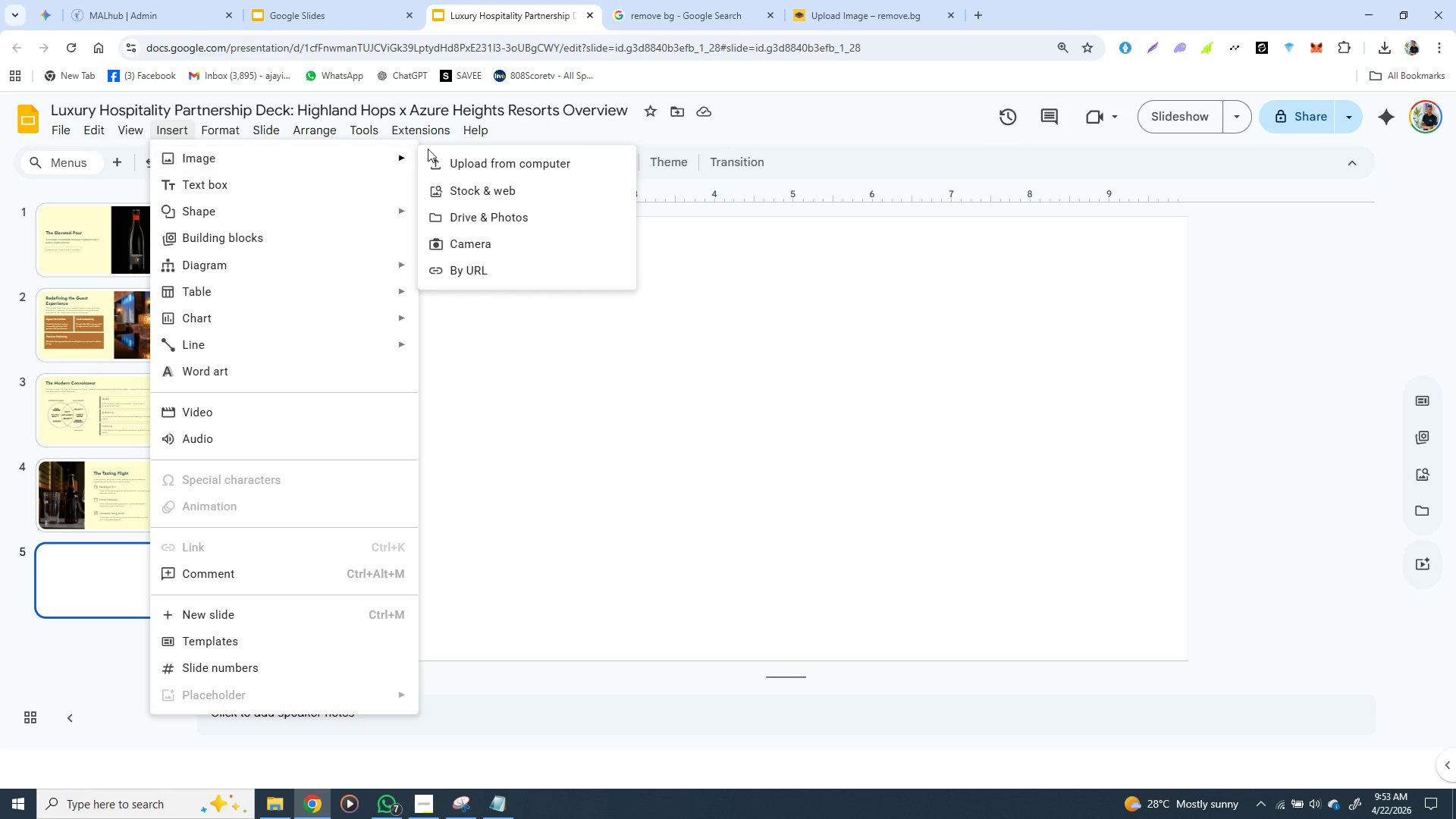 
left_click([463, 155])
 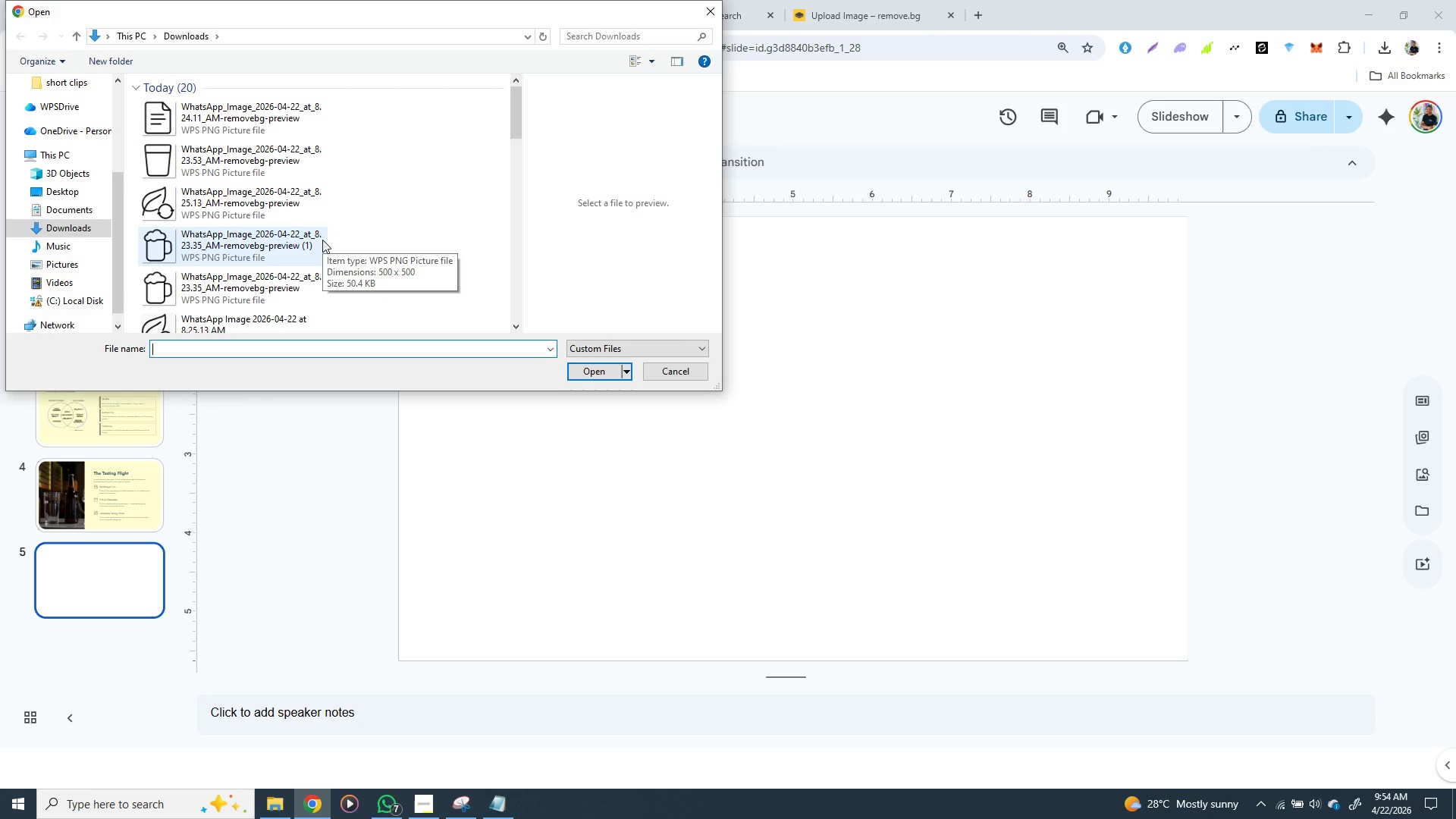 
wait(26.05)
 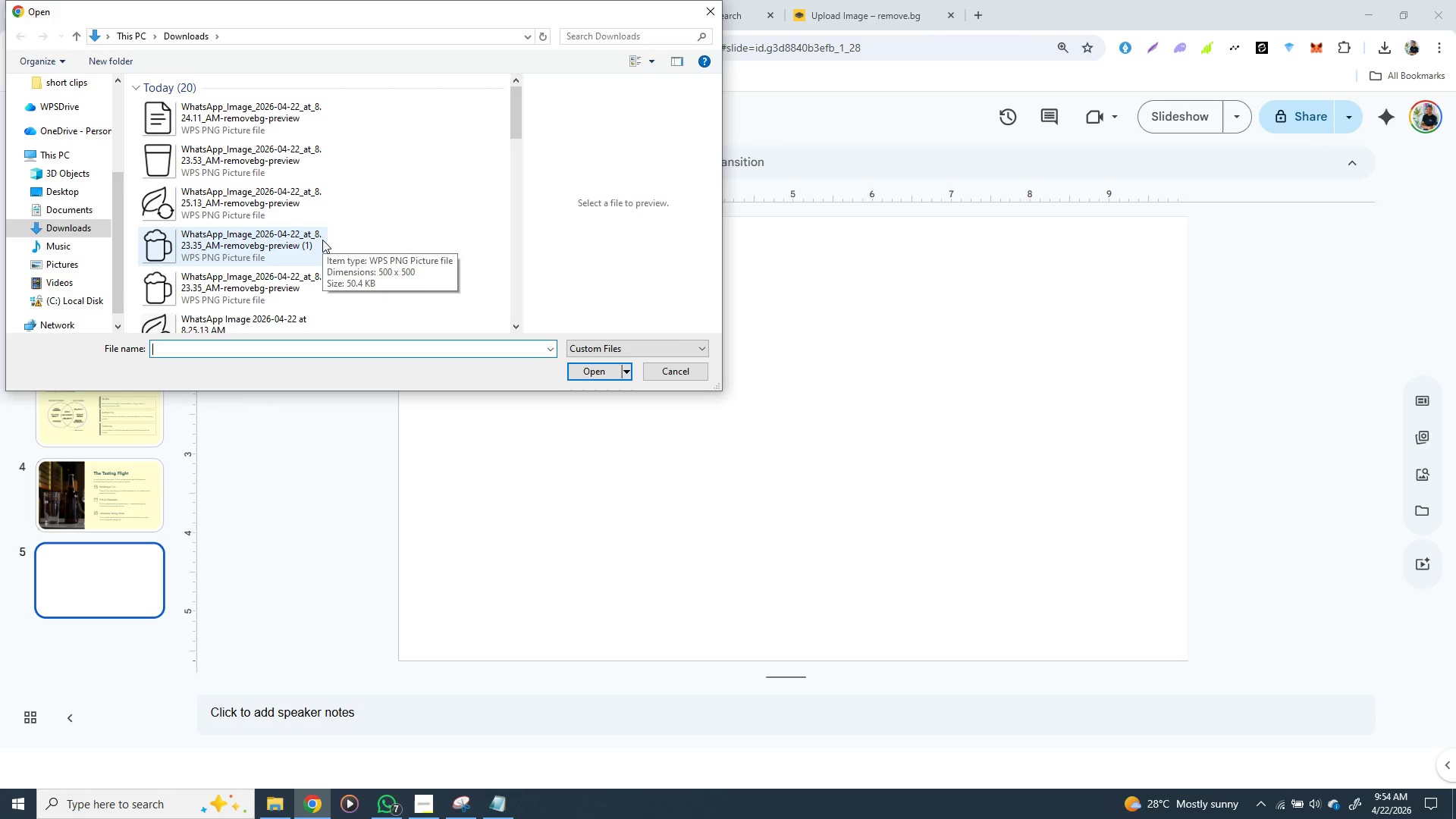 
scroll: coordinate [339, 183], scroll_direction: down, amount: 1.0
 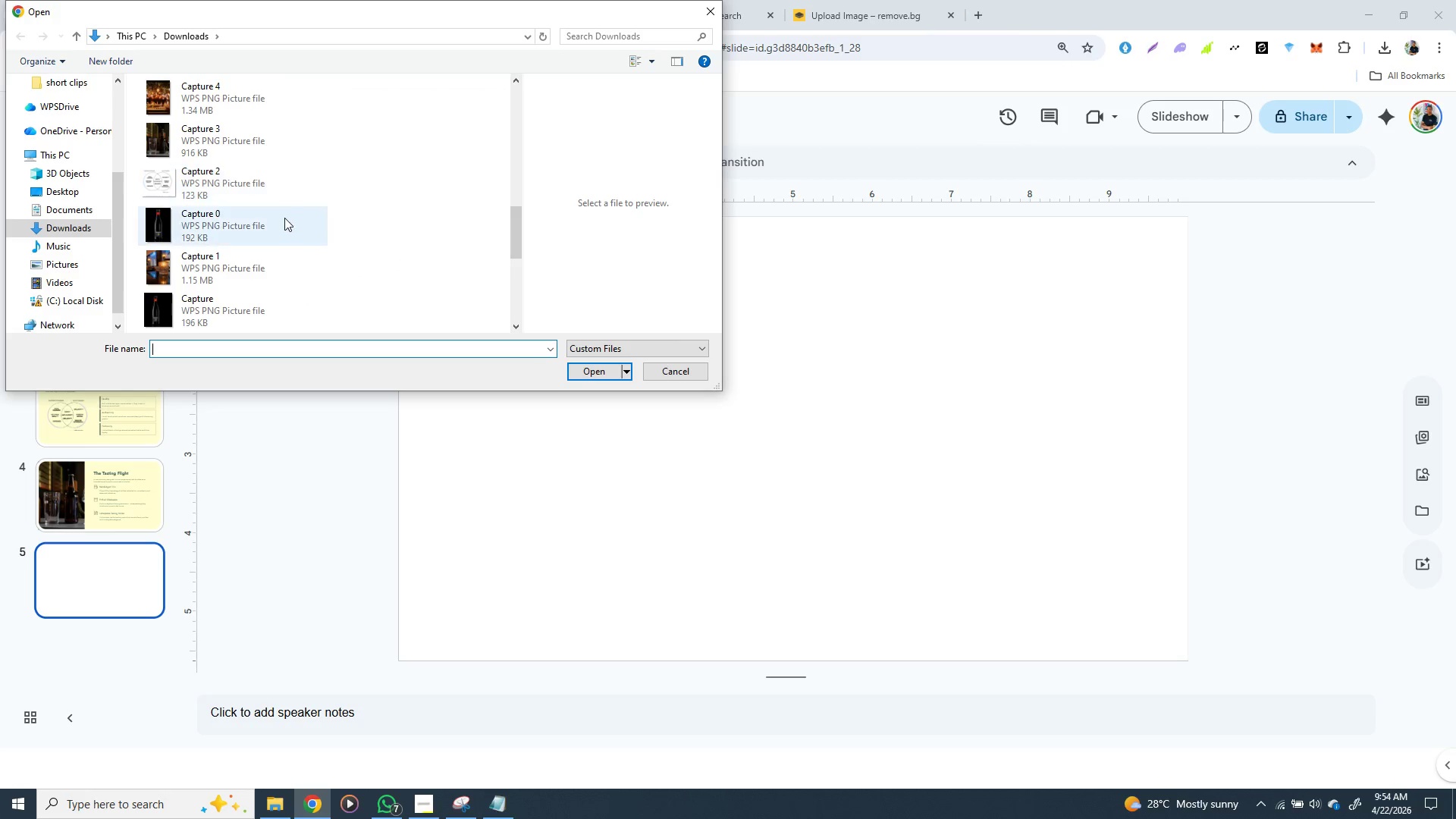 
mouse_move([284, 166])
 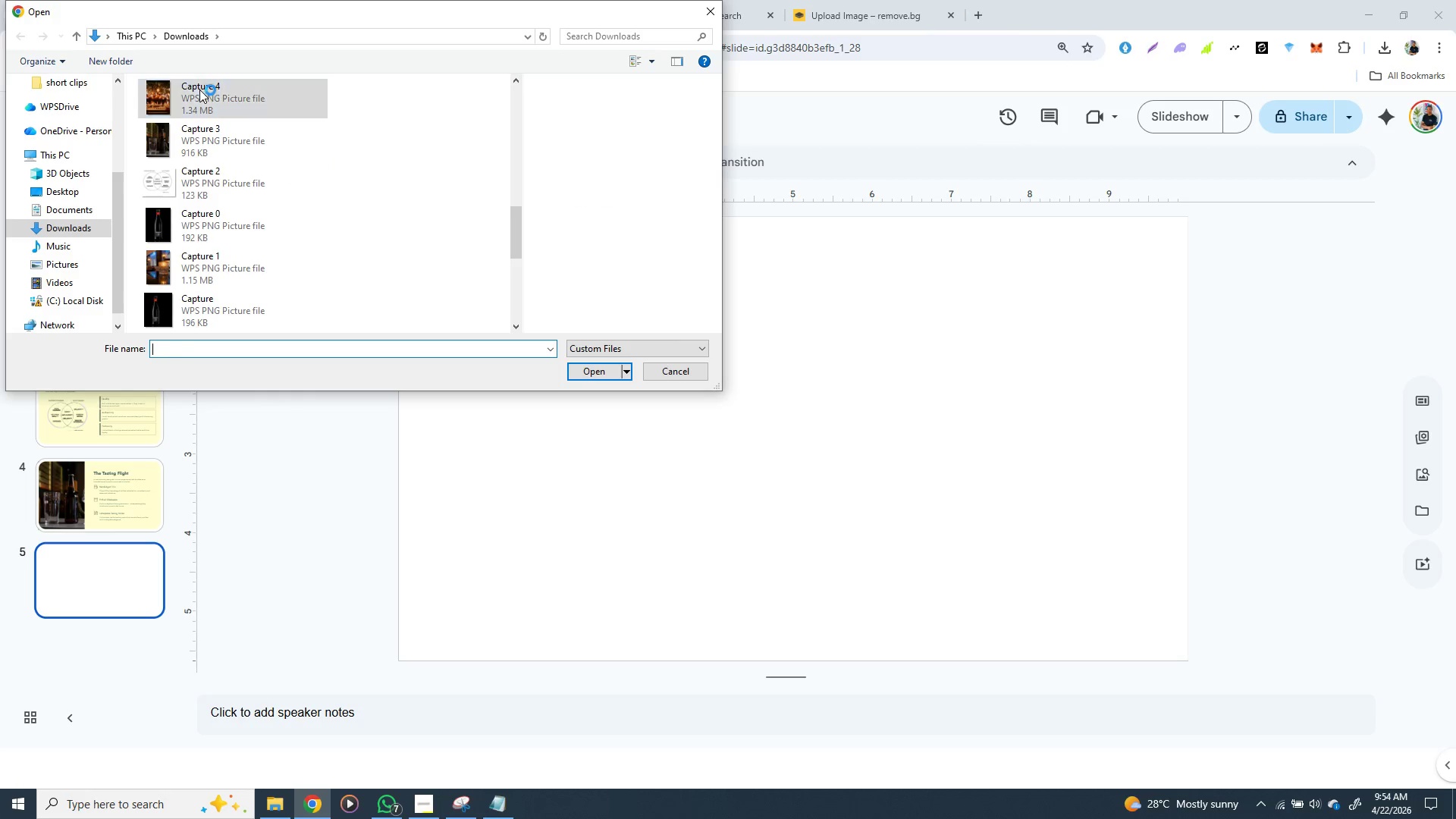 
left_click([199, 89])
 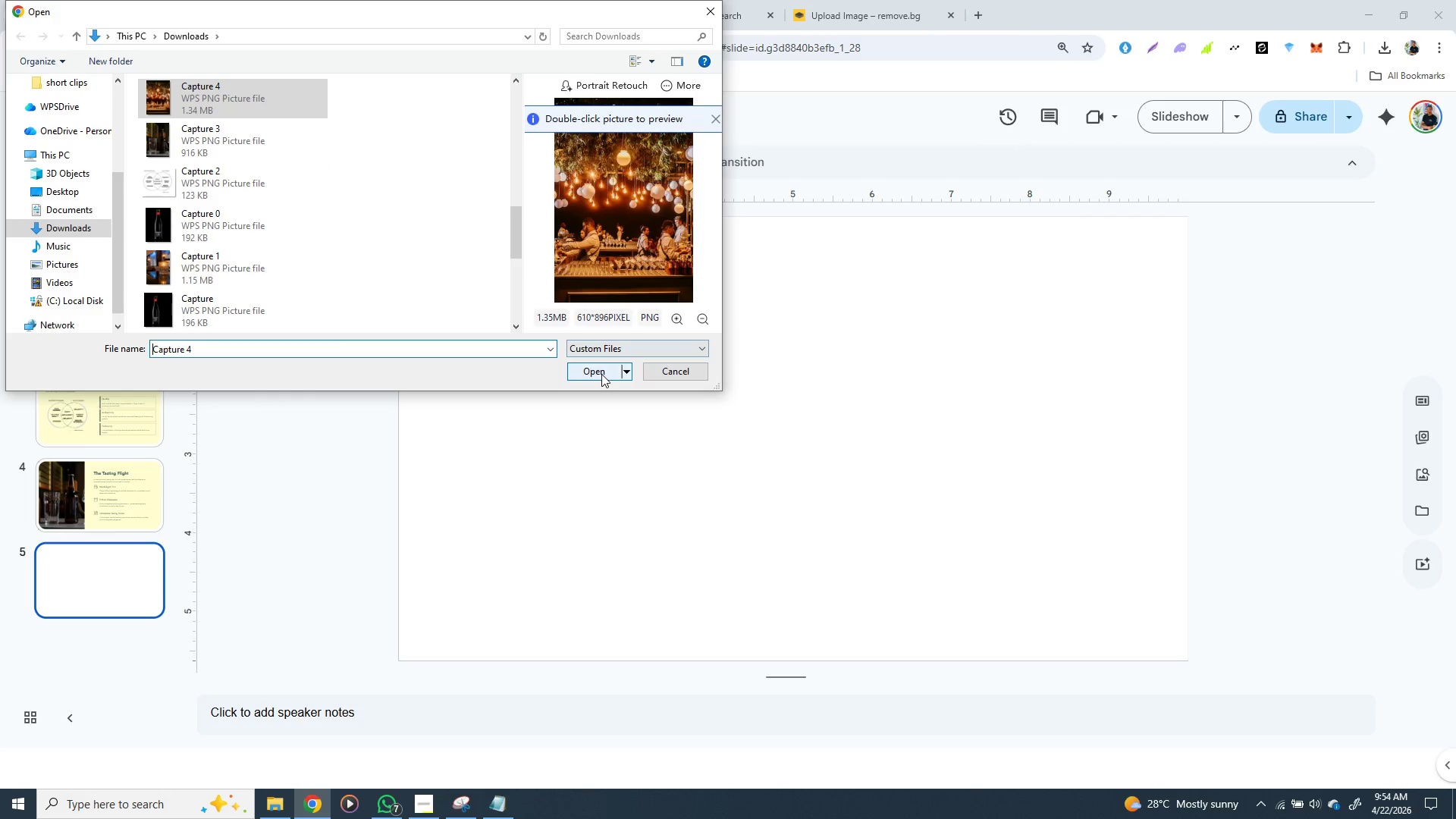 
left_click([601, 374])
 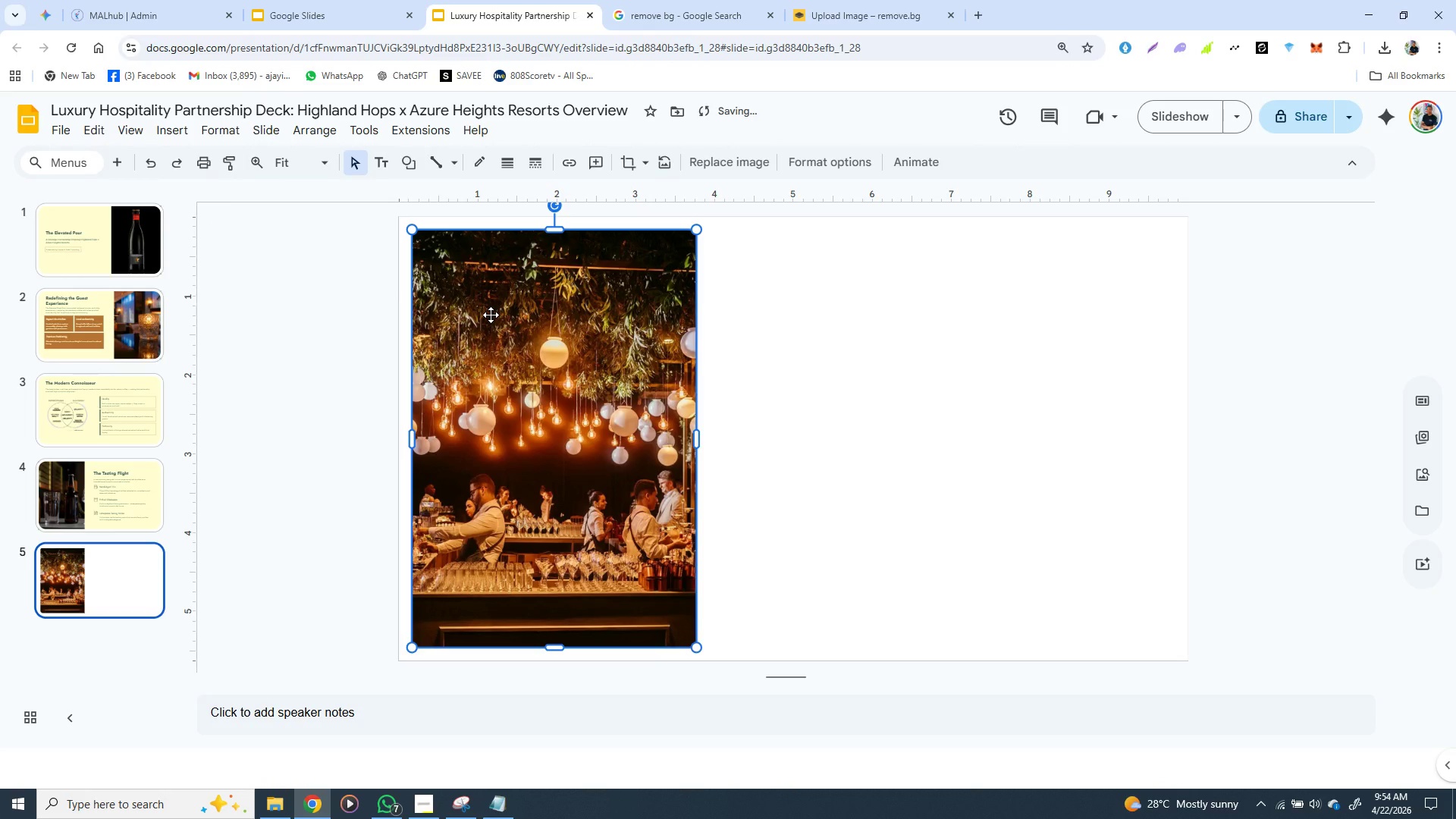 
left_click_drag(start_coordinate=[491, 315], to_coordinate=[481, 301])
 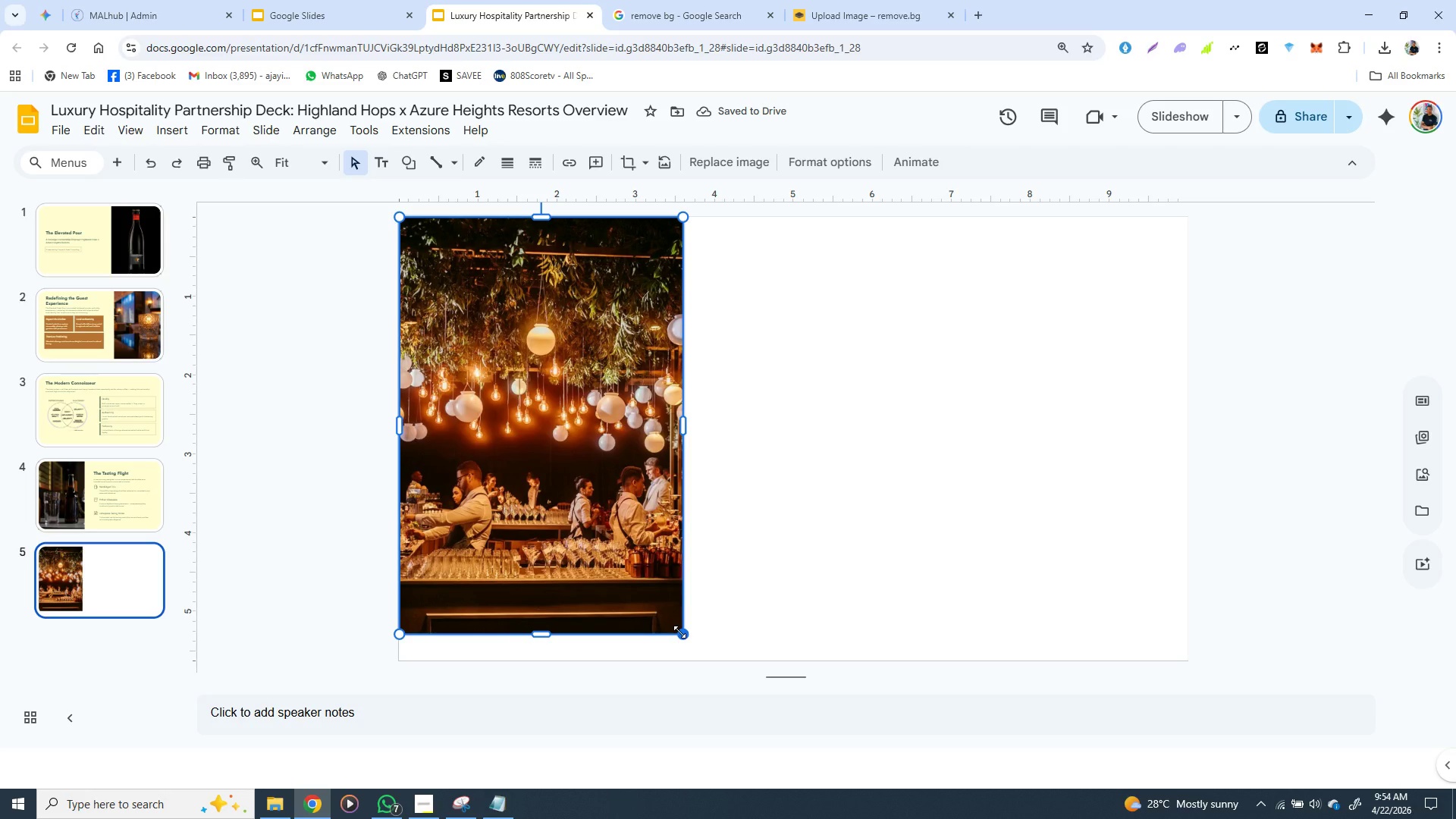 
hold_key(key=ShiftLeft, duration=1.53)
left_click_drag(start_coordinate=[679, 632], to_coordinate=[689, 657])
 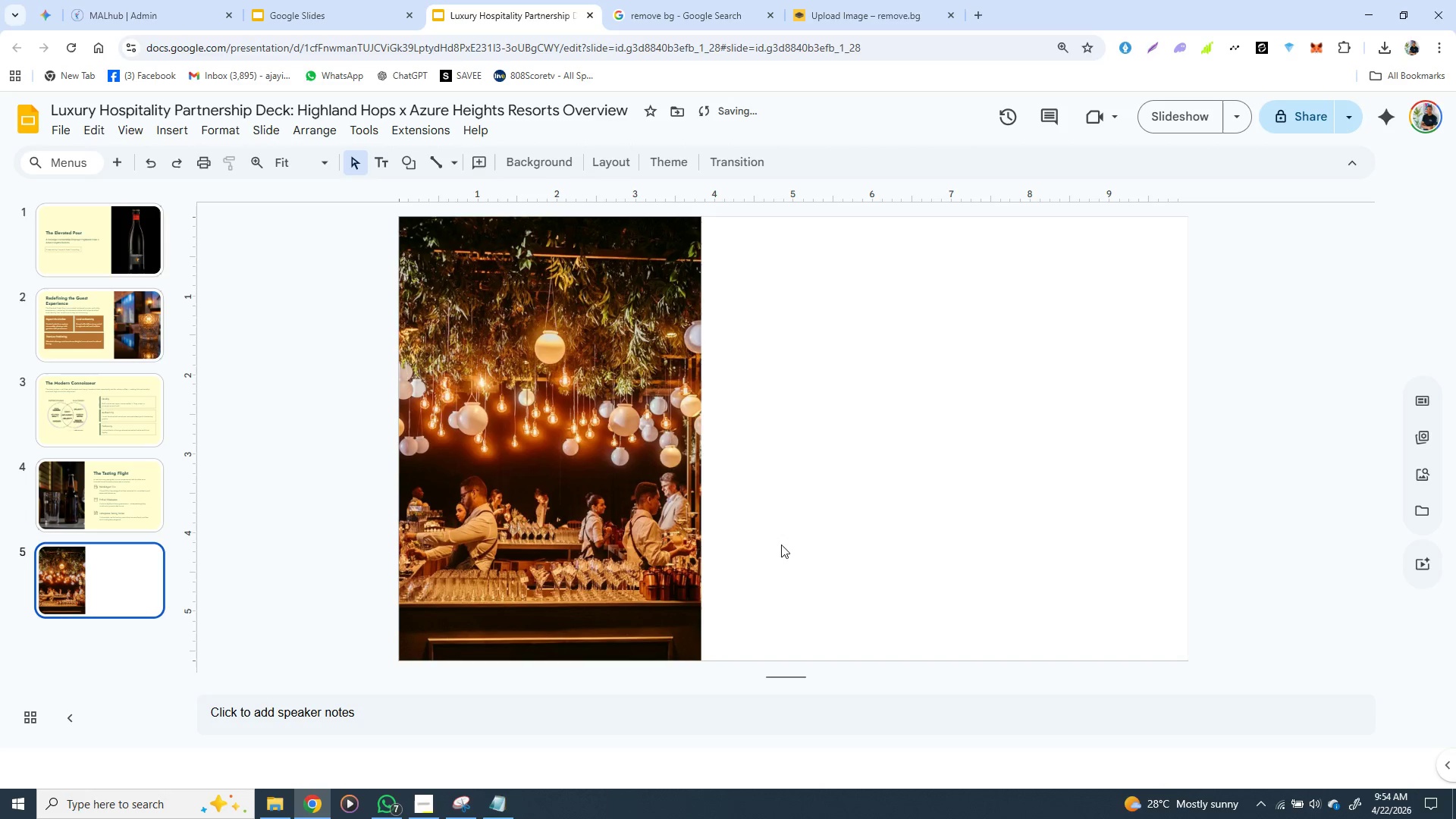 
key(Shift+ShiftLeft)
 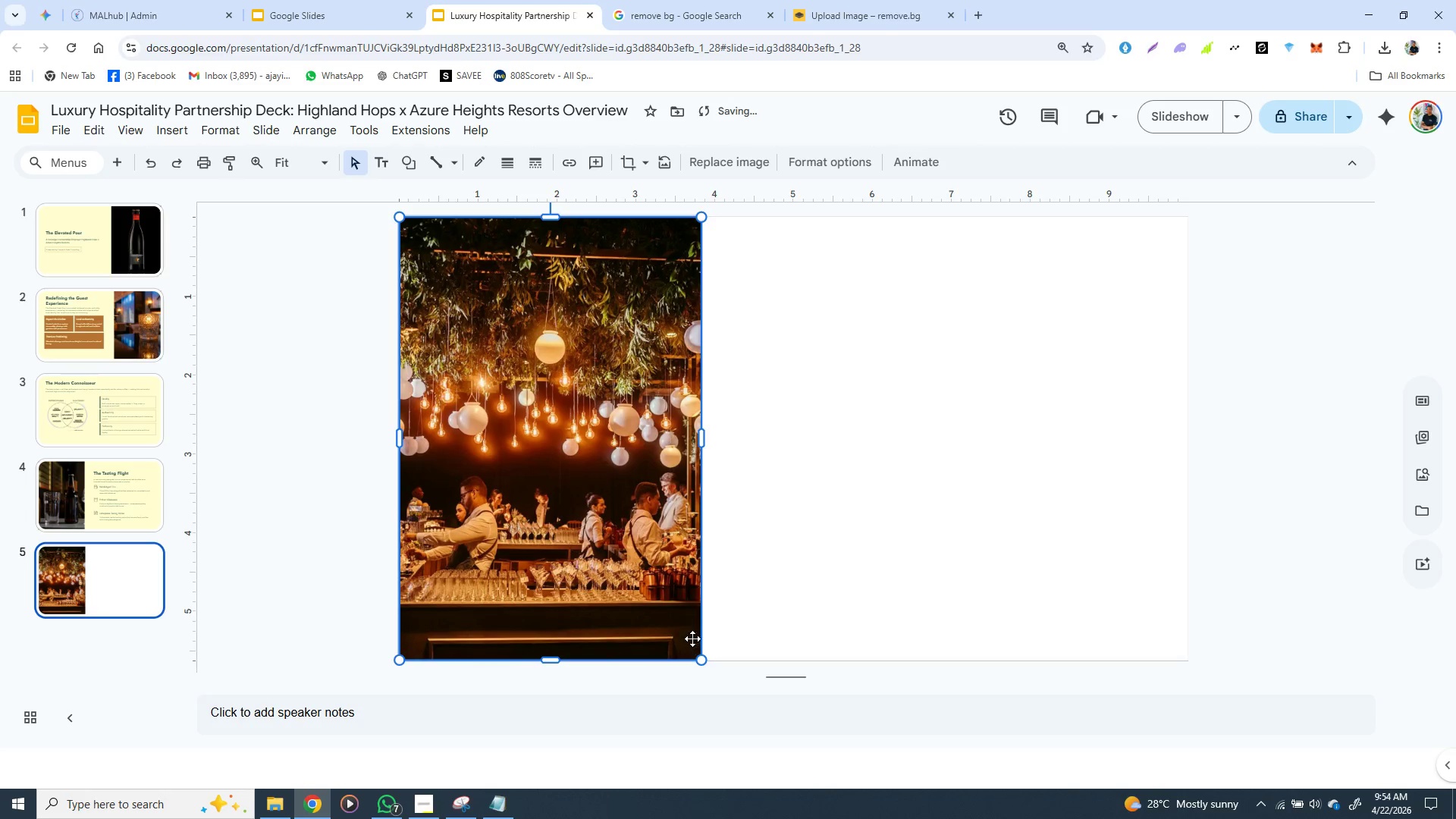 
key(Shift+ShiftLeft)
 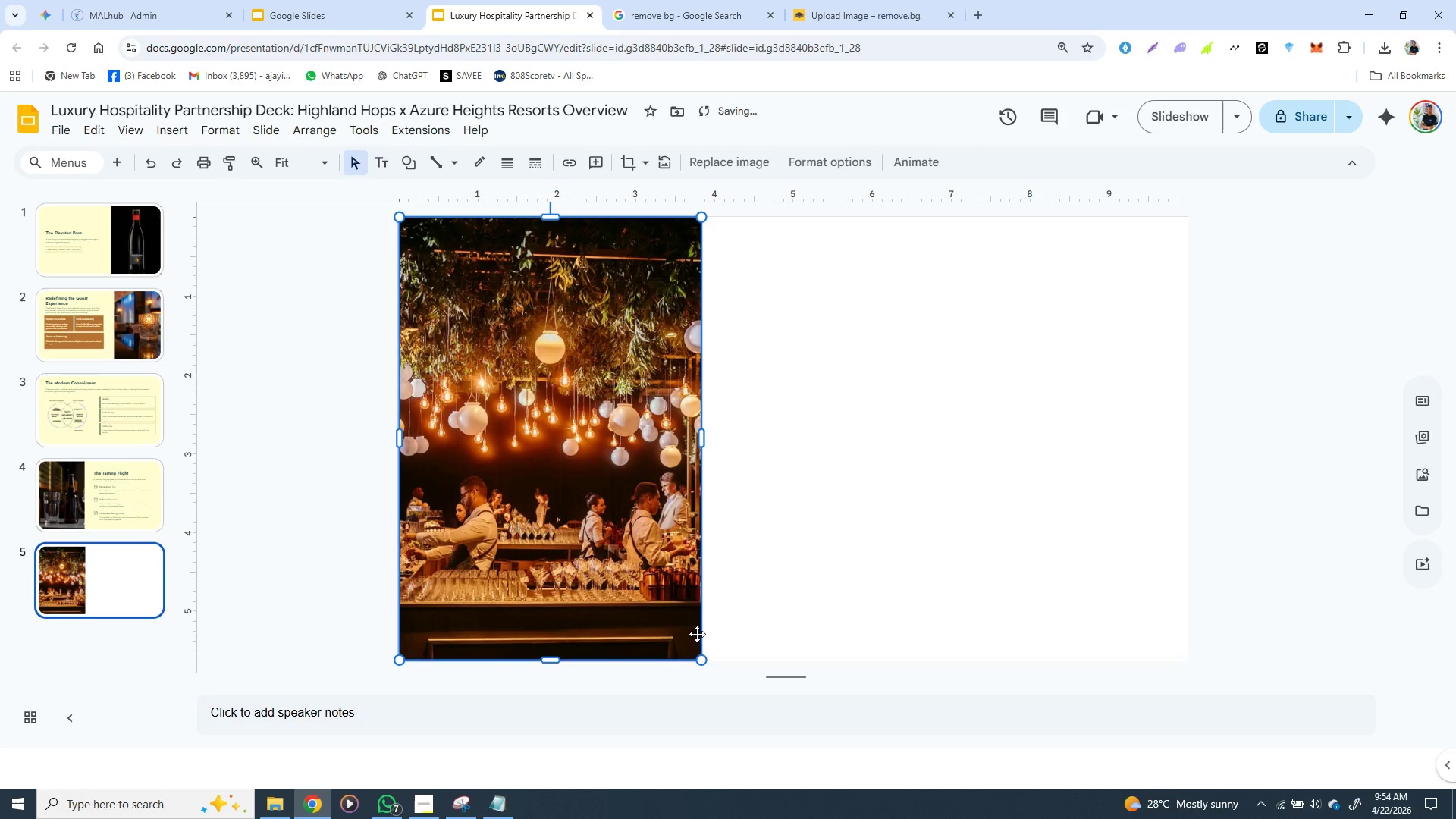 
key(Shift+ShiftLeft)
 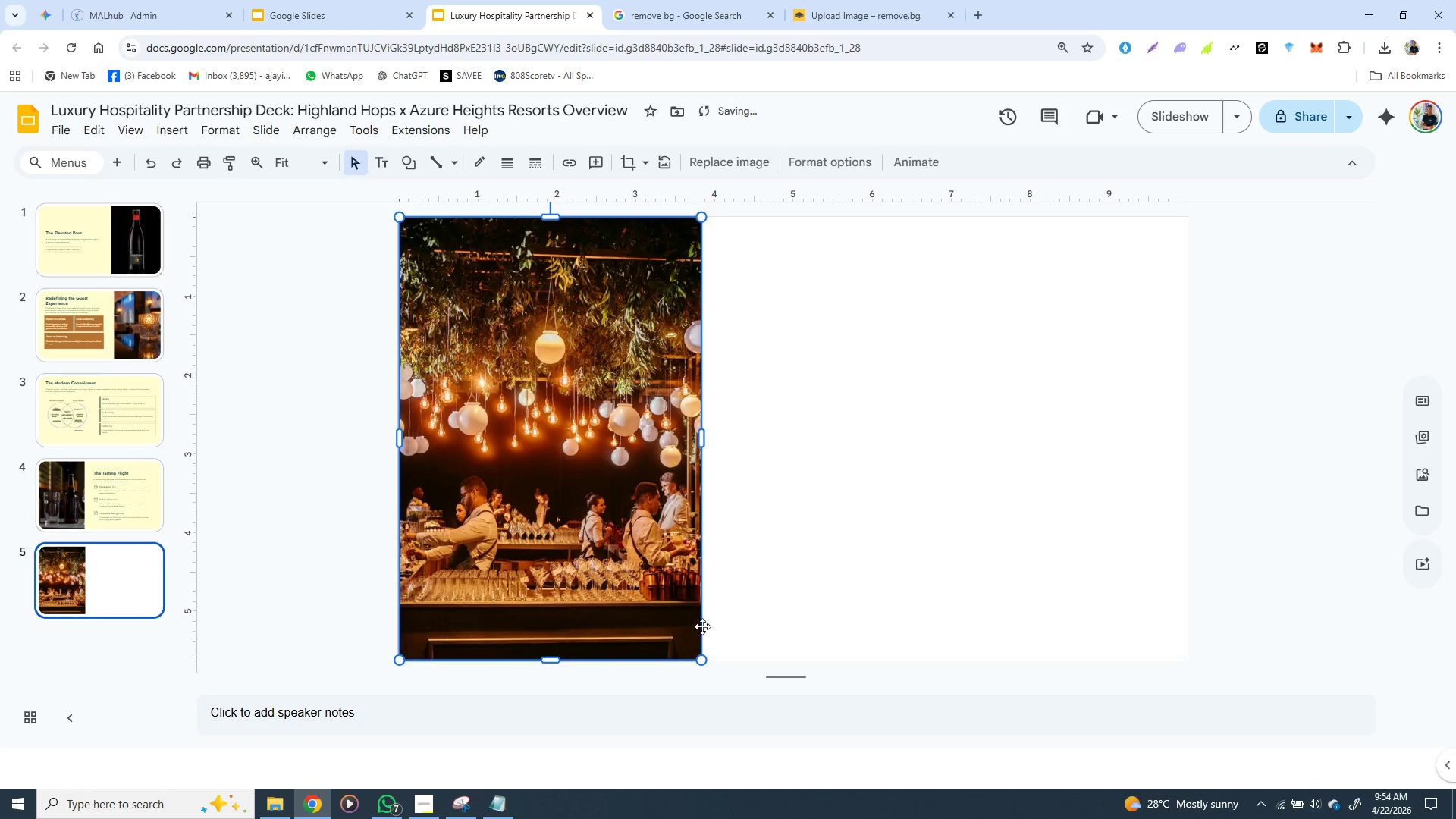 
key(Shift+ShiftLeft)
 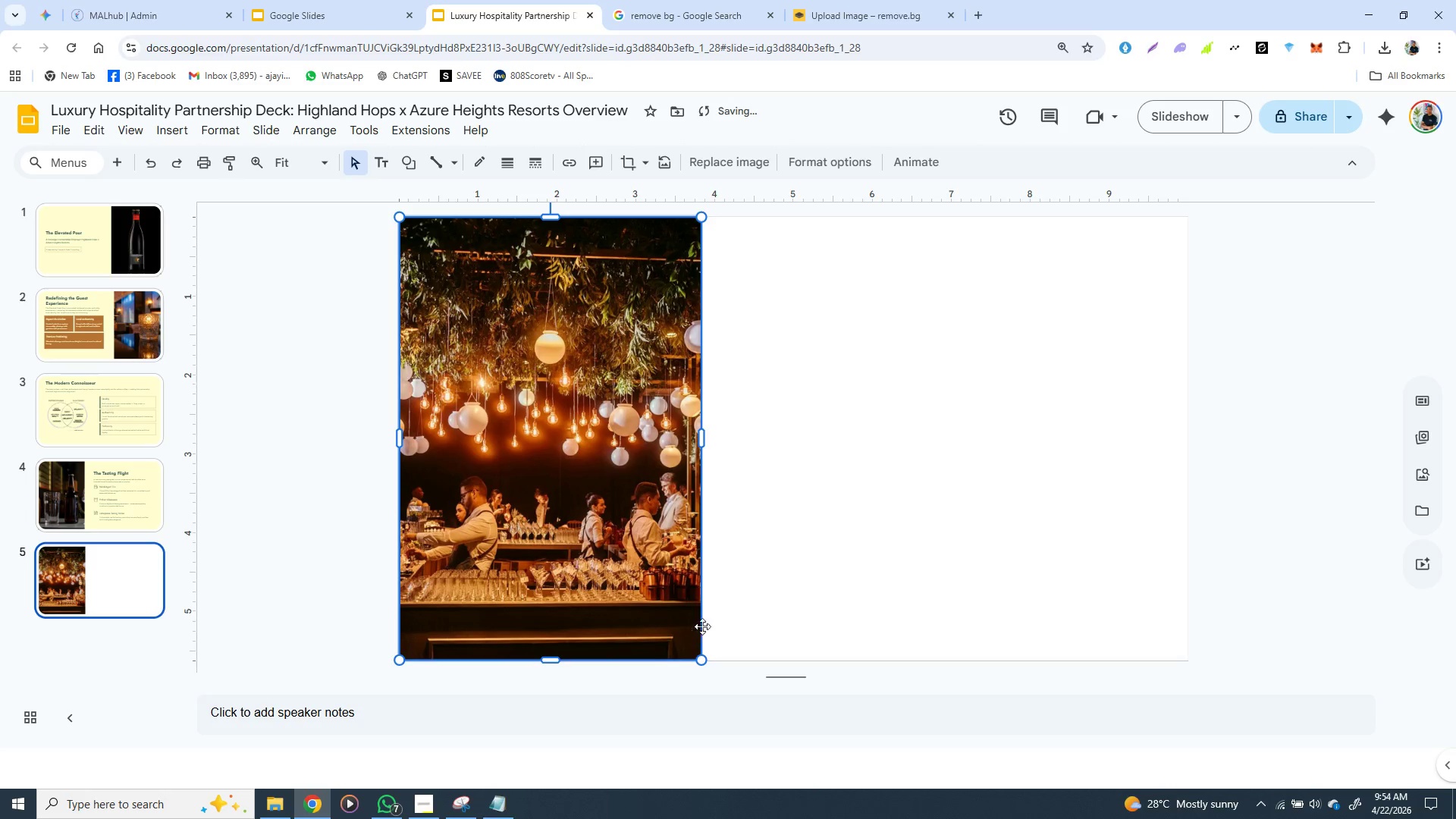 
key(Shift+ShiftLeft)
 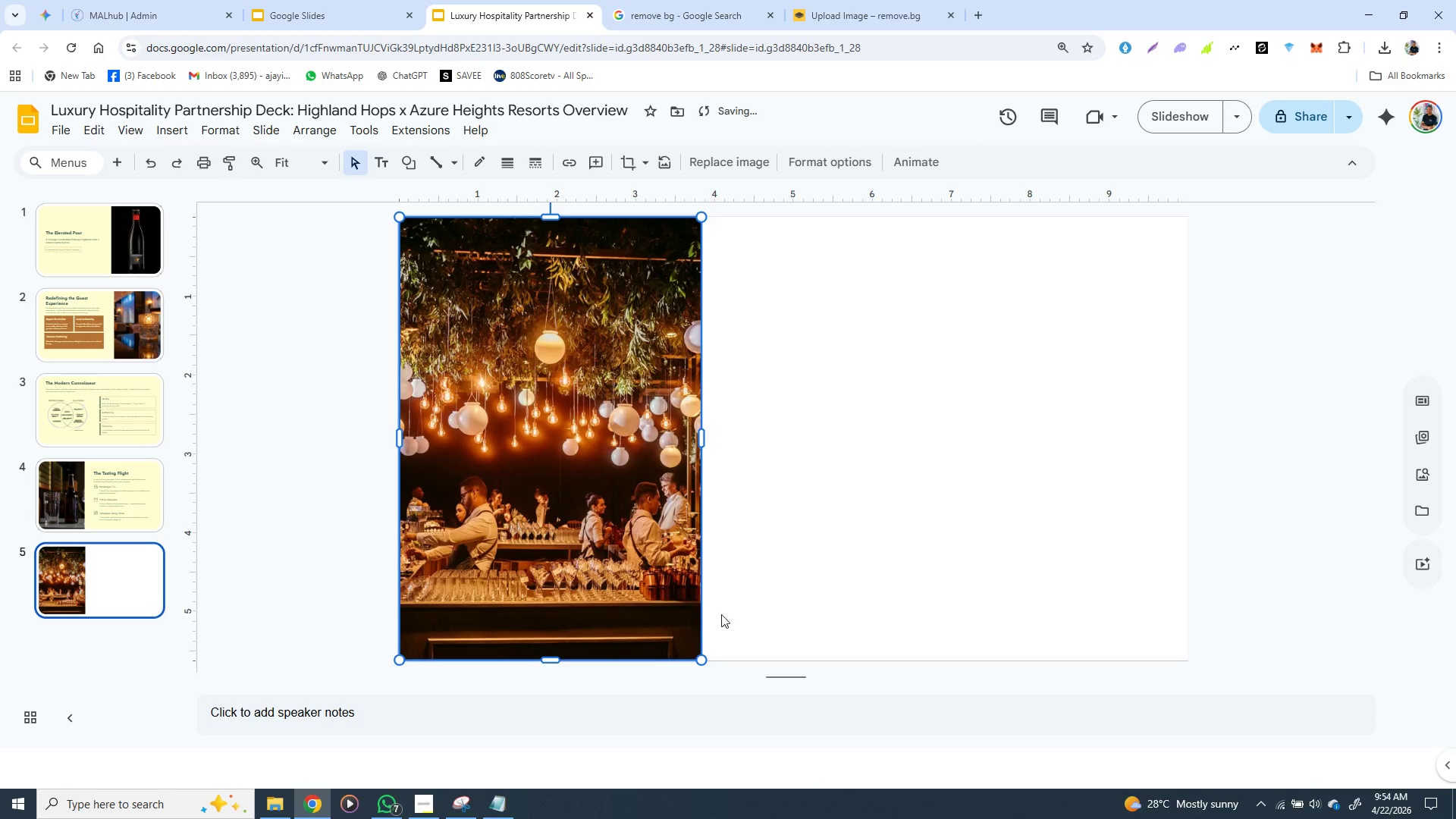 
key(Shift+ShiftLeft)
 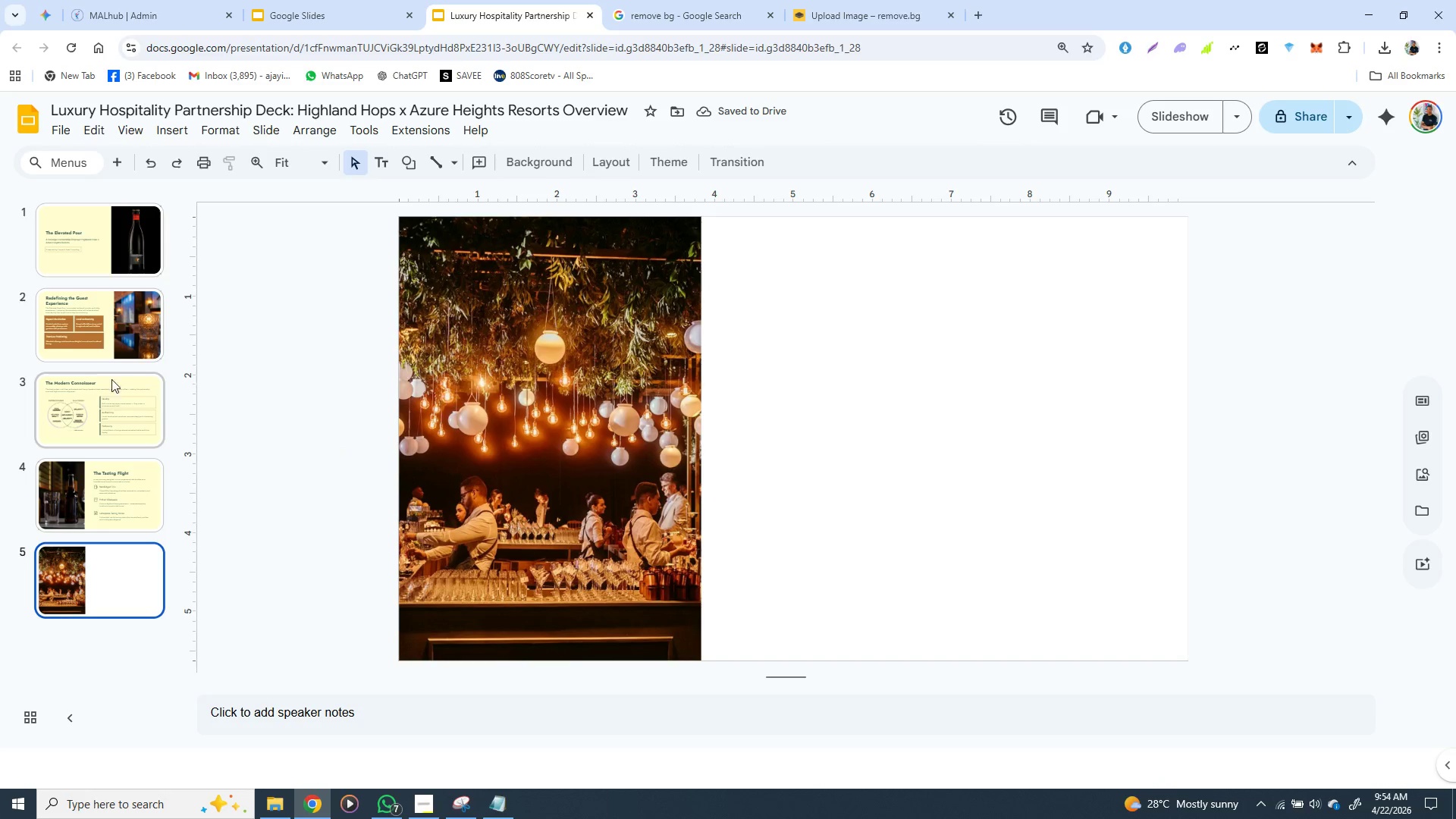 
wait(6.34)
 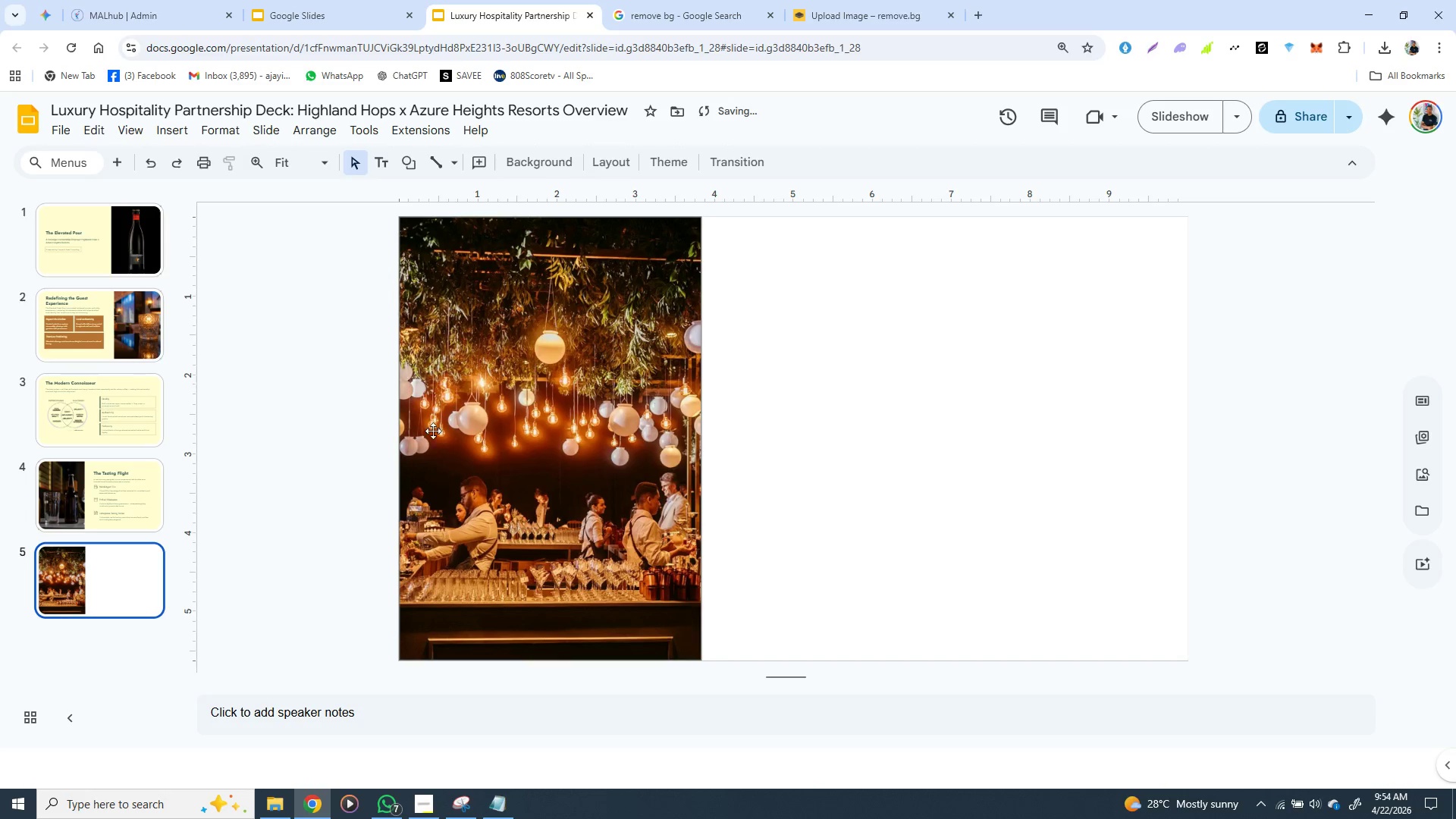 
left_click([102, 308])
 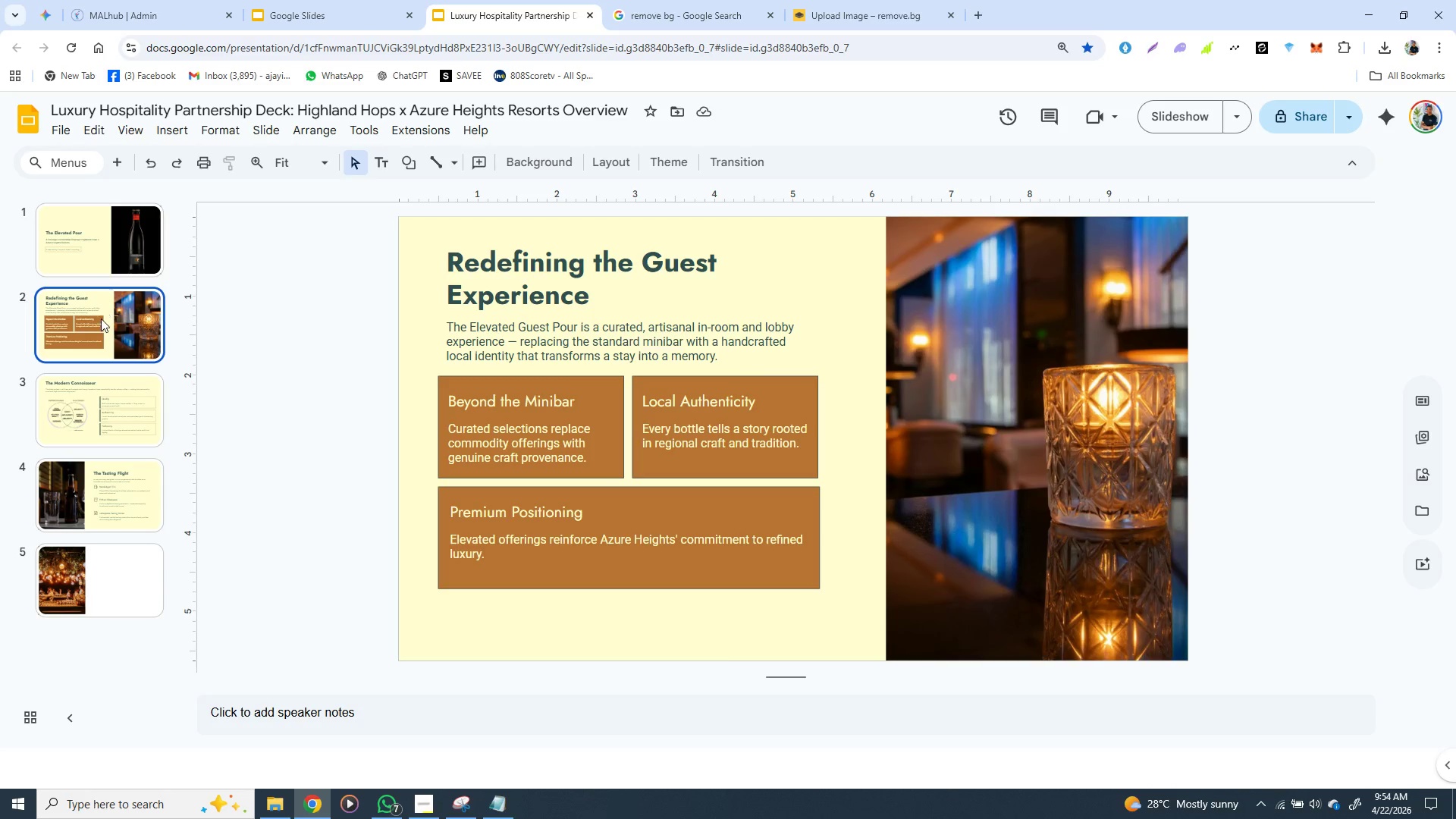 
wait(5.72)
 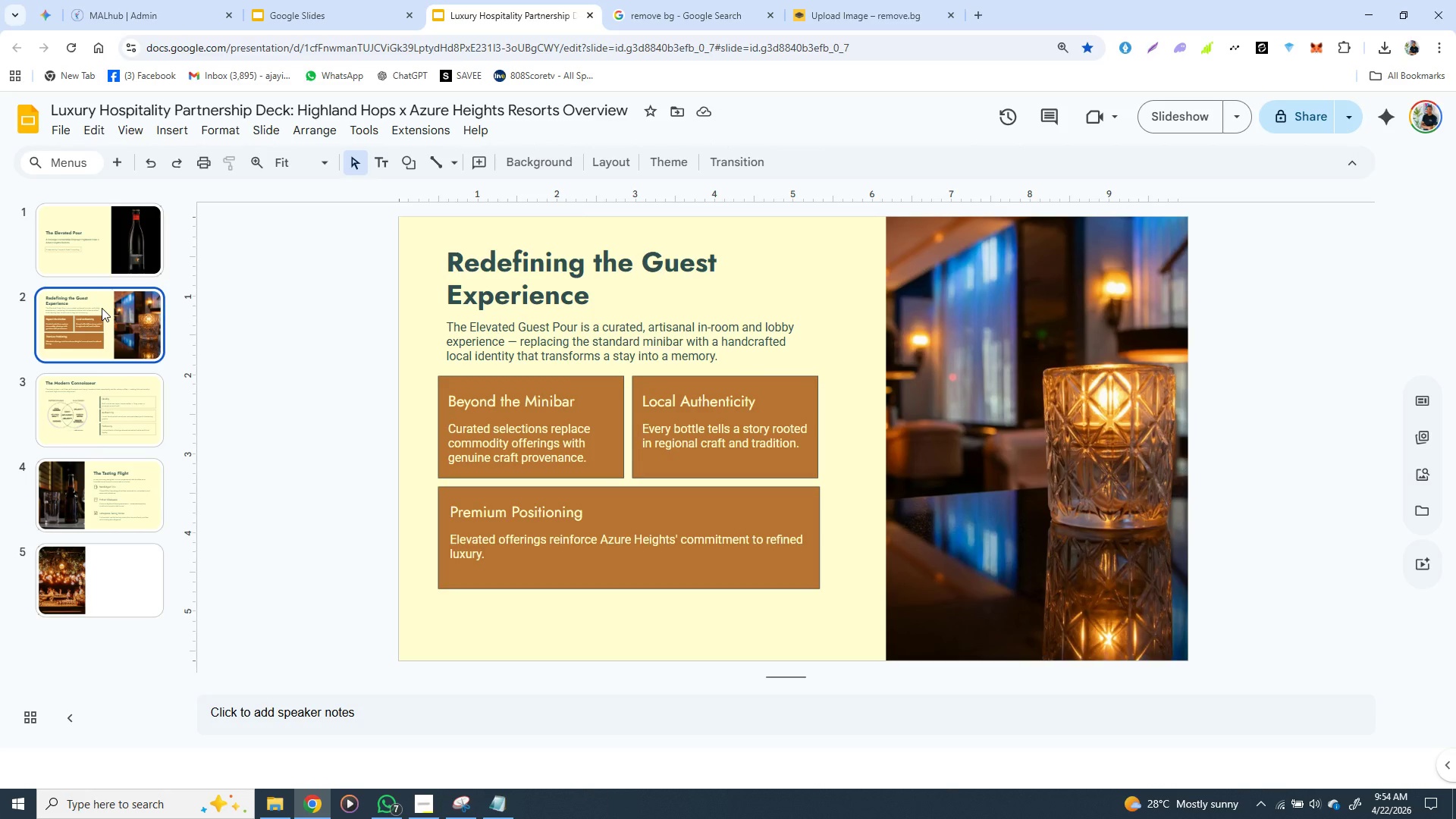 
left_click([90, 424])
 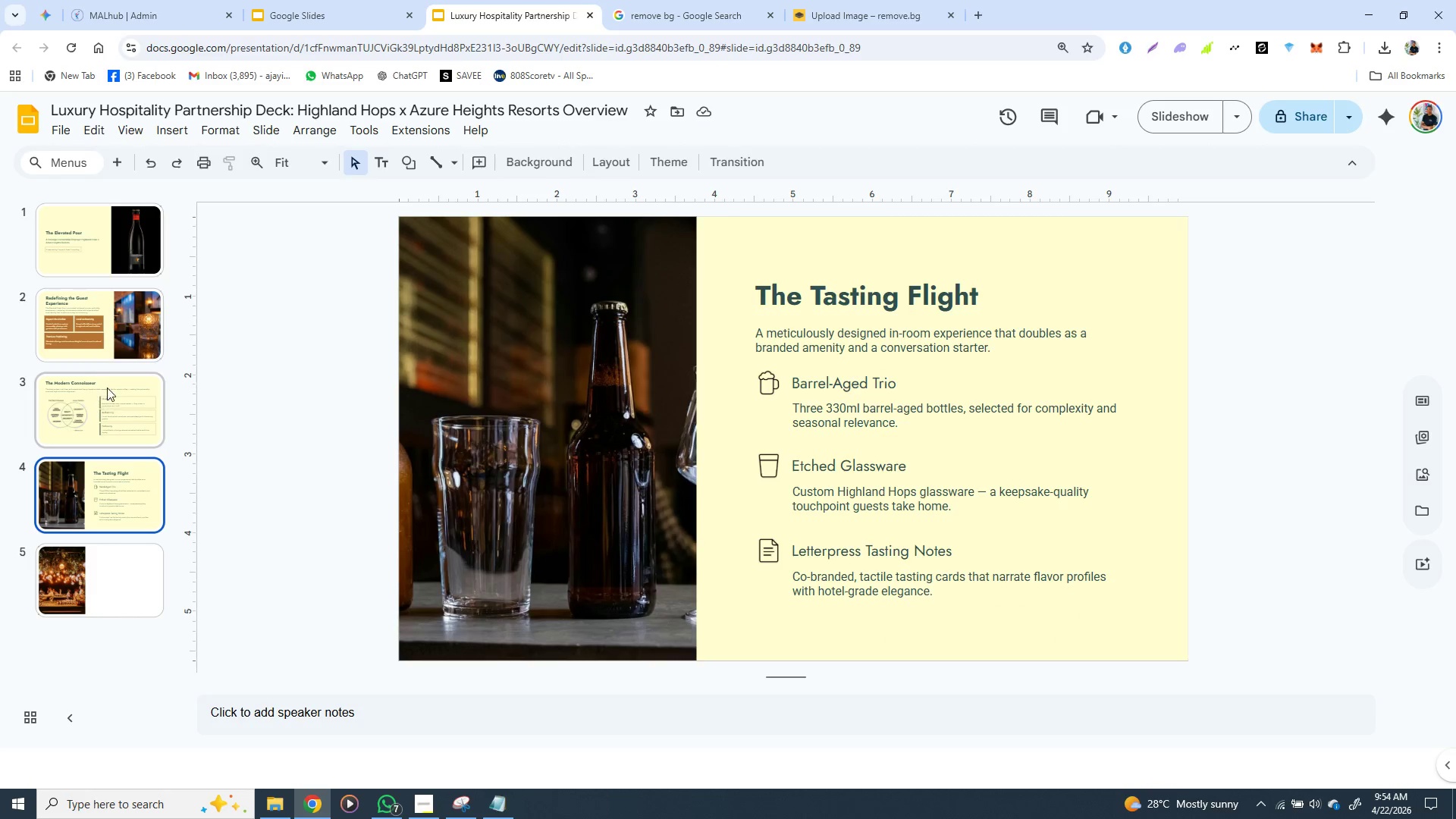 
wait(5.39)
 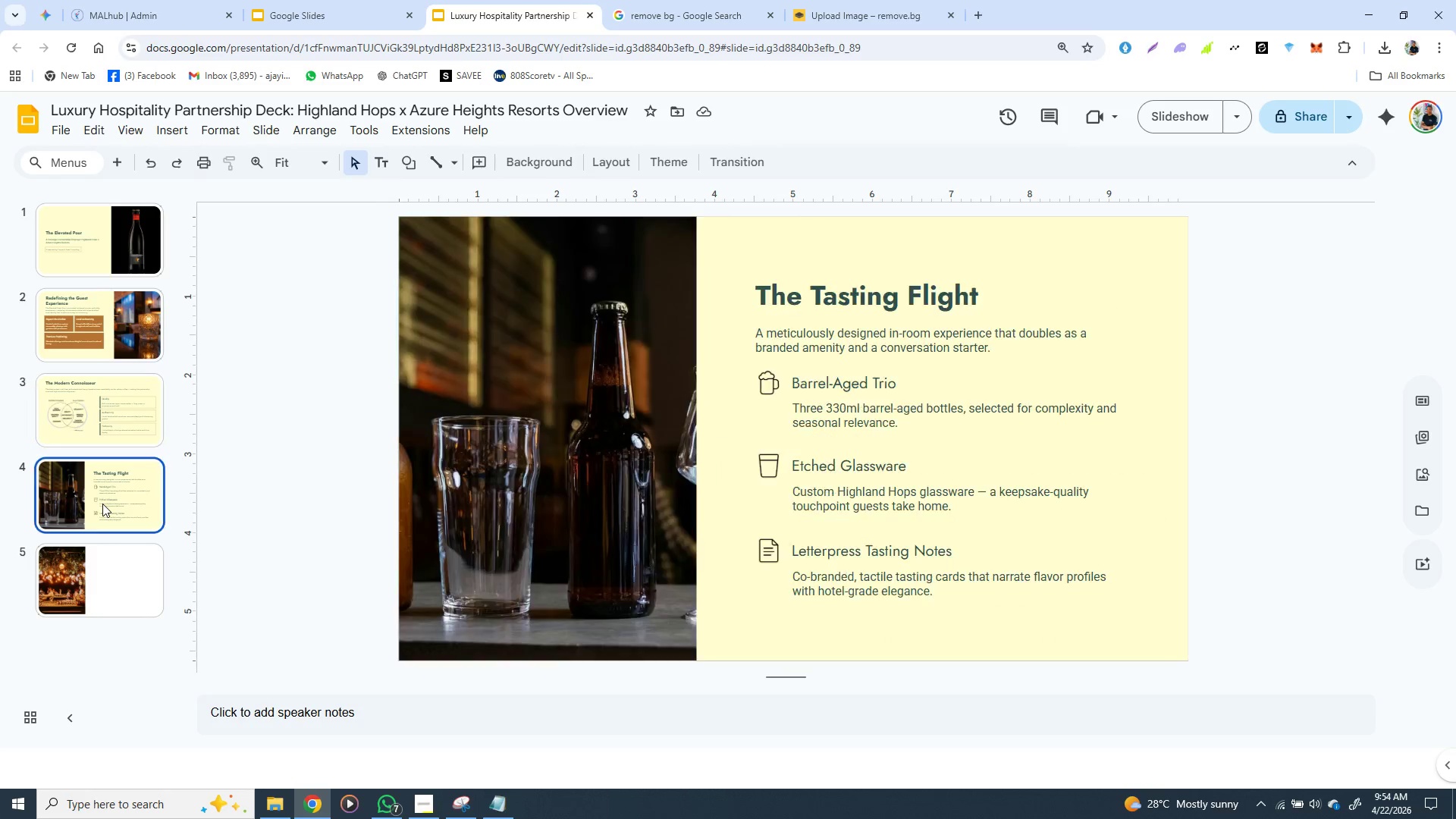 
left_click([89, 243])
 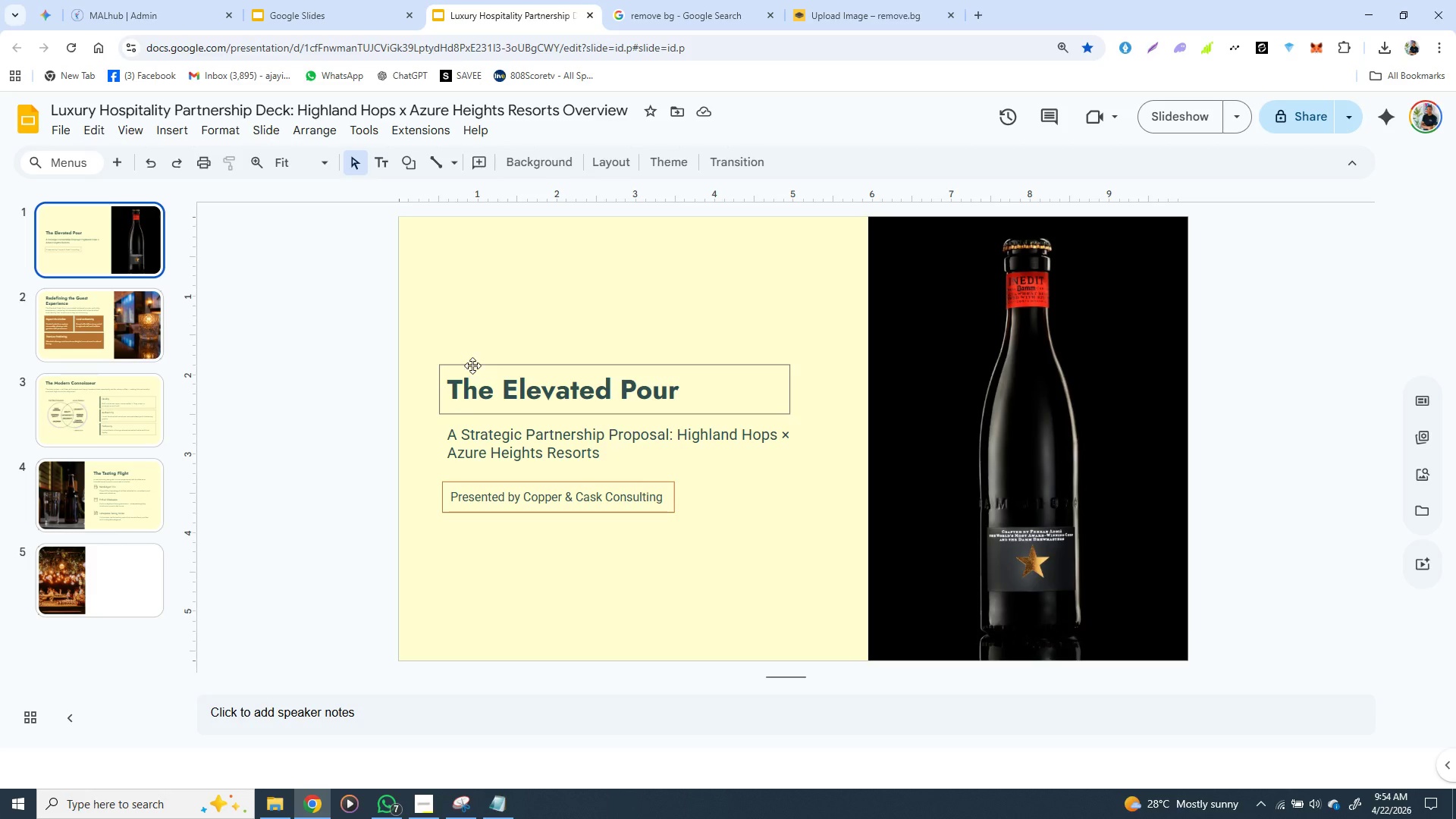 
left_click([473, 366])
 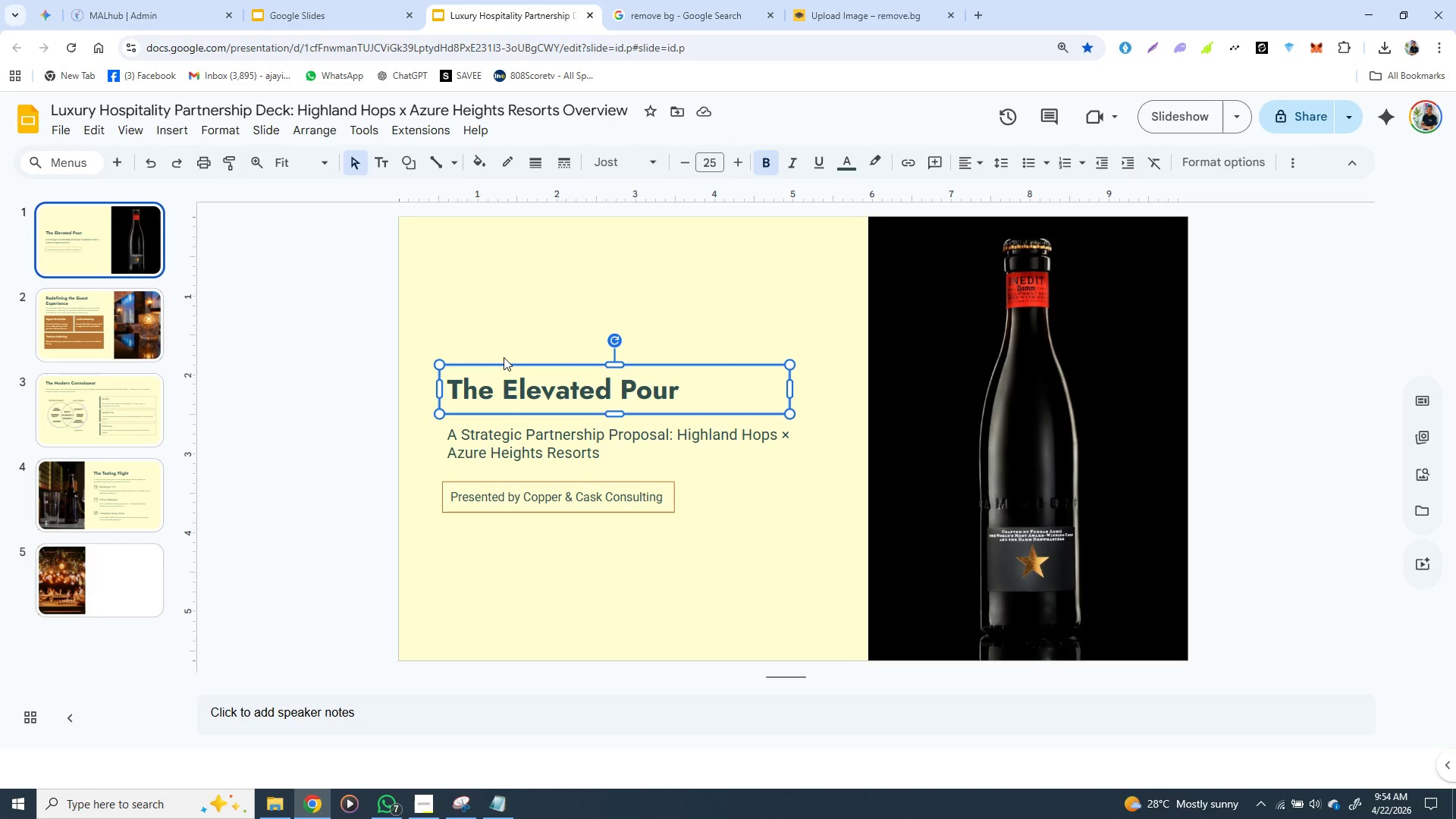 
key(Control+C)
 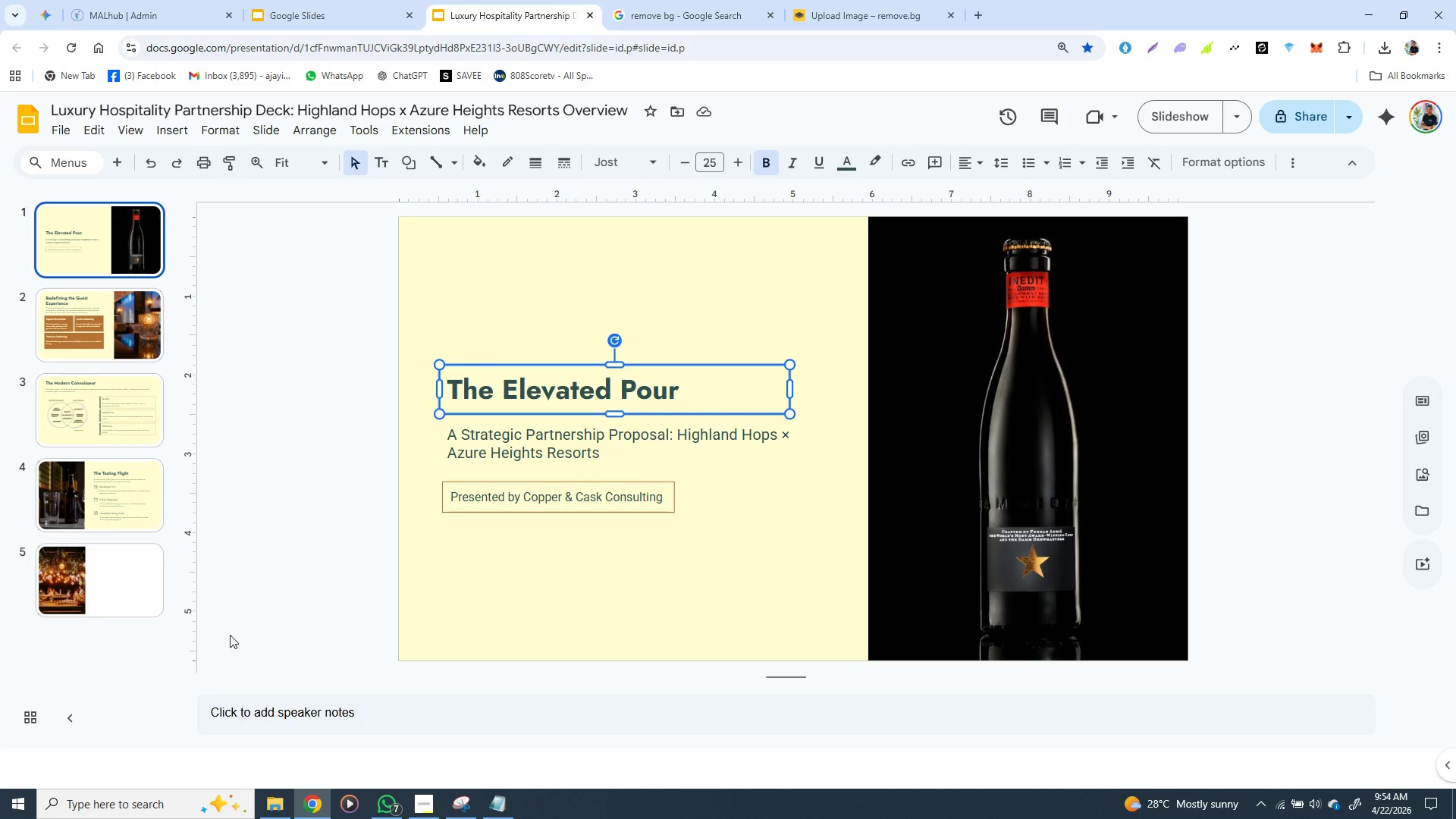 
left_click([138, 594])
 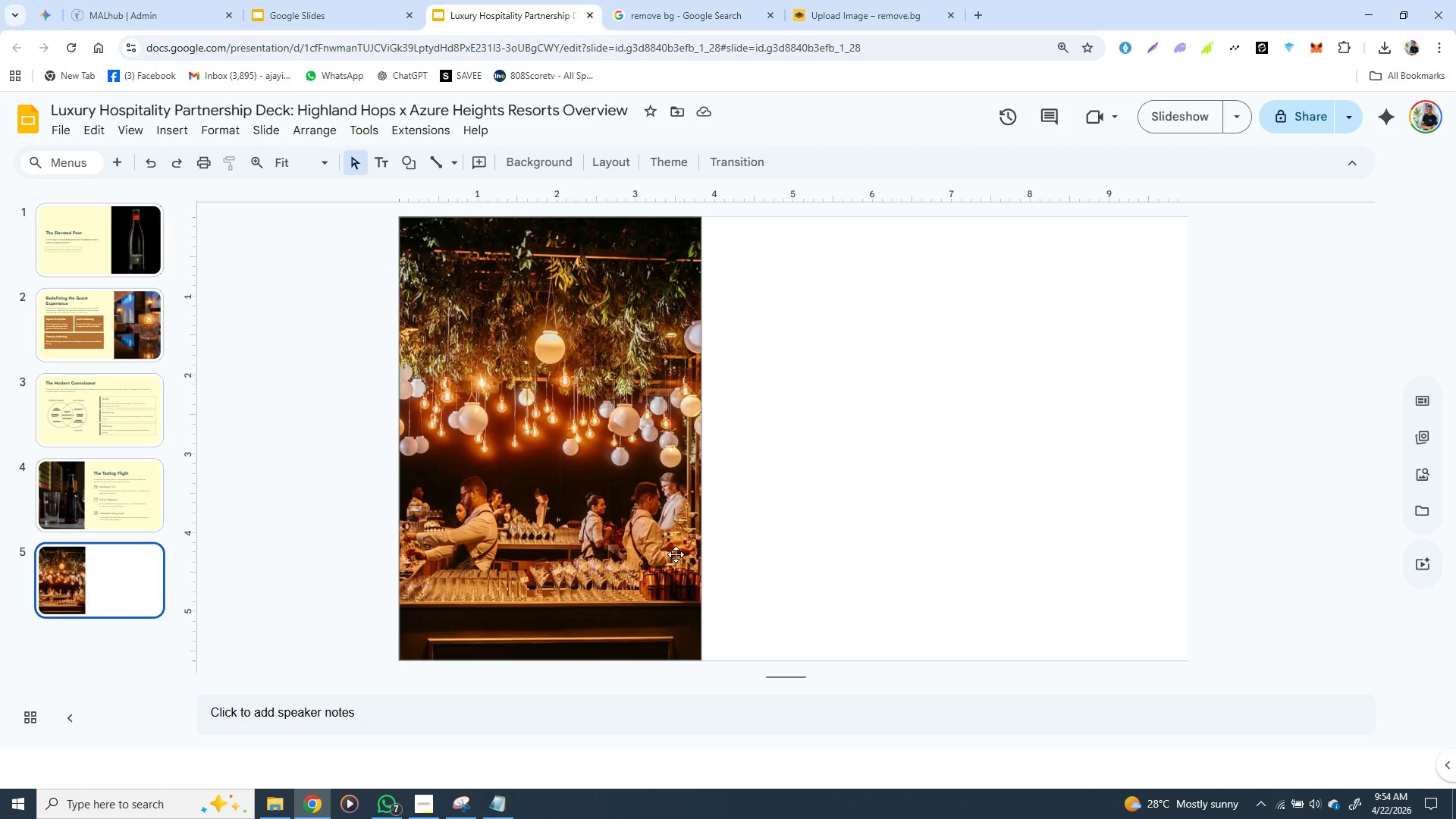 
key(Control+V)
 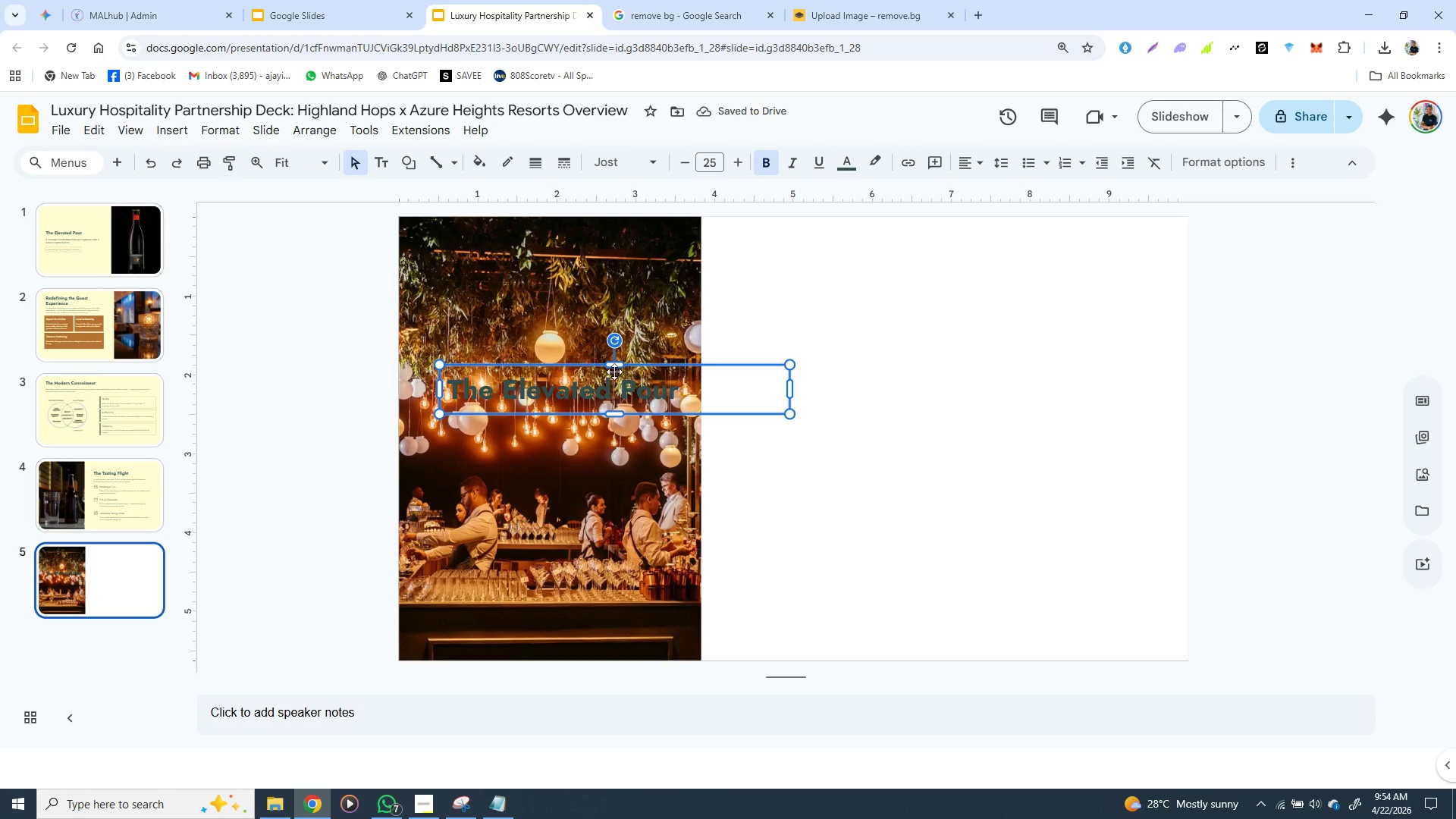 
left_click_drag(start_coordinate=[614, 372], to_coordinate=[902, 271])
 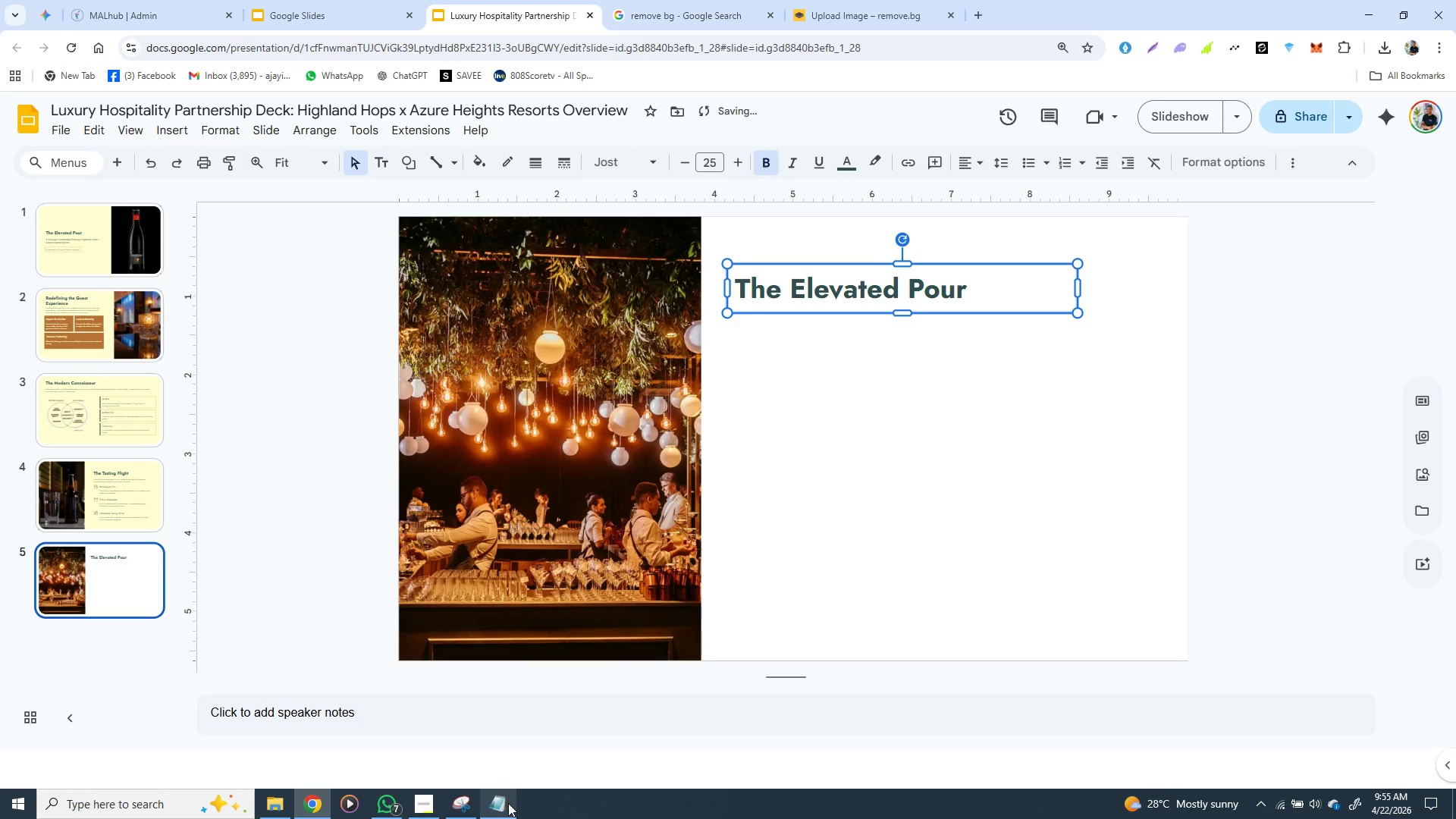 
left_click([508, 803])
 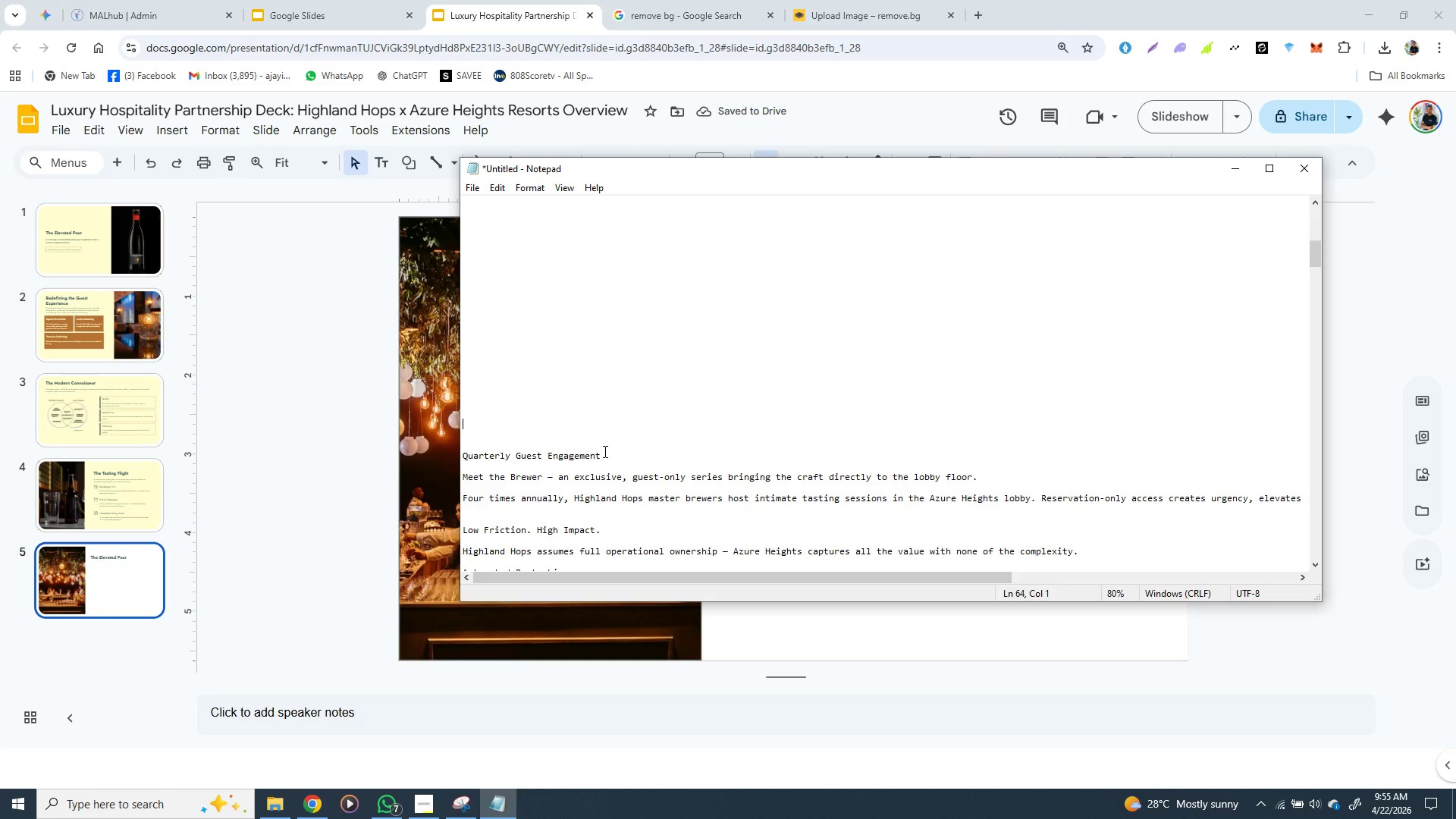 
left_click_drag(start_coordinate=[604, 451], to_coordinate=[464, 457])
 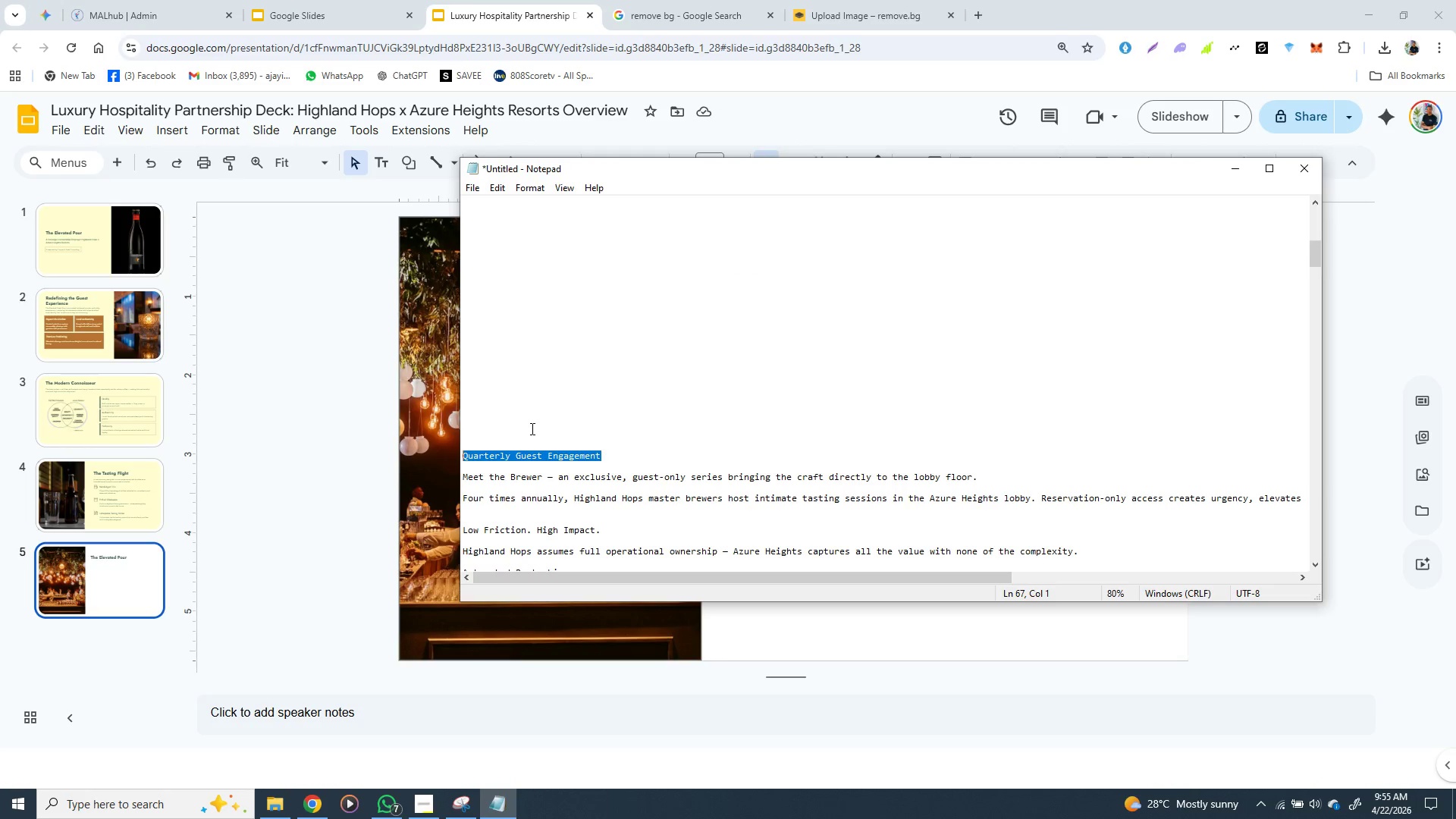 
key(Control+X)
 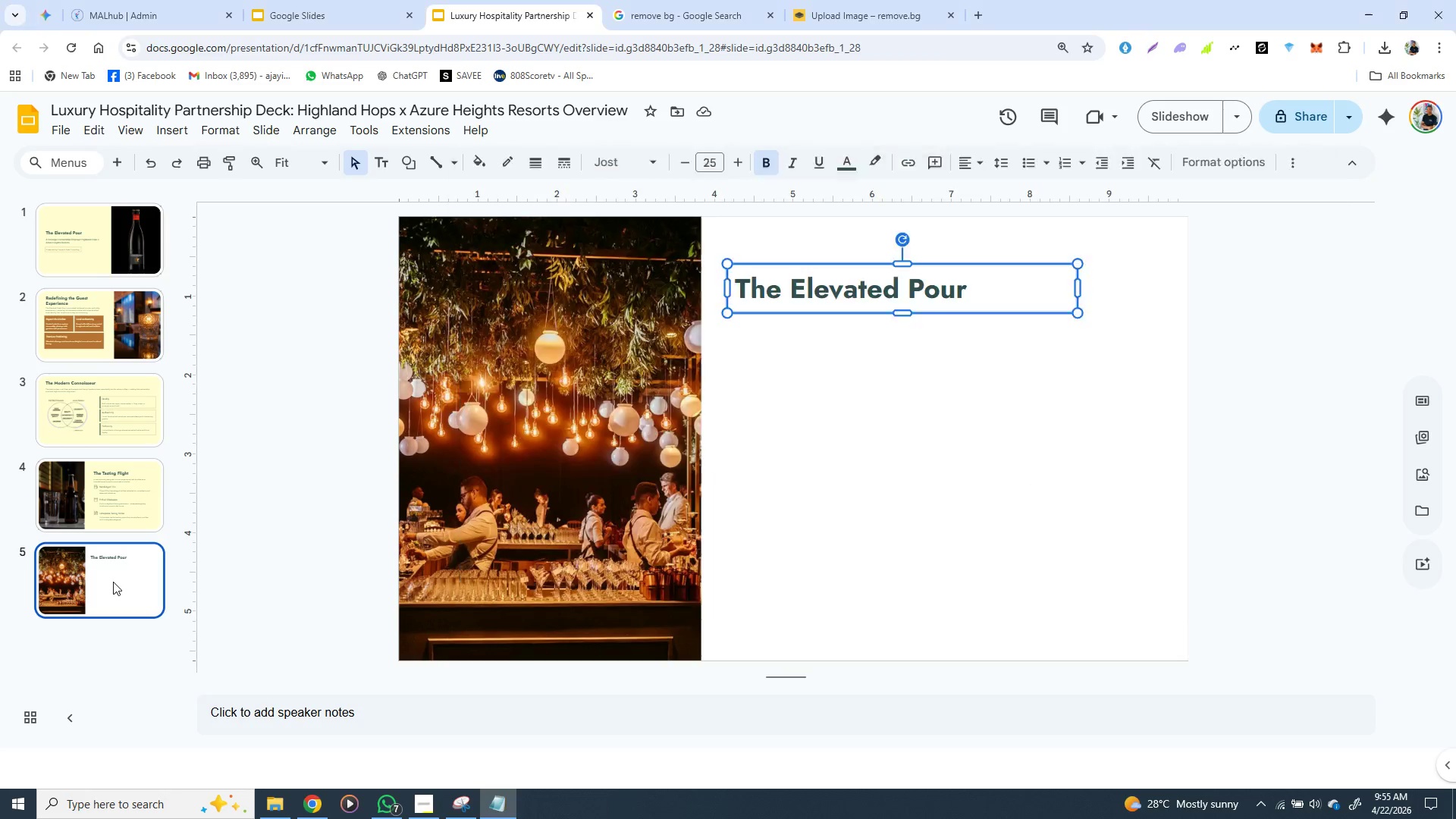 
left_click([113, 582])
 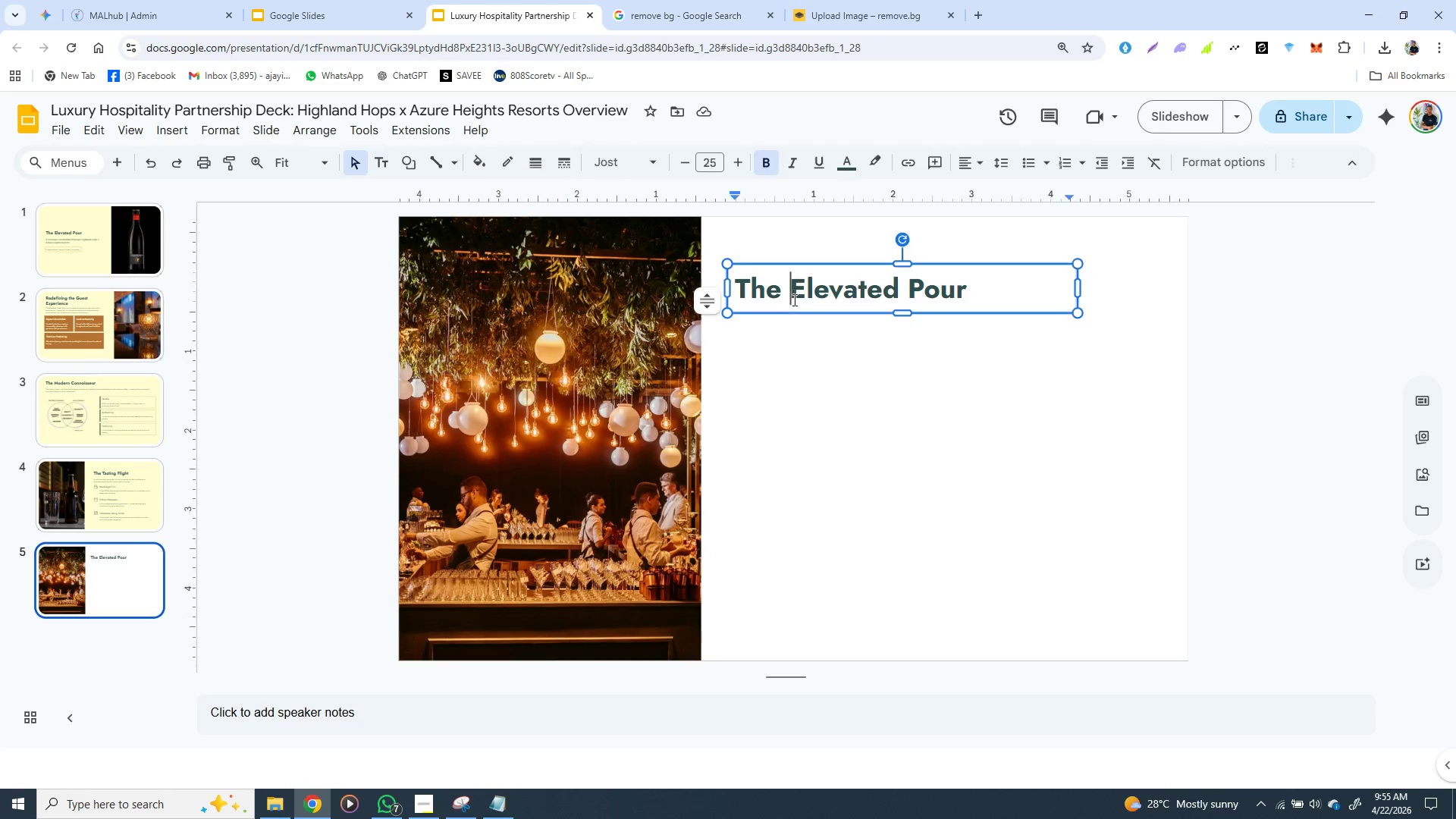 
double_click([793, 300])
 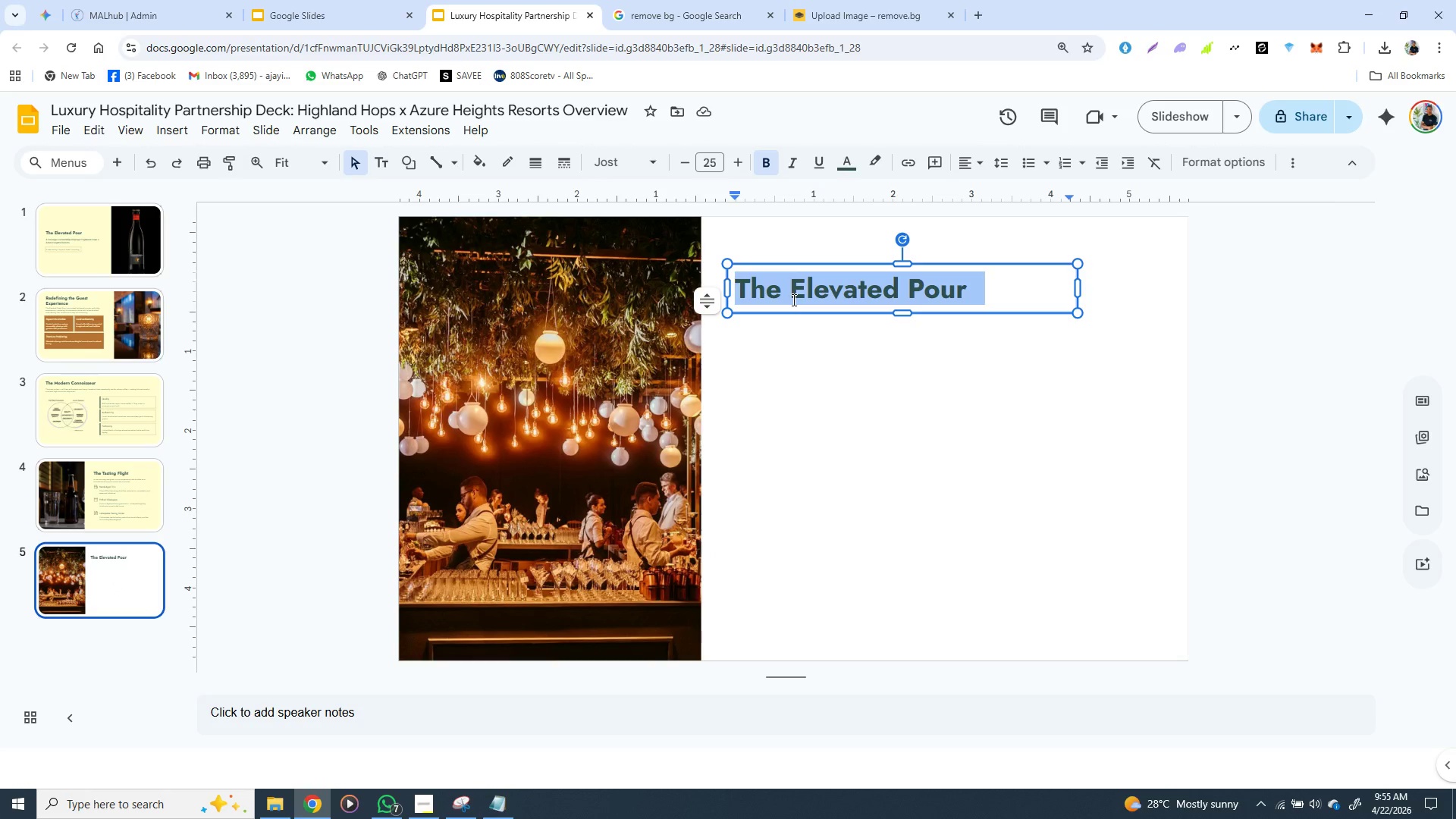 
triple_click([793, 300])
 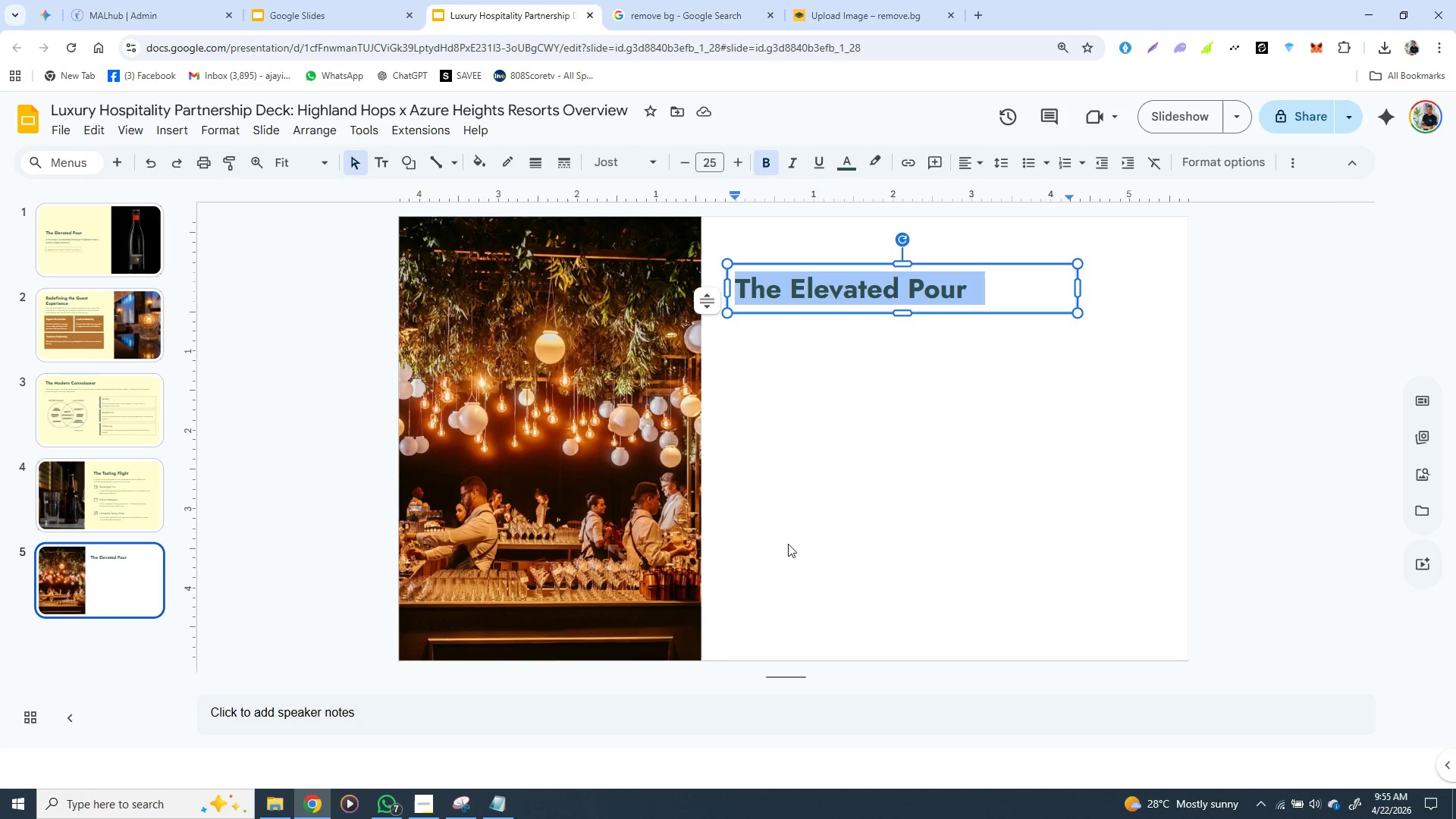 
key(Control+V)
 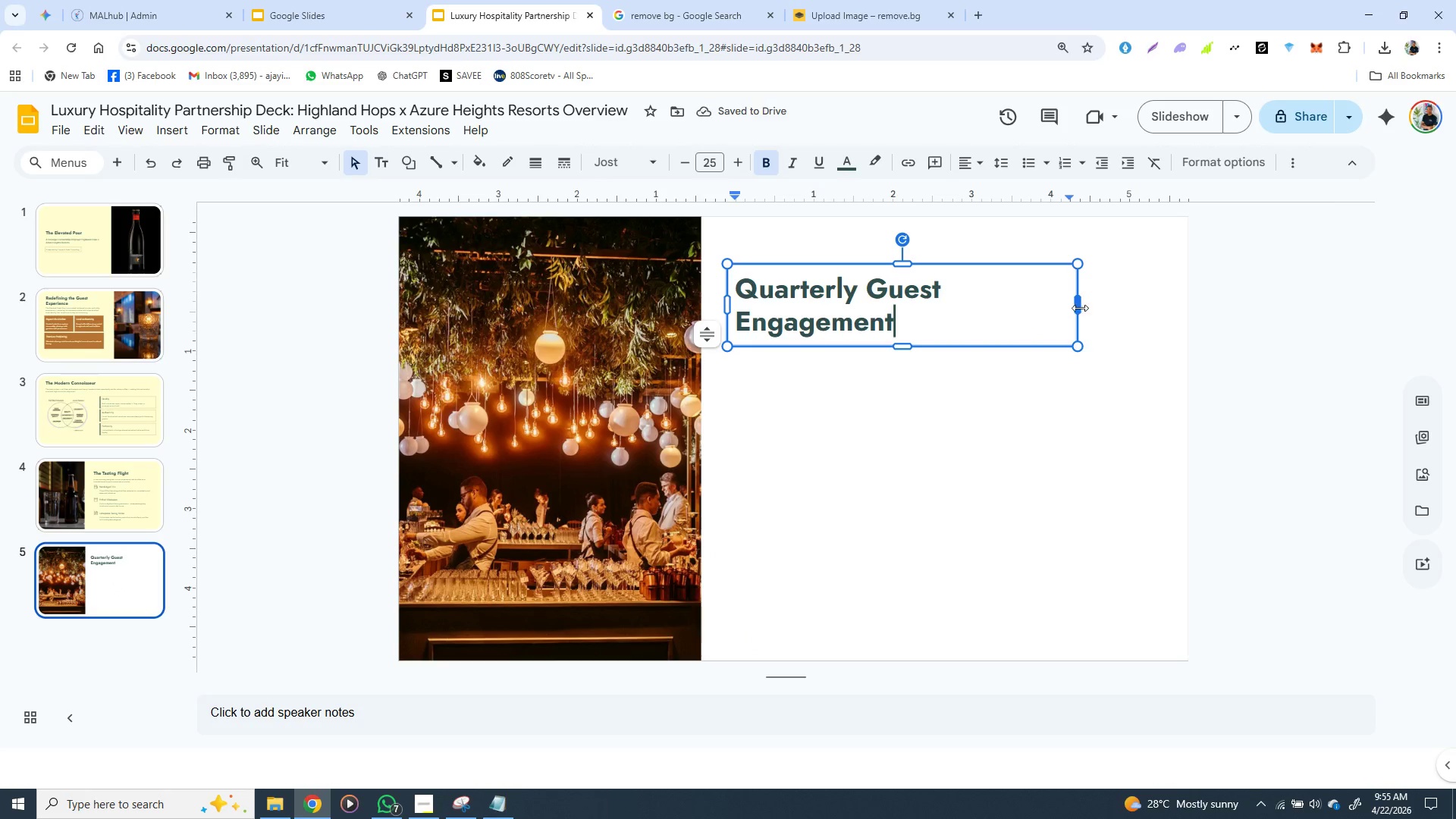 
left_click_drag(start_coordinate=[1080, 306], to_coordinate=[1121, 303])
 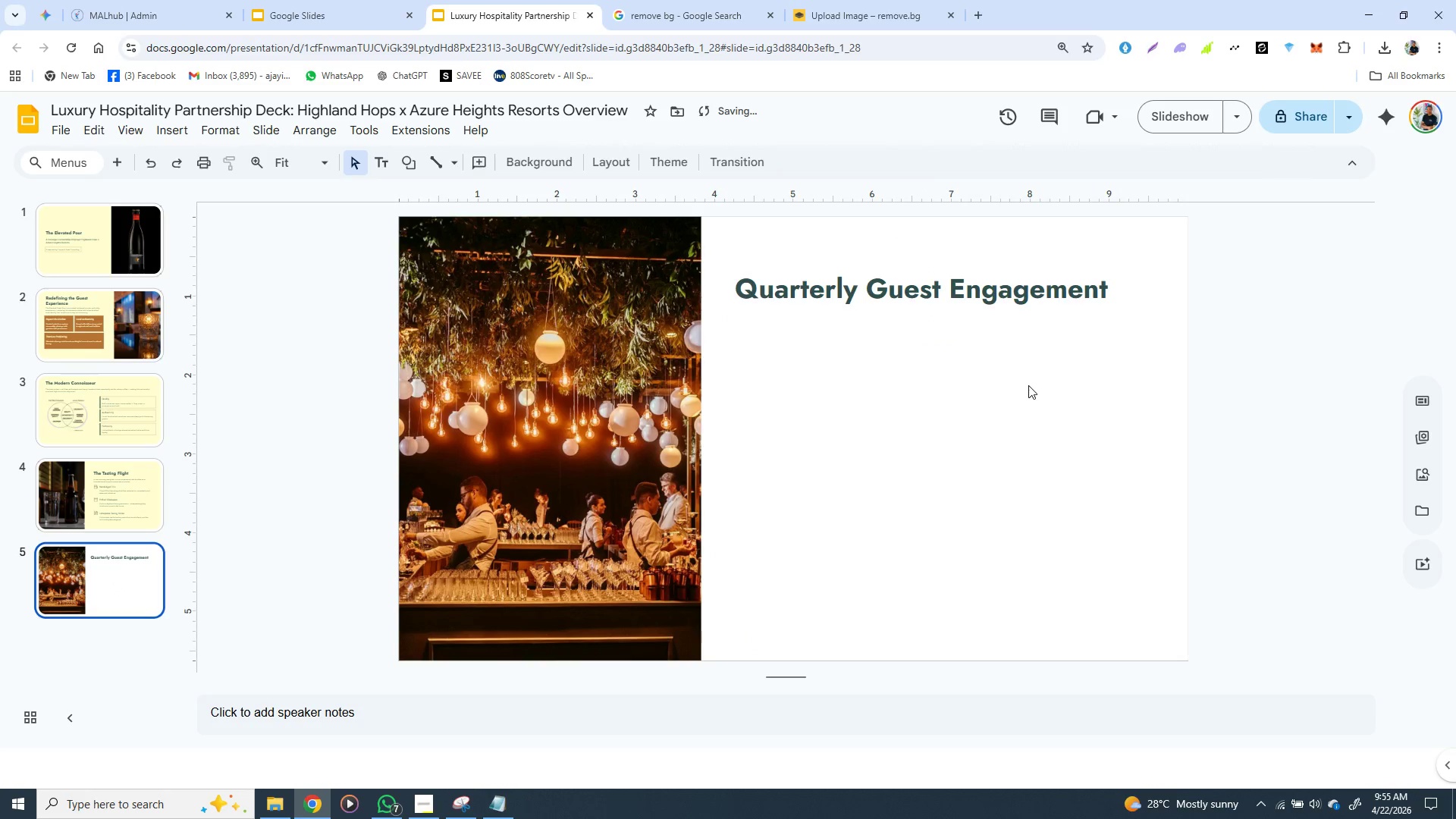 
left_click([1028, 385])
 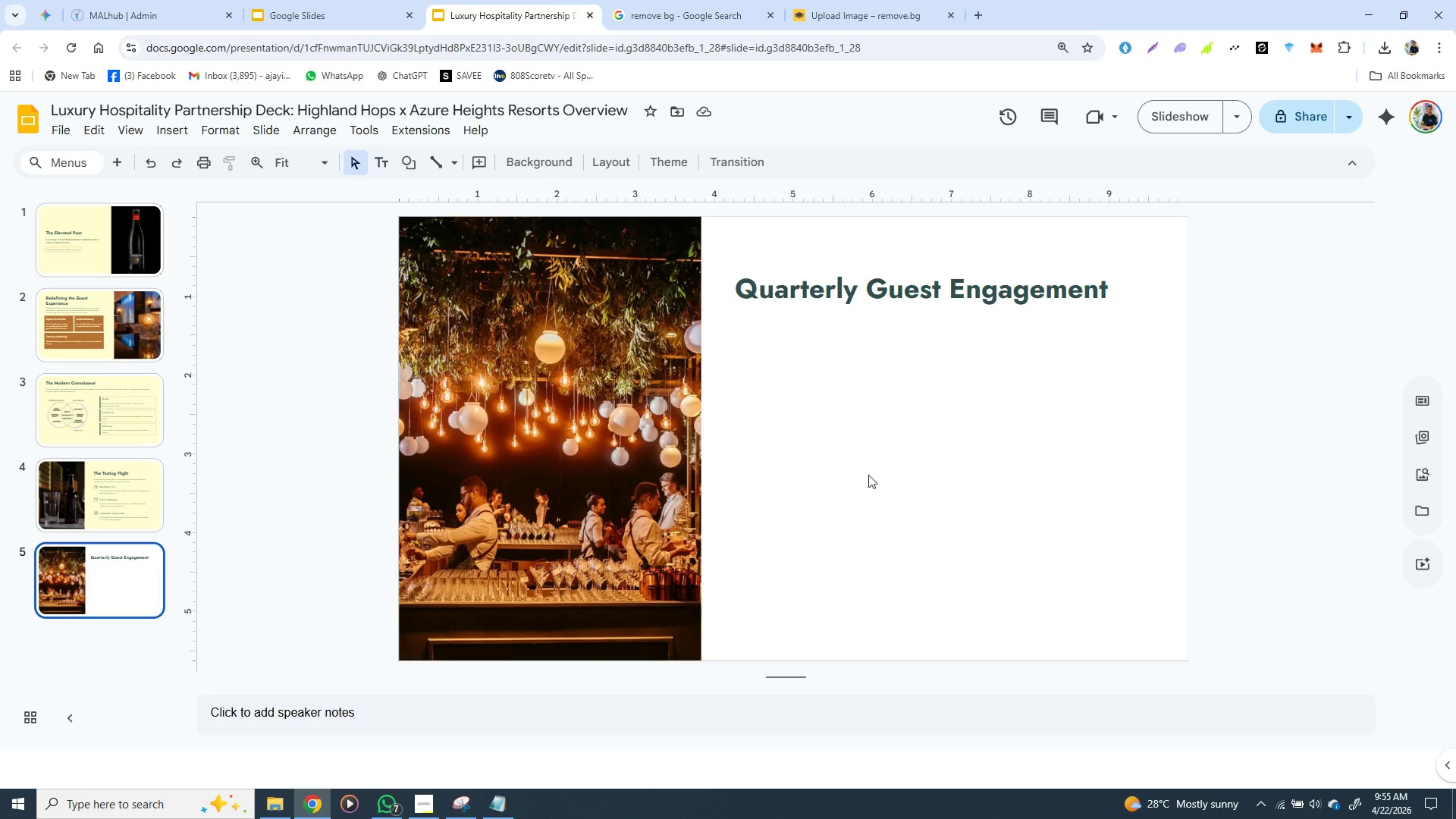 
wait(5.77)
 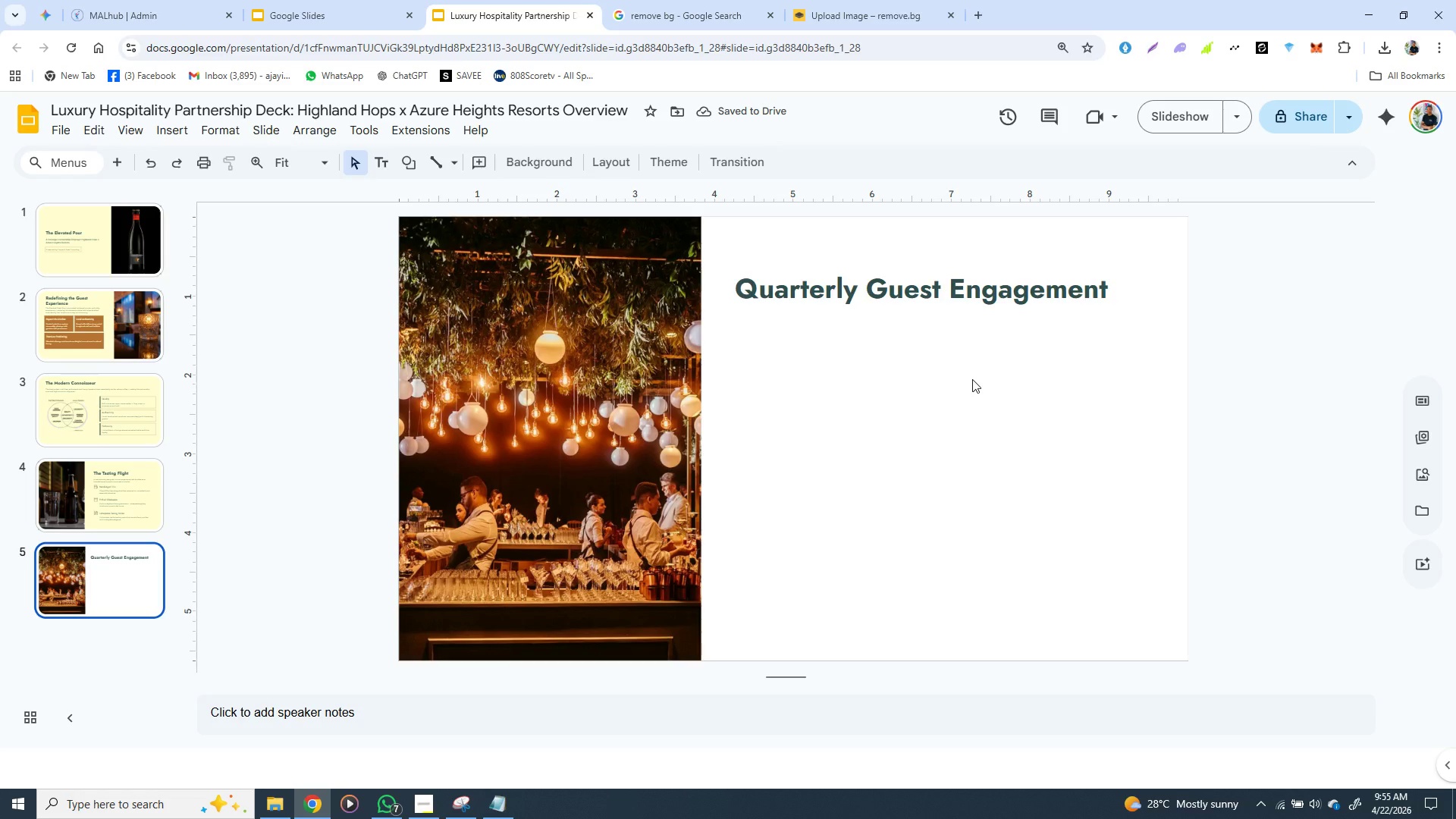 
left_click([818, 290])
 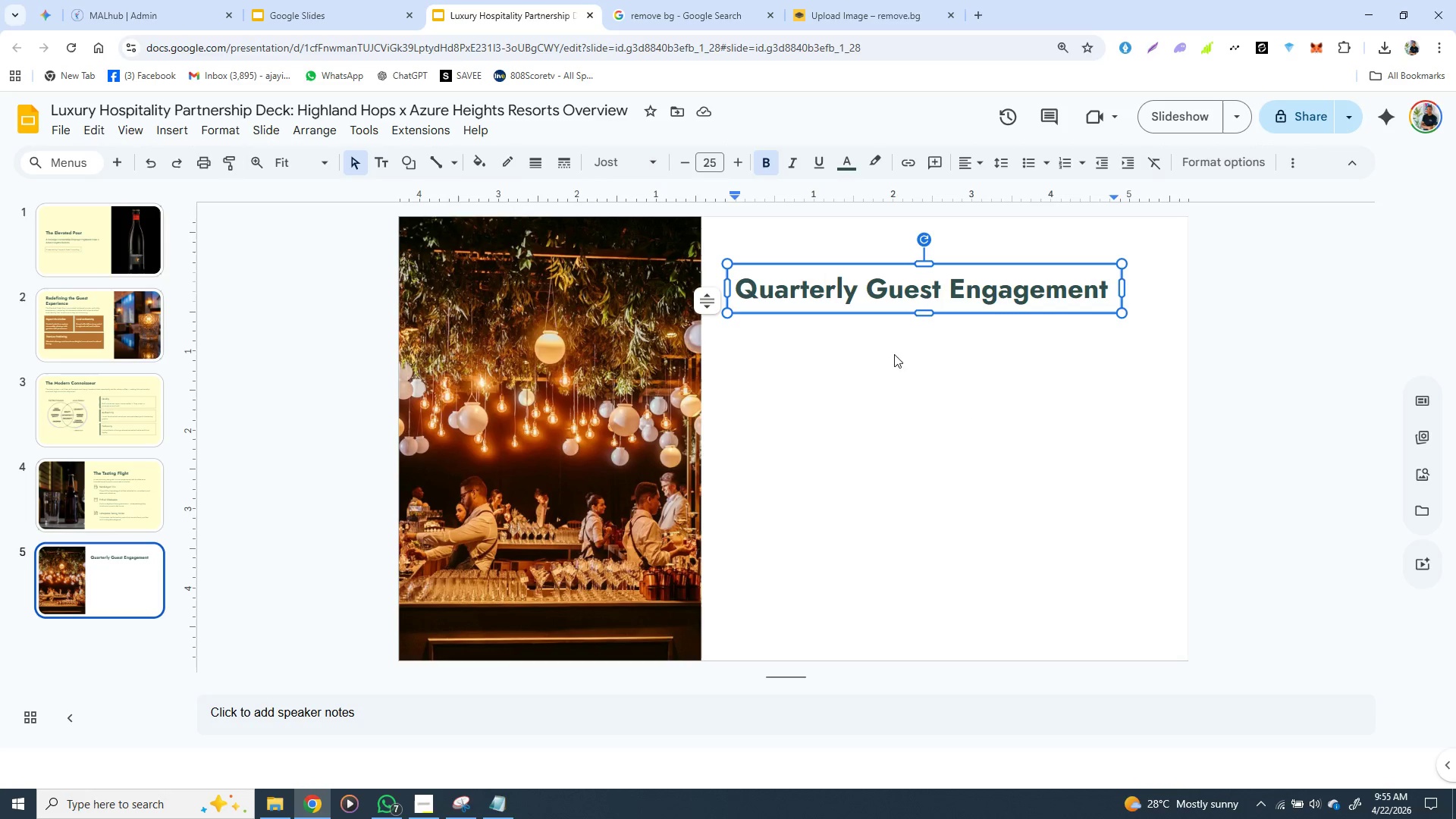 
wait(5.89)
 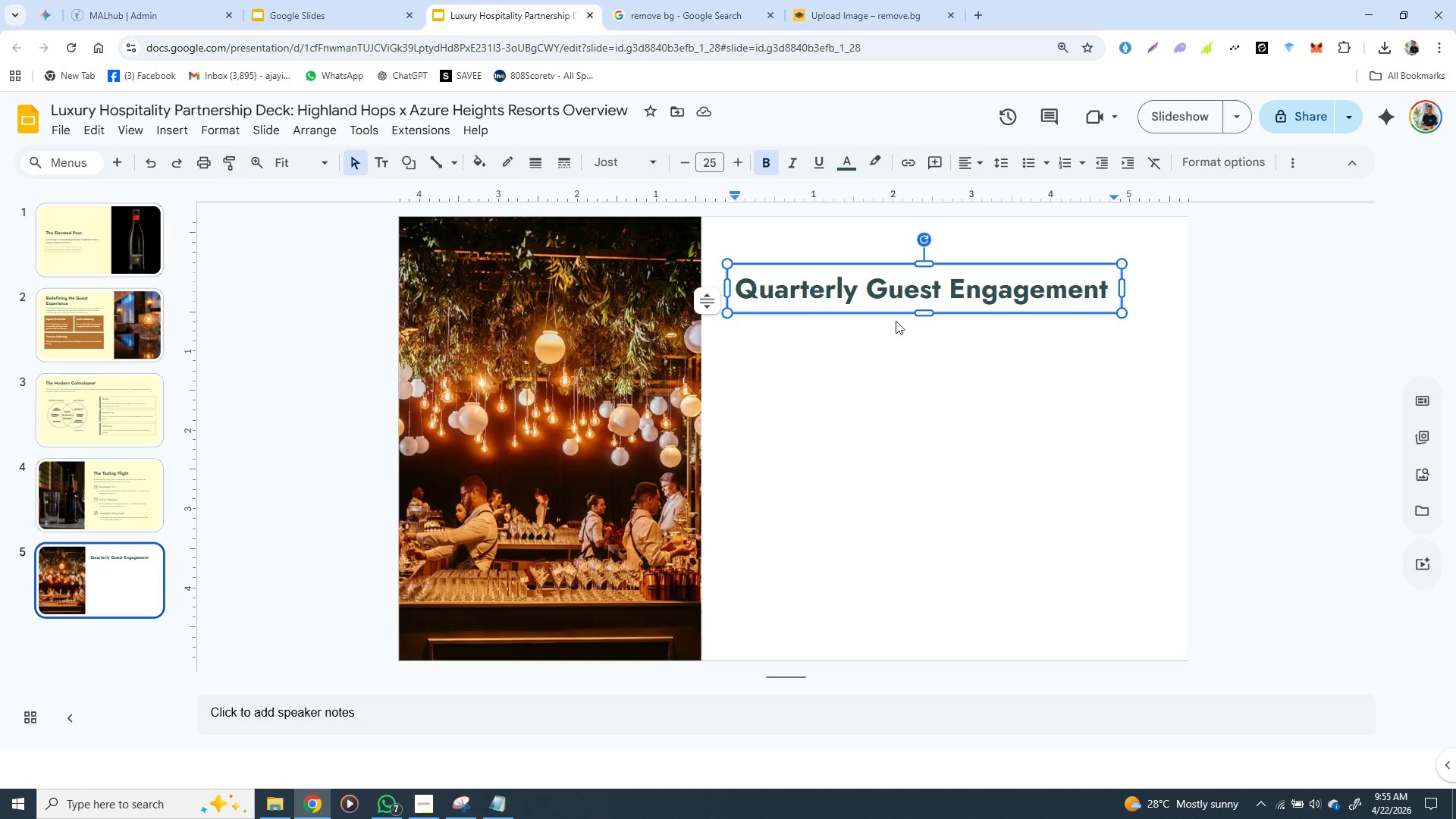 
left_click([849, 419])
 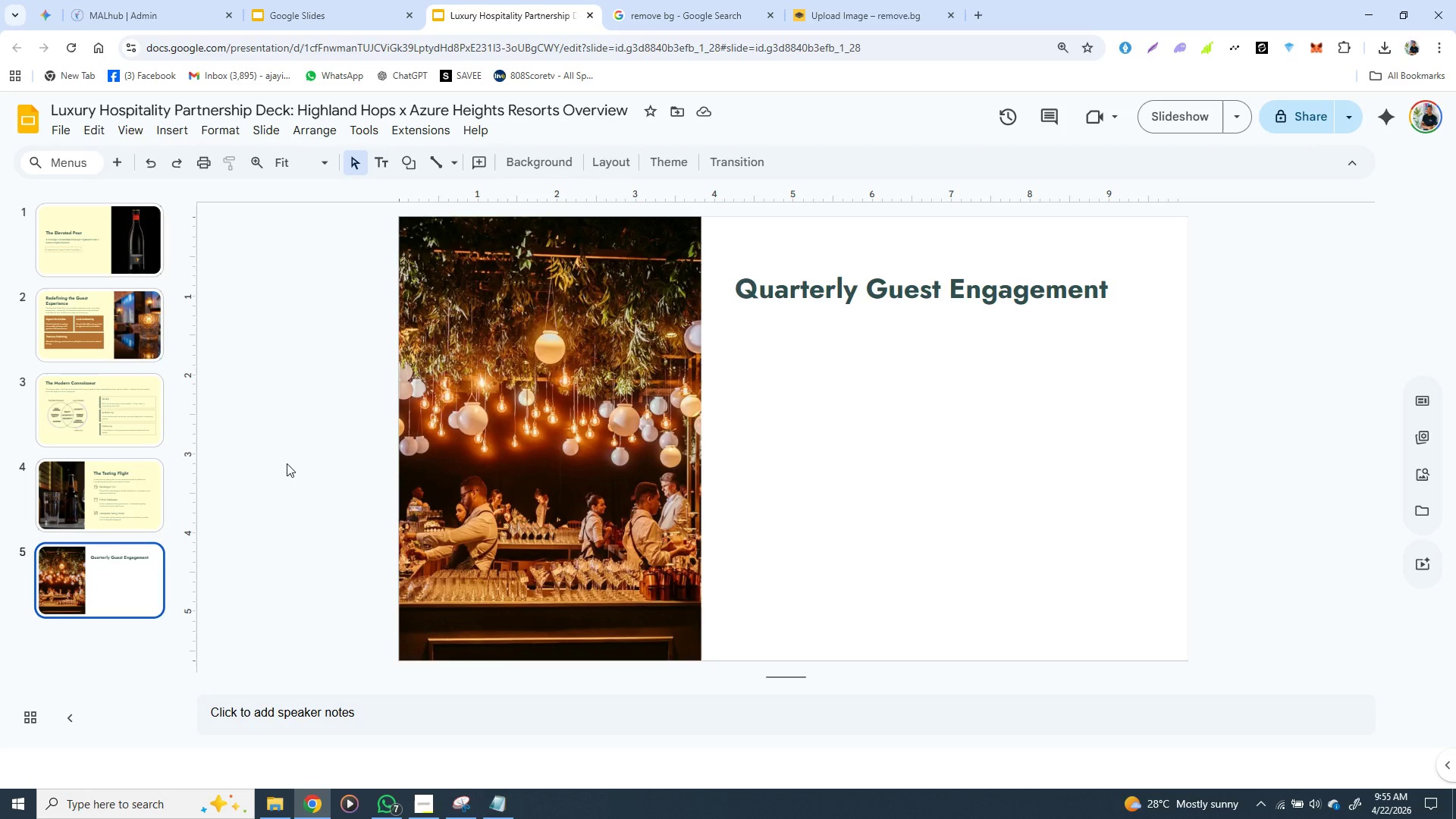 
left_click_drag(start_coordinate=[287, 463], to_coordinate=[376, 477])
 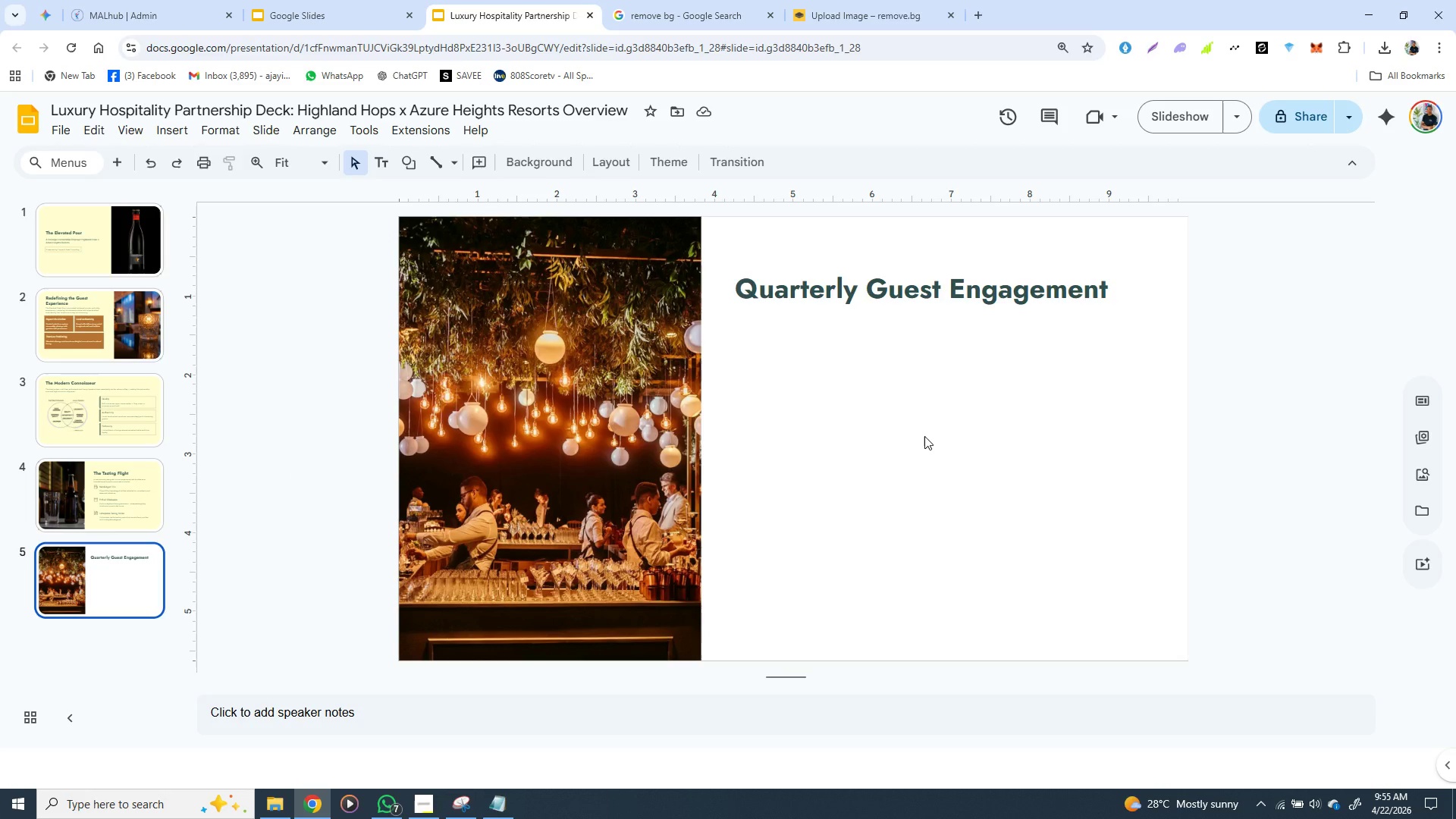 
wait(8.33)
 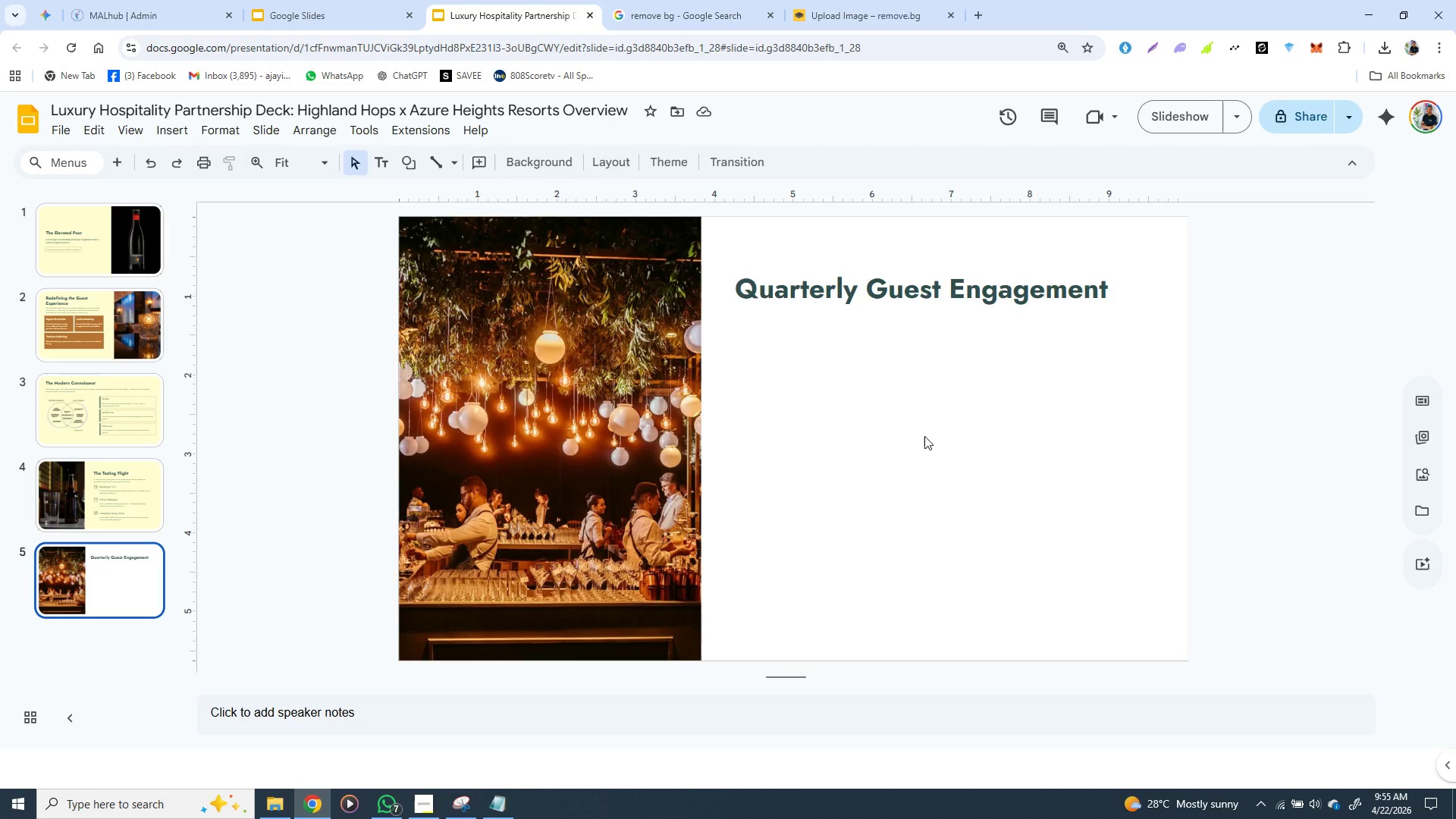 
left_click([960, 450])
 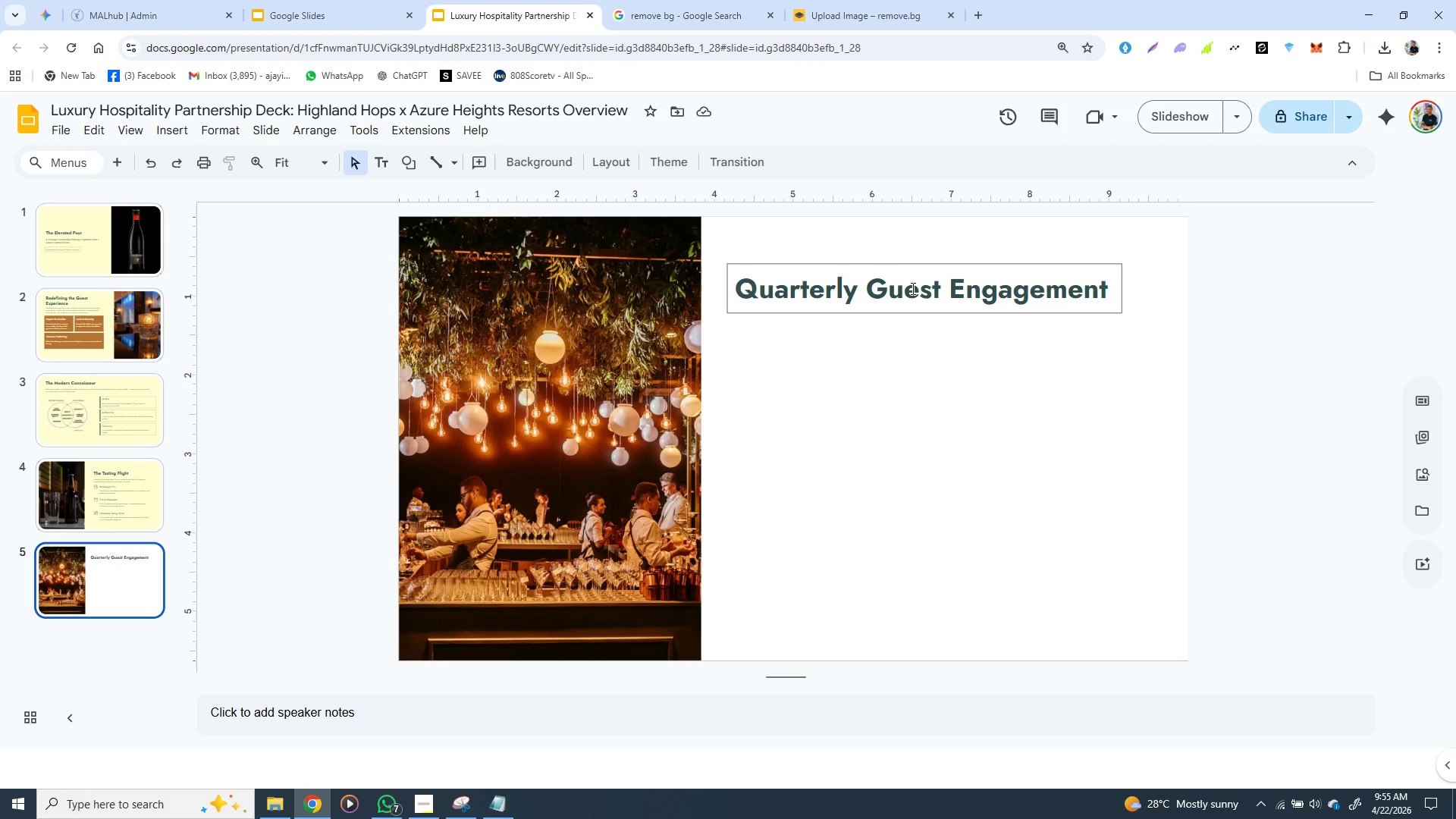 
left_click([912, 288])
 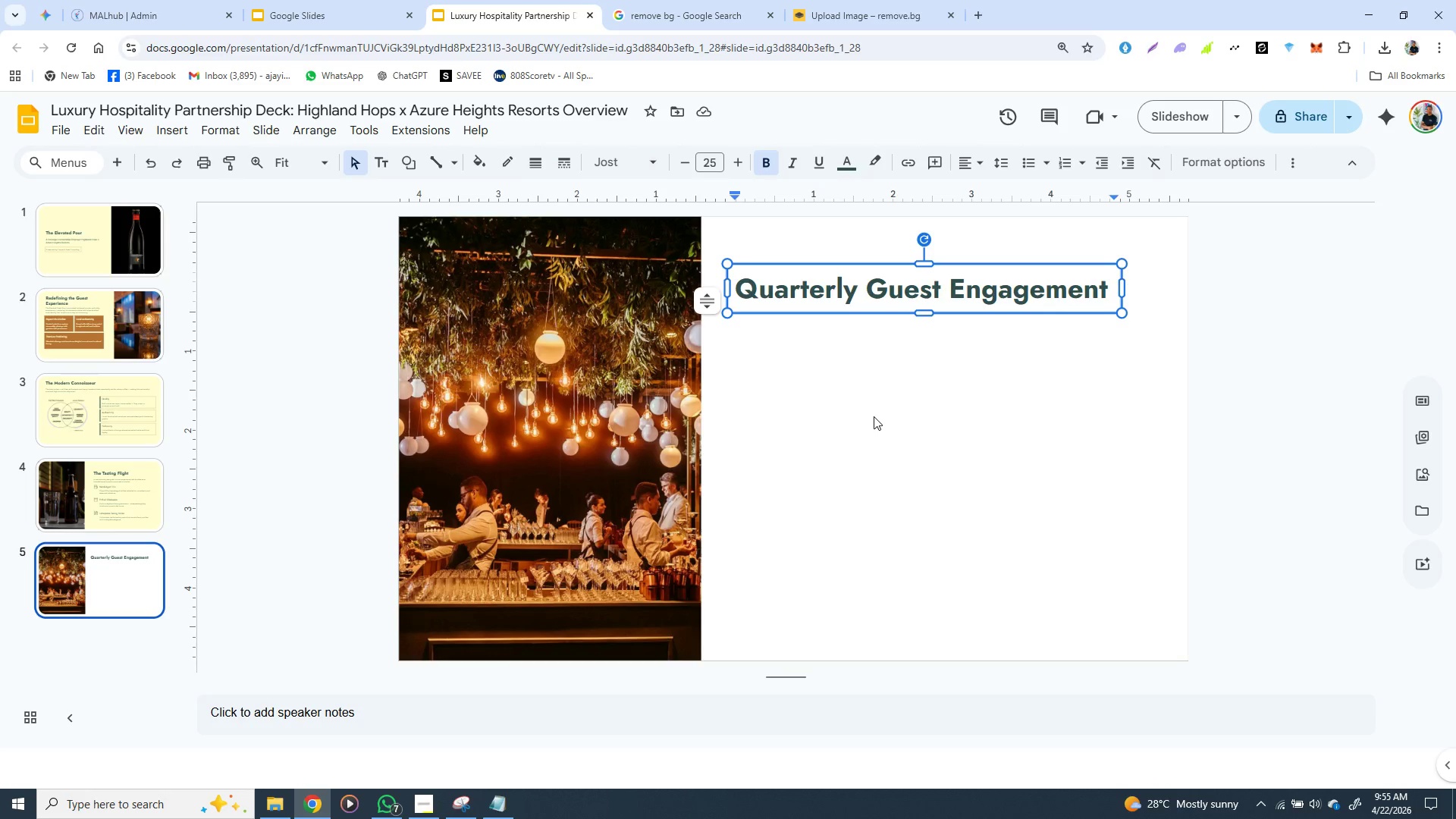 
wait(6.09)
 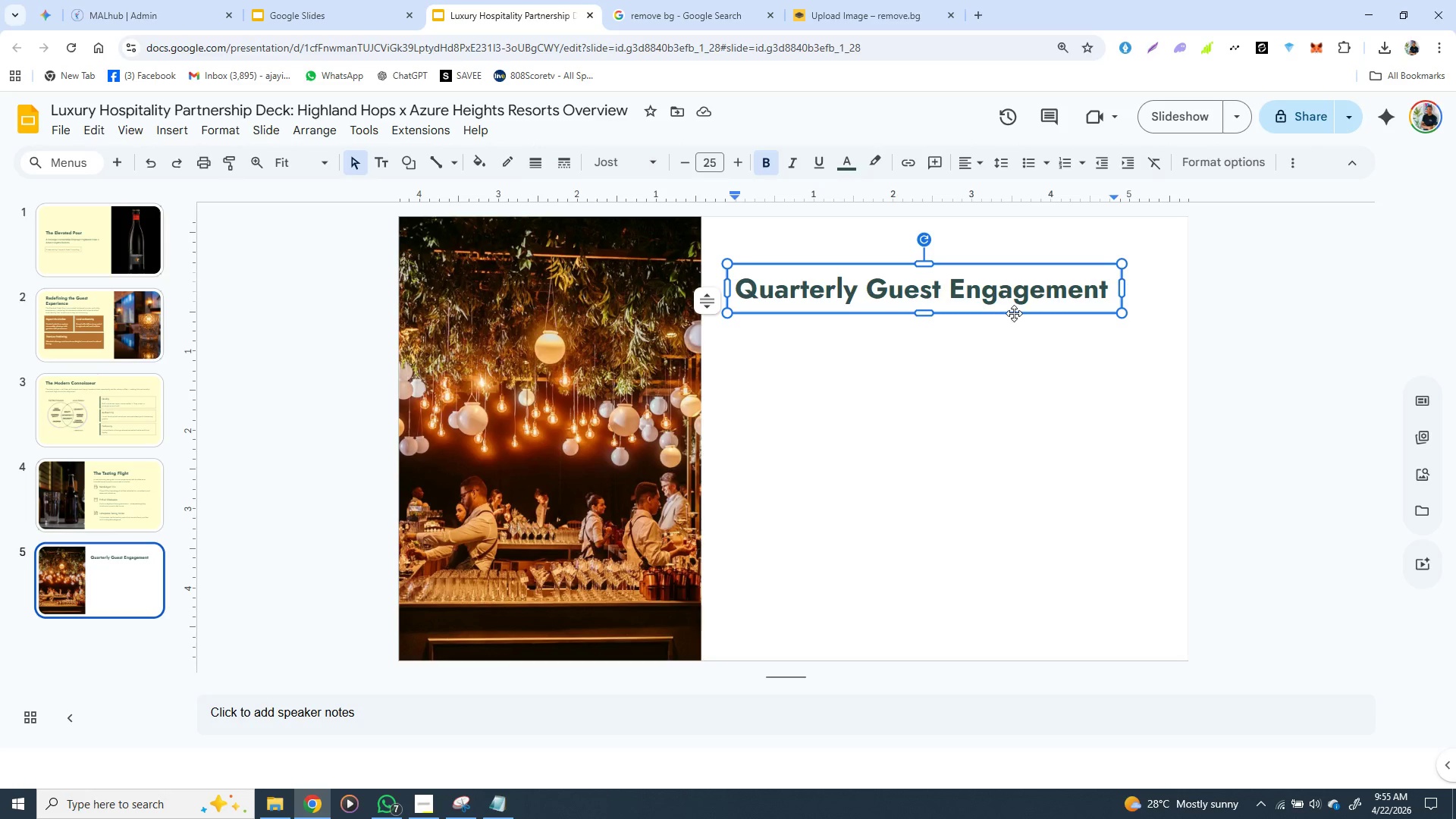 
left_click([920, 388])
 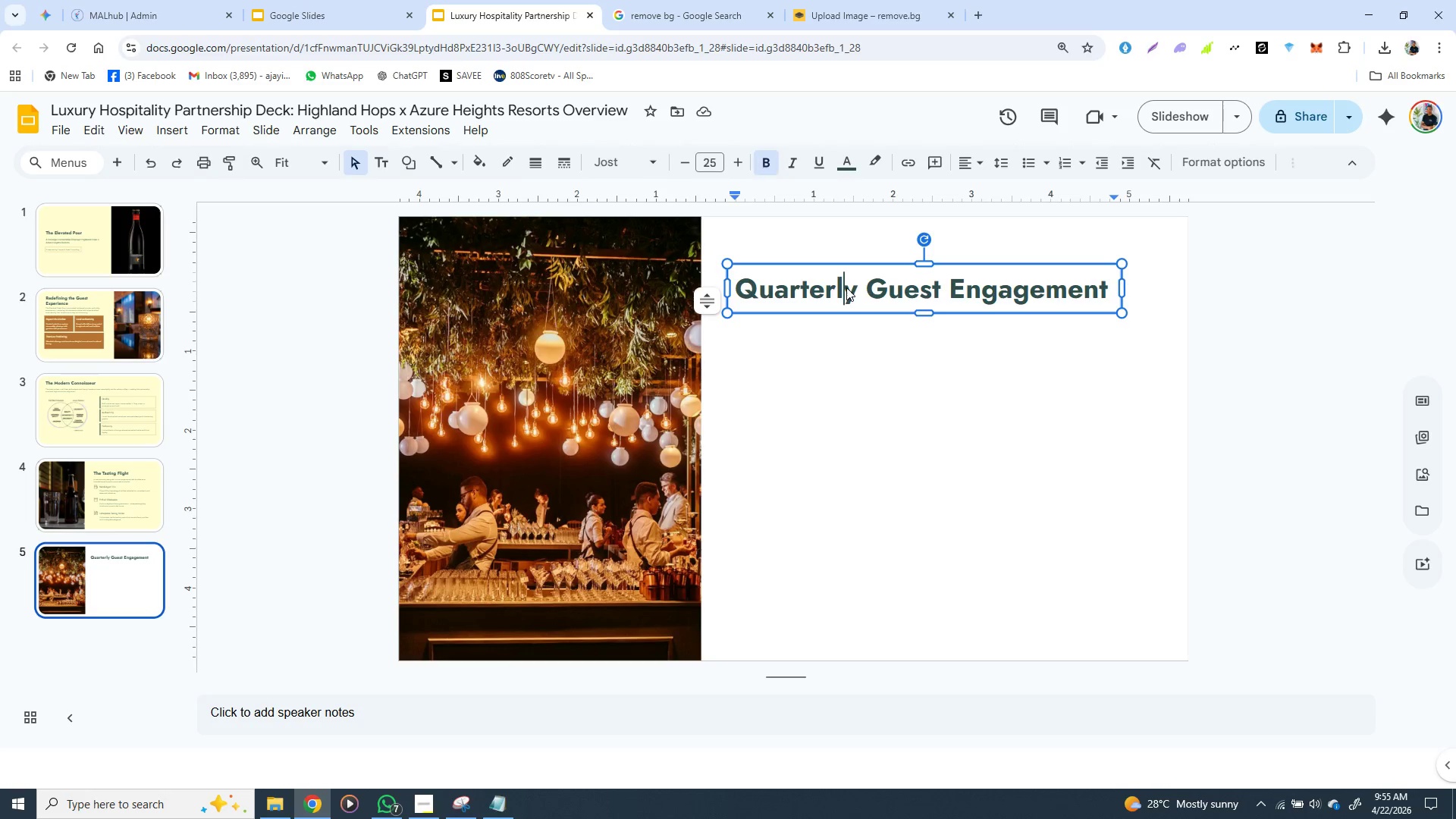 
left_click([846, 287])
 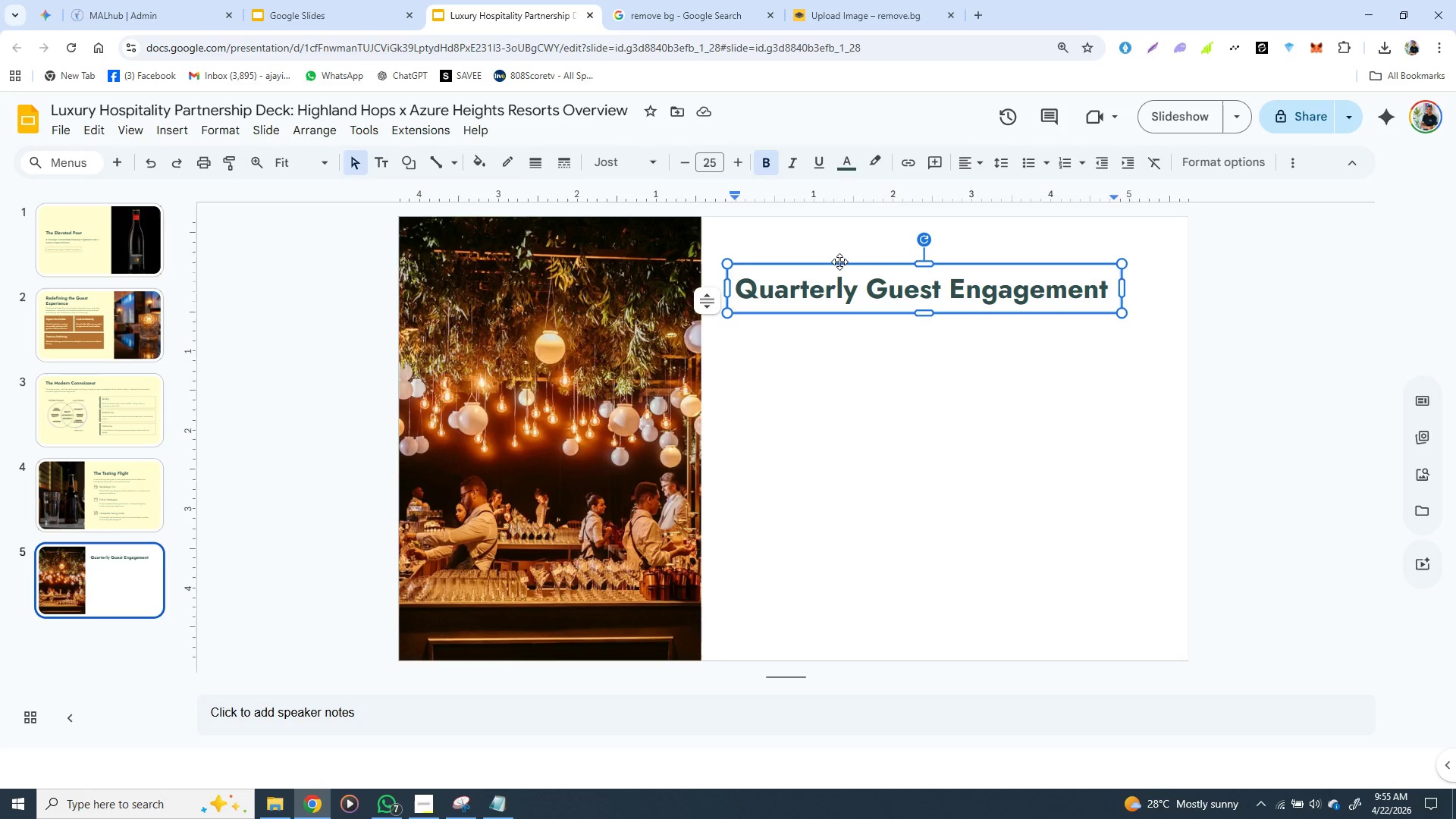 
left_click_drag(start_coordinate=[839, 262], to_coordinate=[858, 258])
 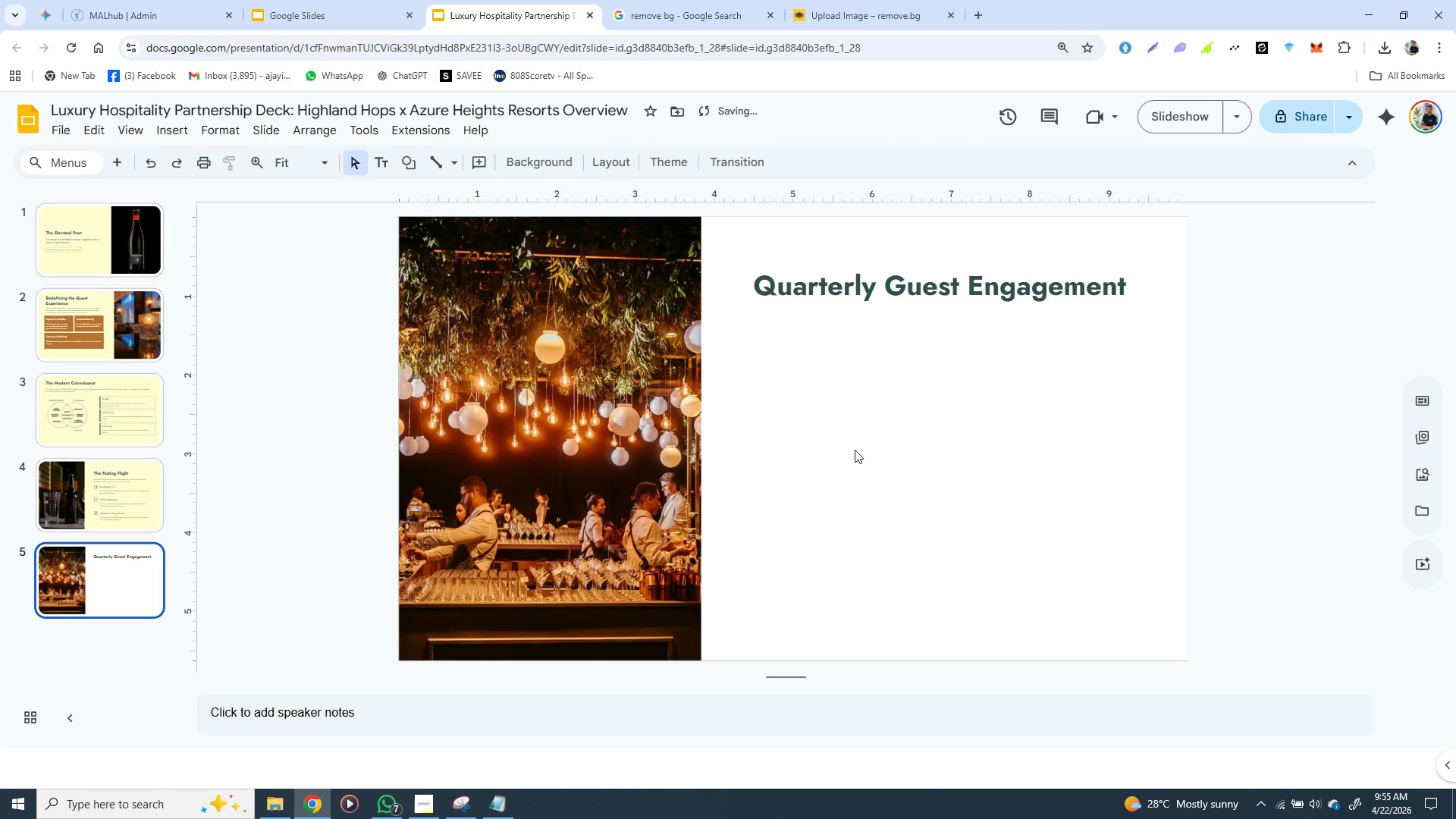 
left_click([855, 450])
 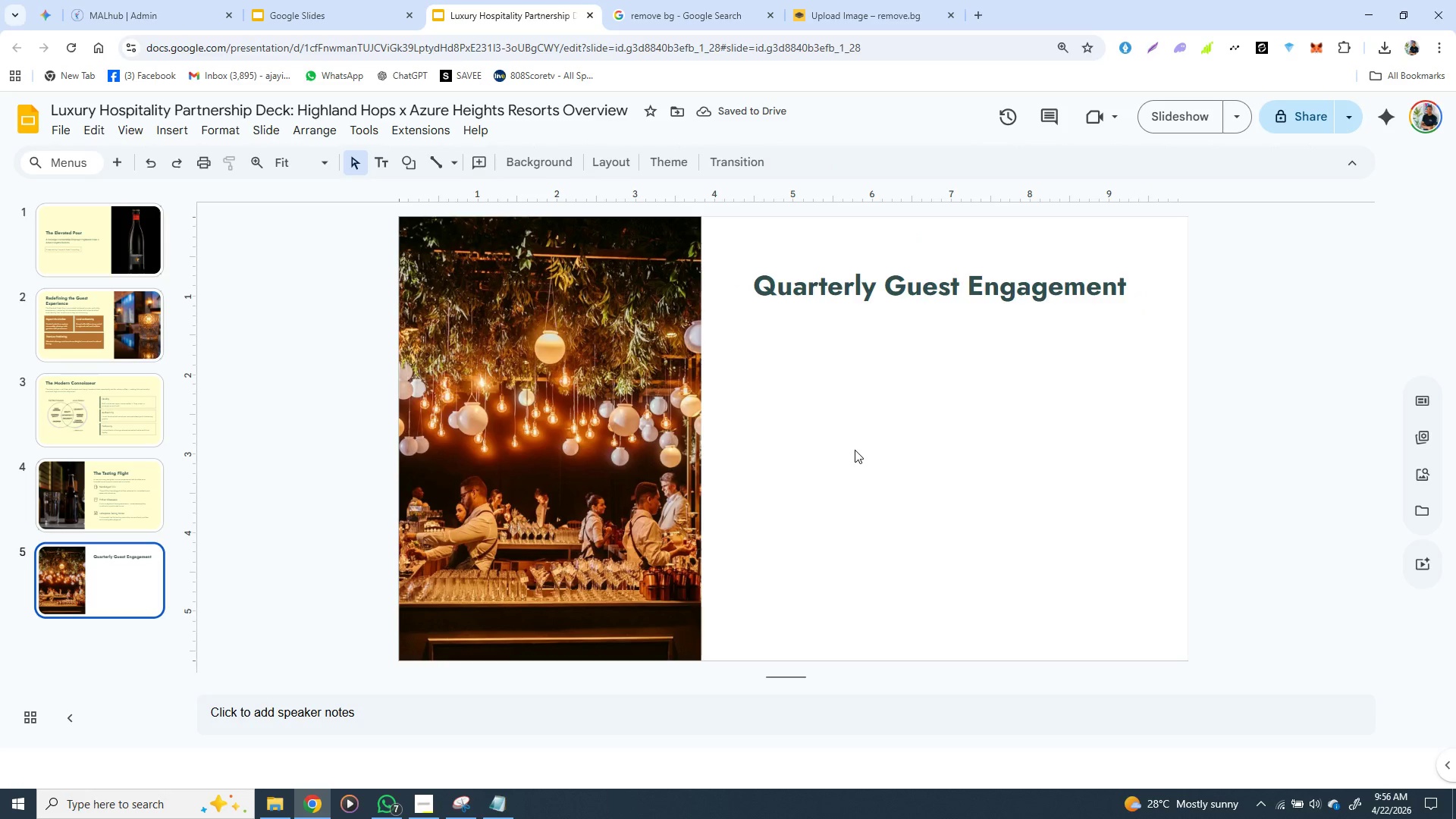 
wait(8.92)
 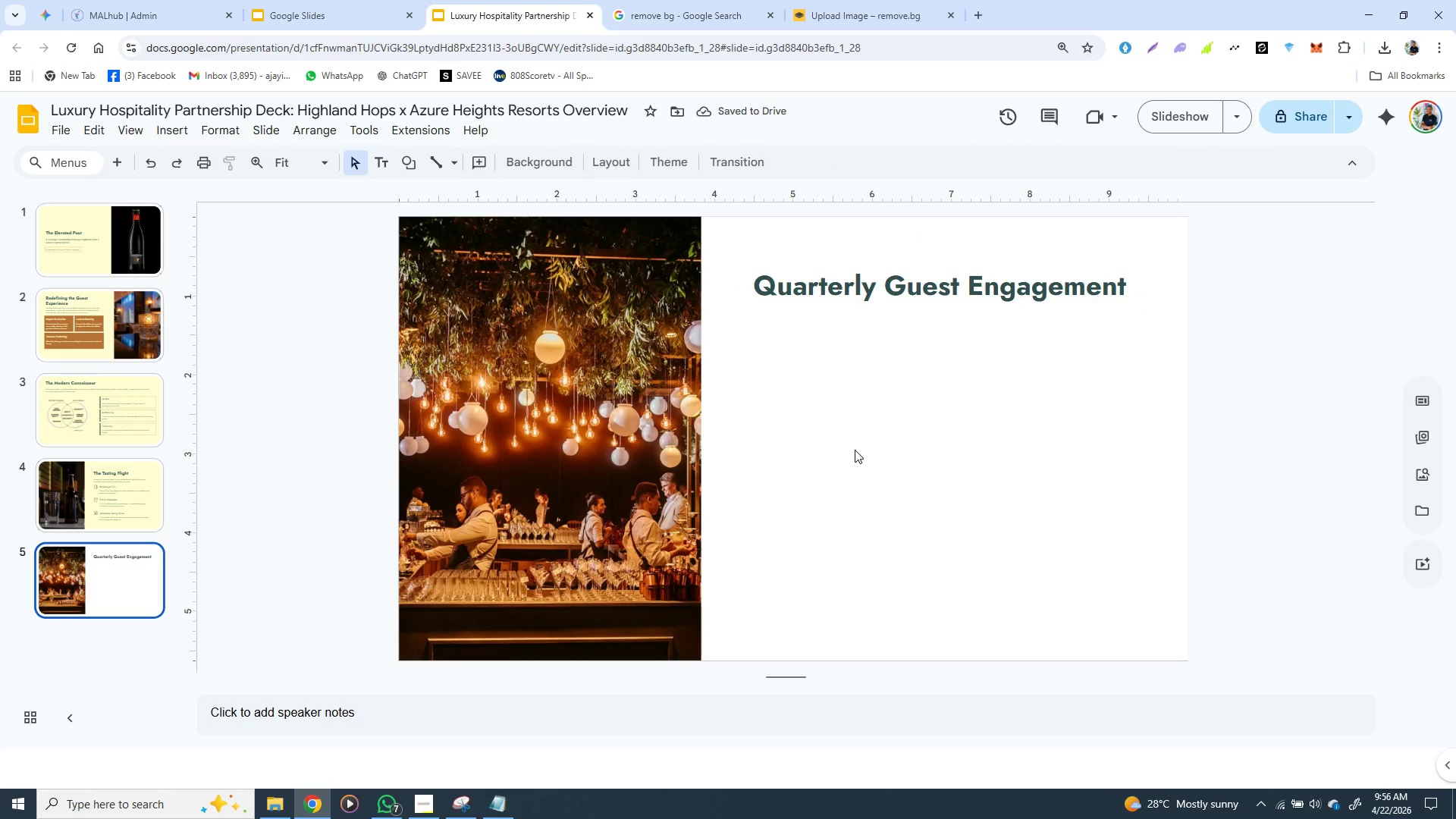 
left_click([436, 163])
 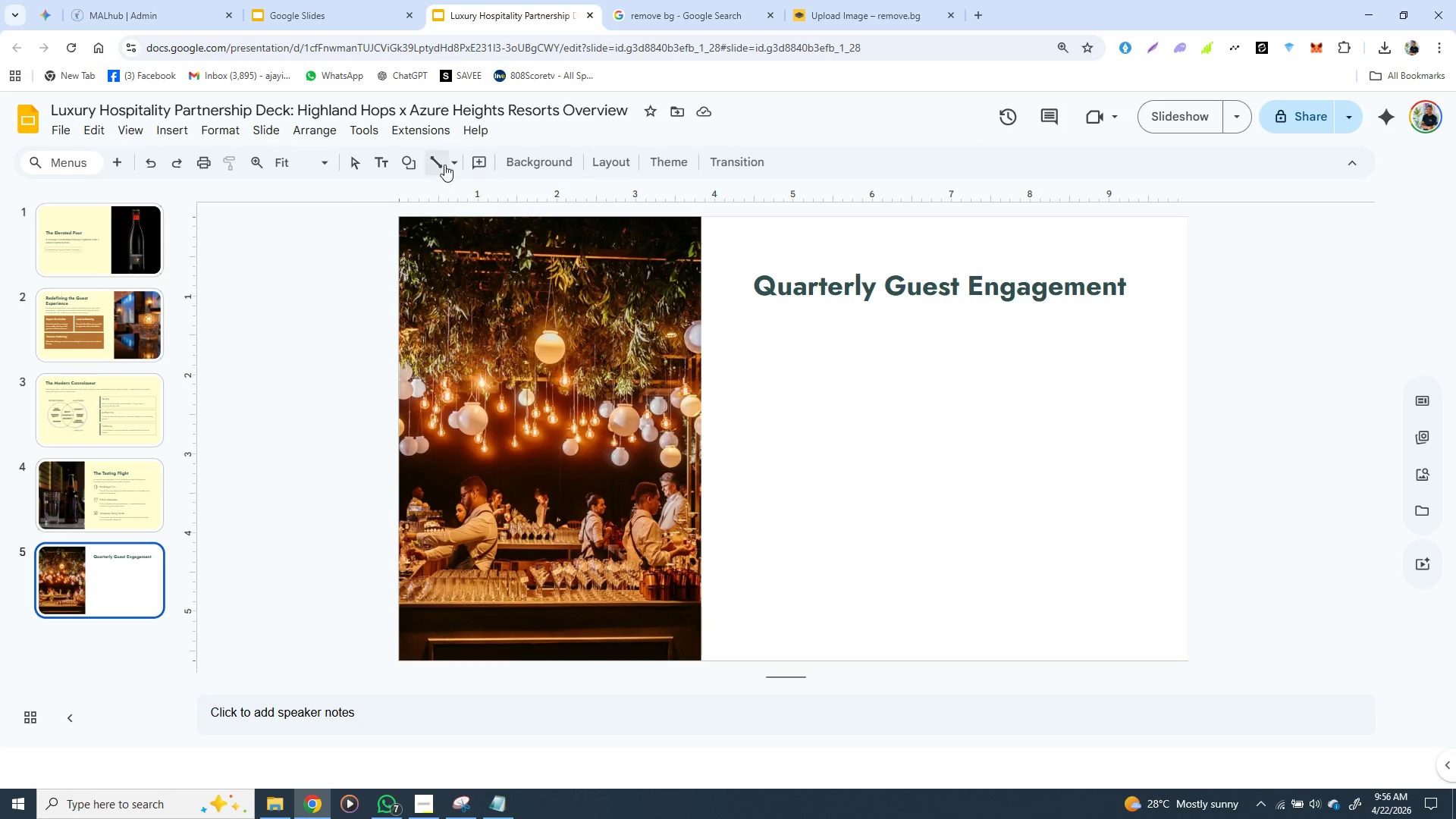 
mouse_move([450, 180])
 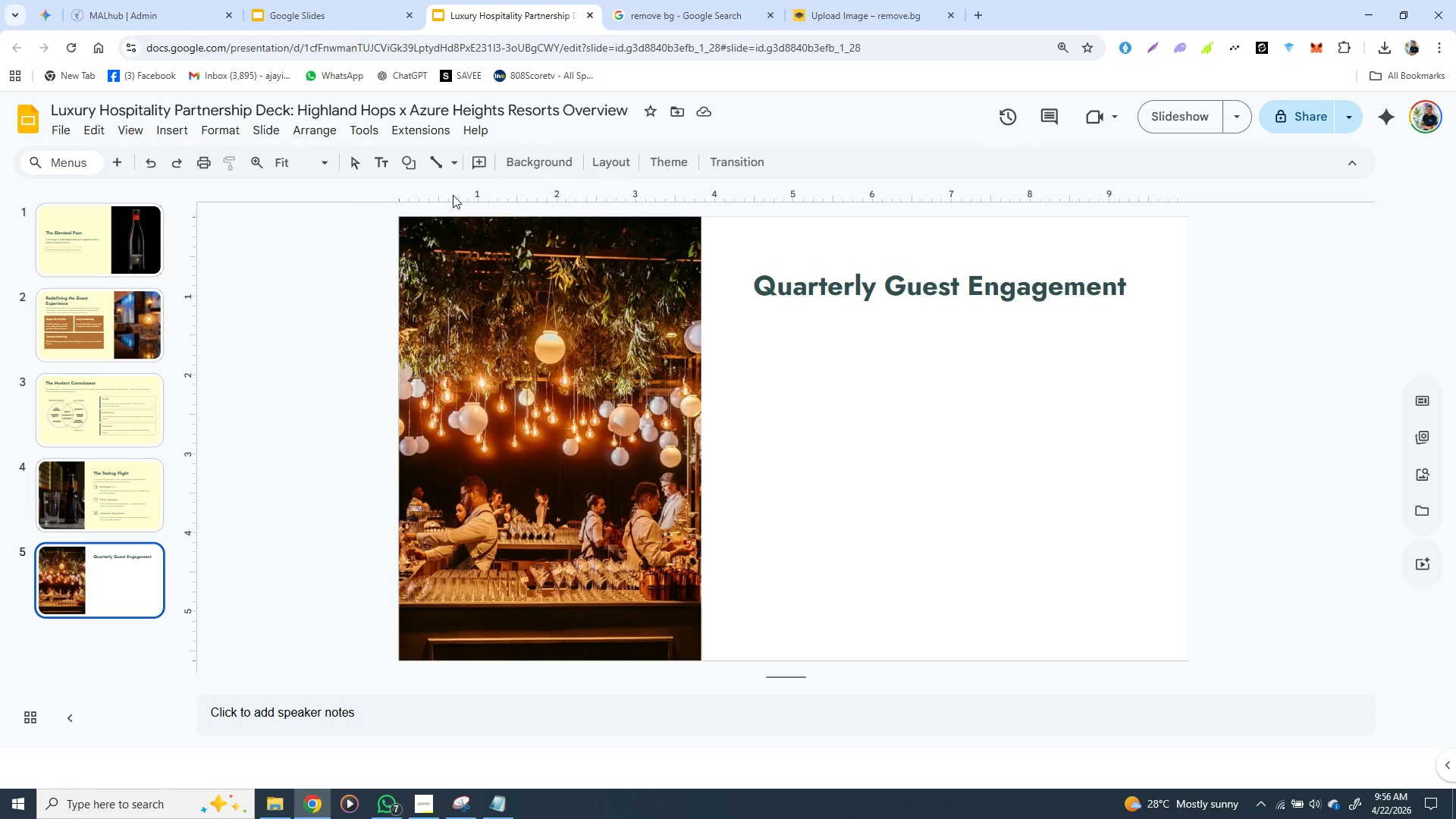 
left_click([453, 195])
 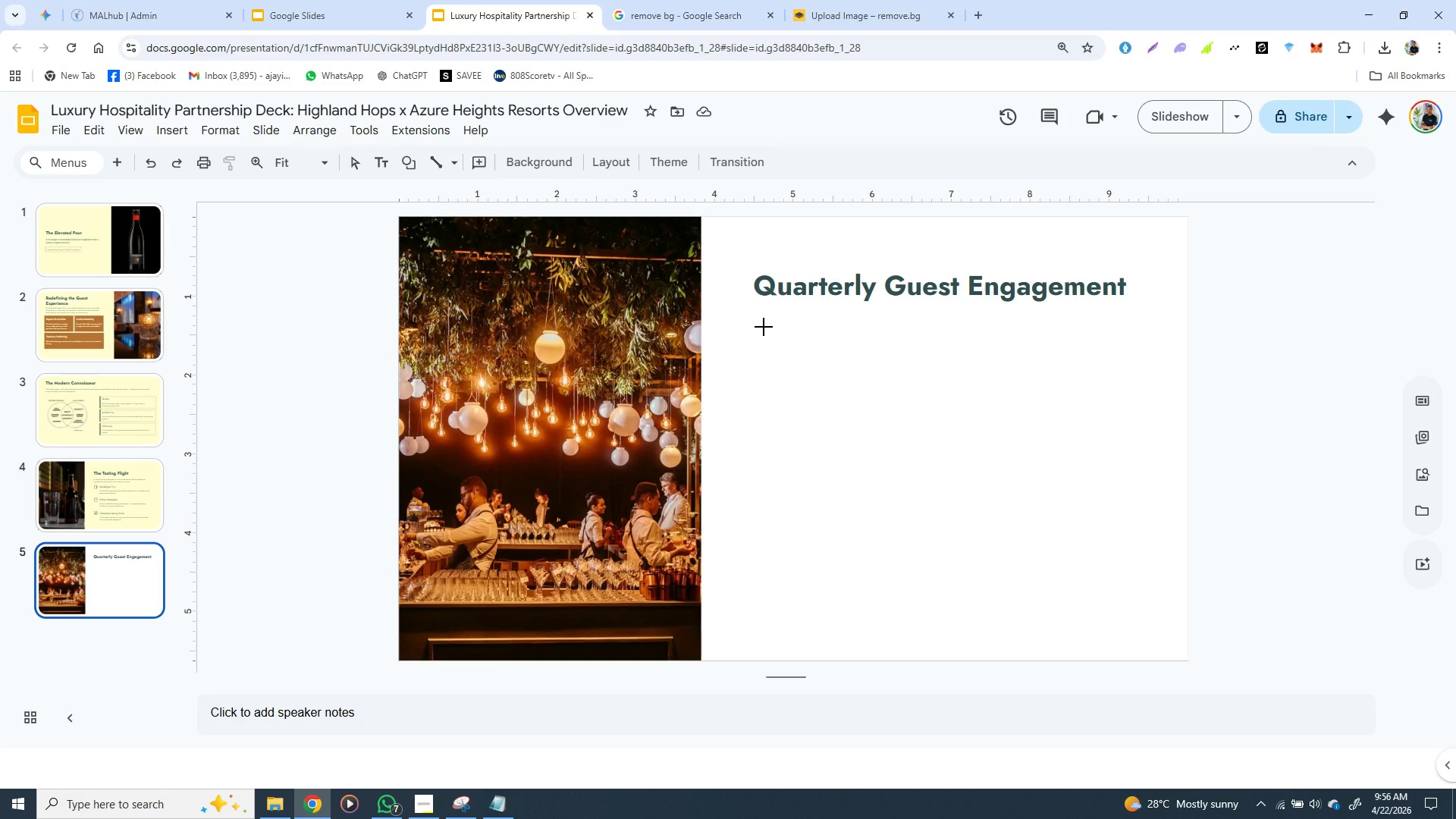 
hold_key(key=ShiftLeft, duration=1.53)
left_click_drag(start_coordinate=[755, 325], to_coordinate=[754, 378])
 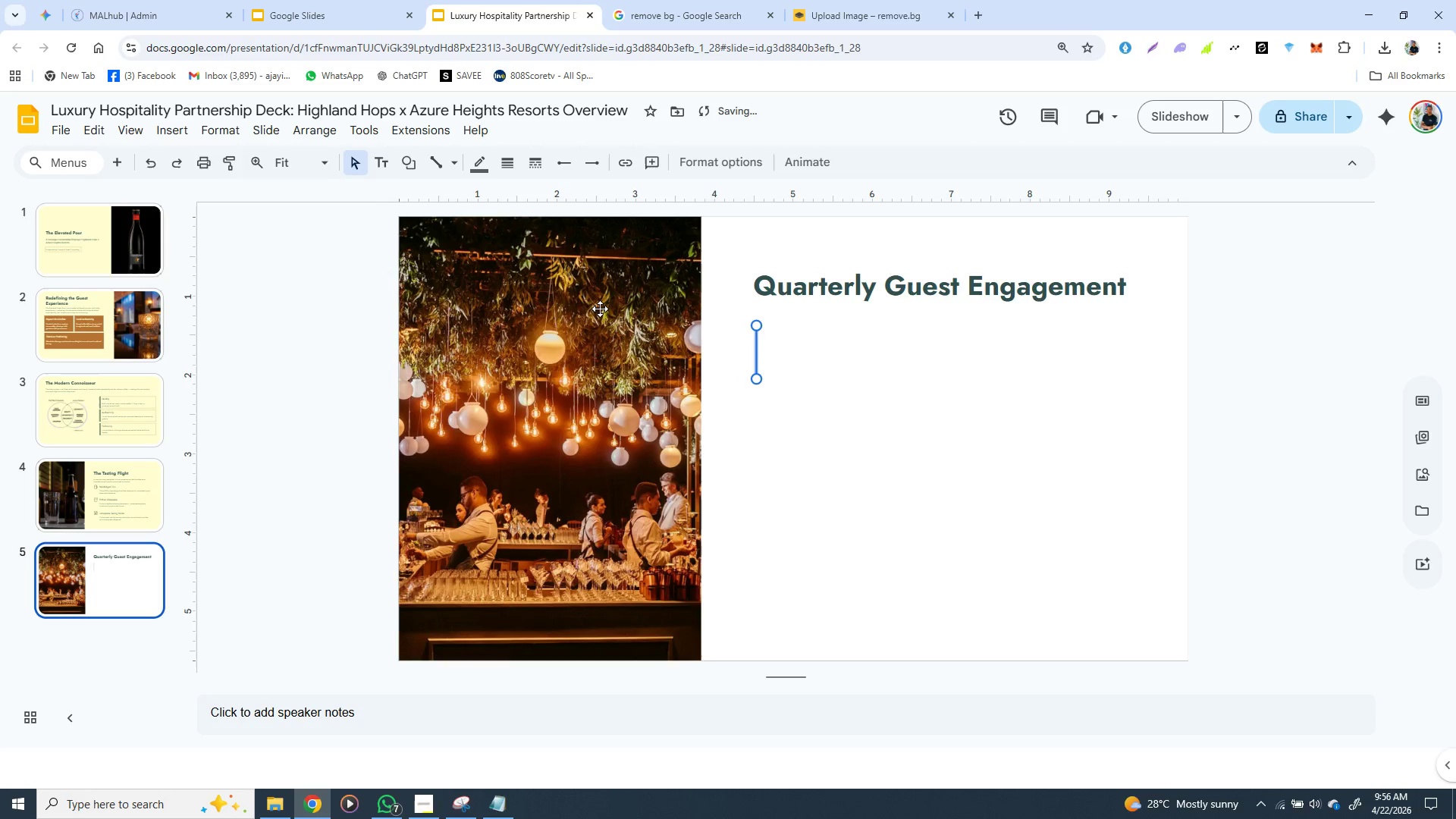 
hold_key(key=ShiftLeft, duration=1.5)
 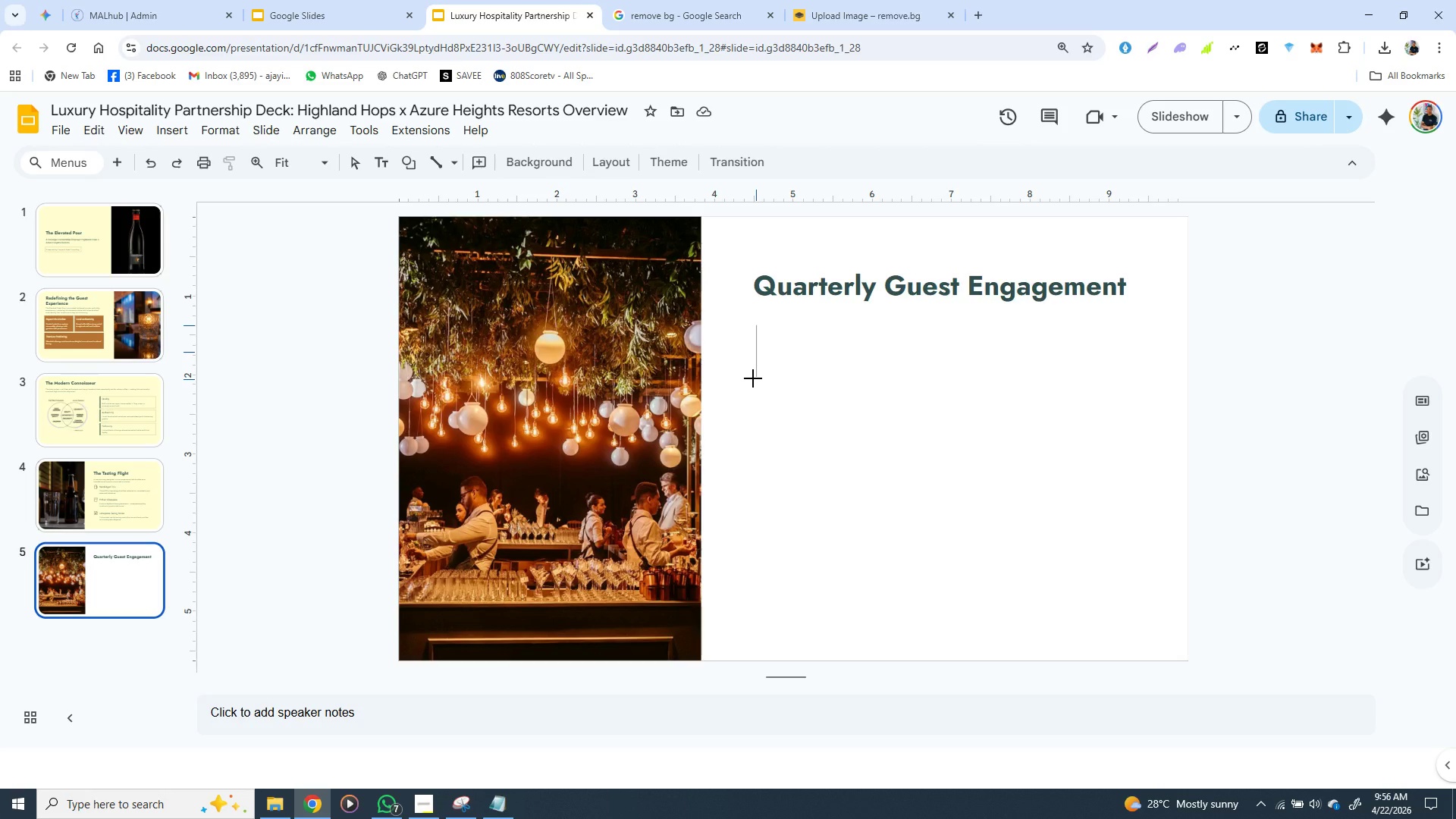 
hold_key(key=ShiftLeft, duration=1.51)
 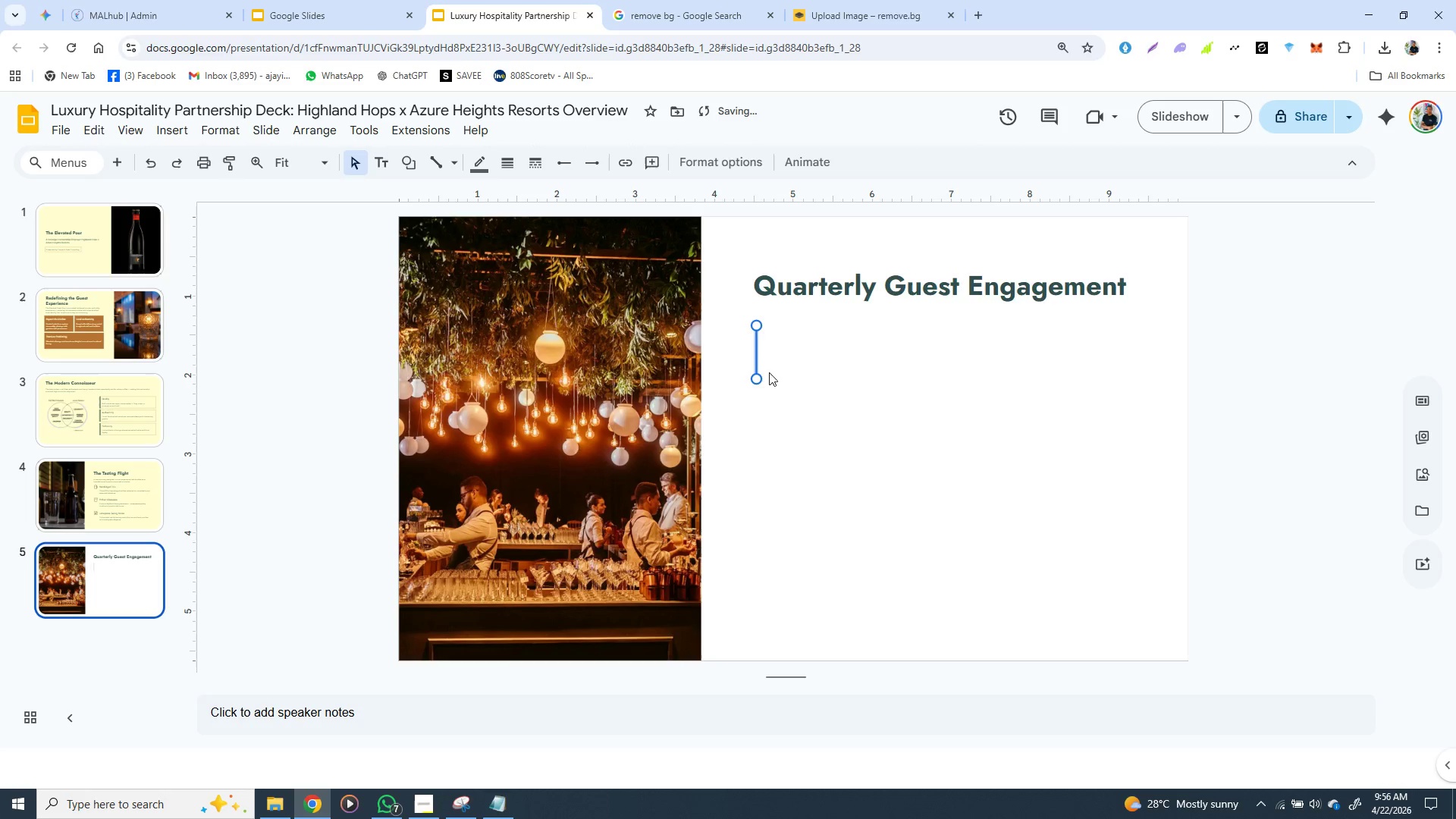 
hold_key(key=ShiftLeft, duration=0.31)
 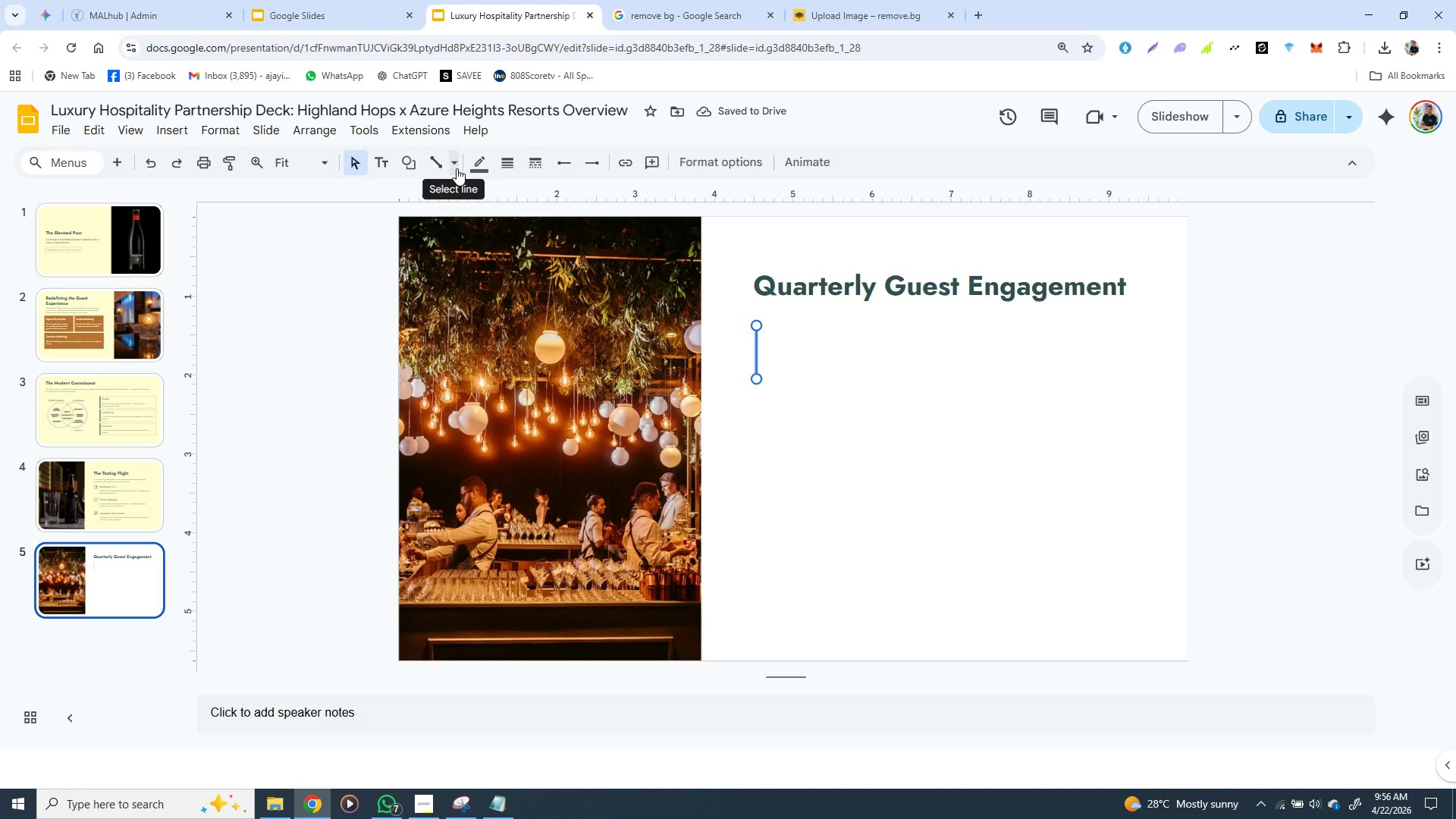 
wait(8.58)
 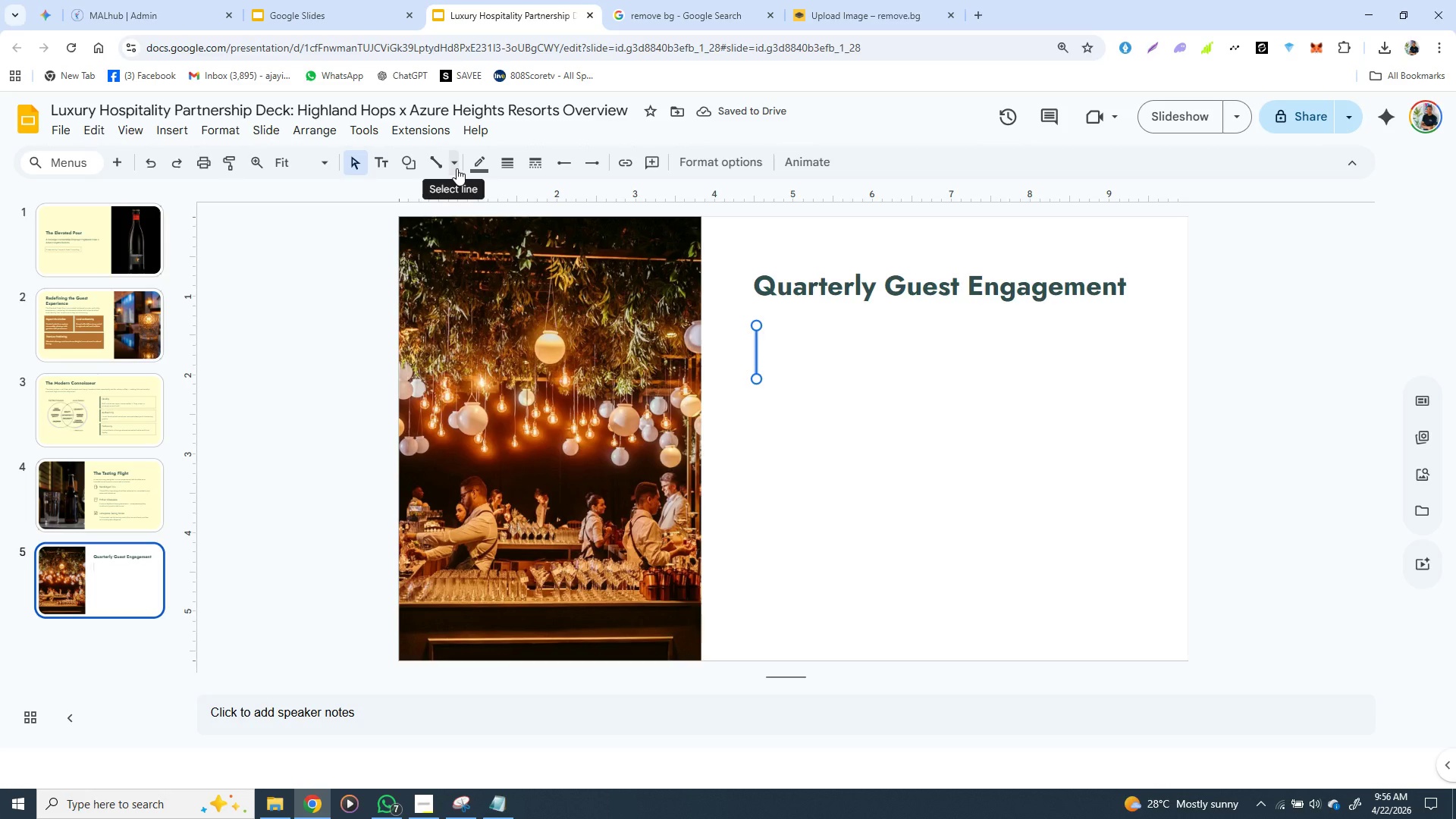 
left_click([509, 162])
 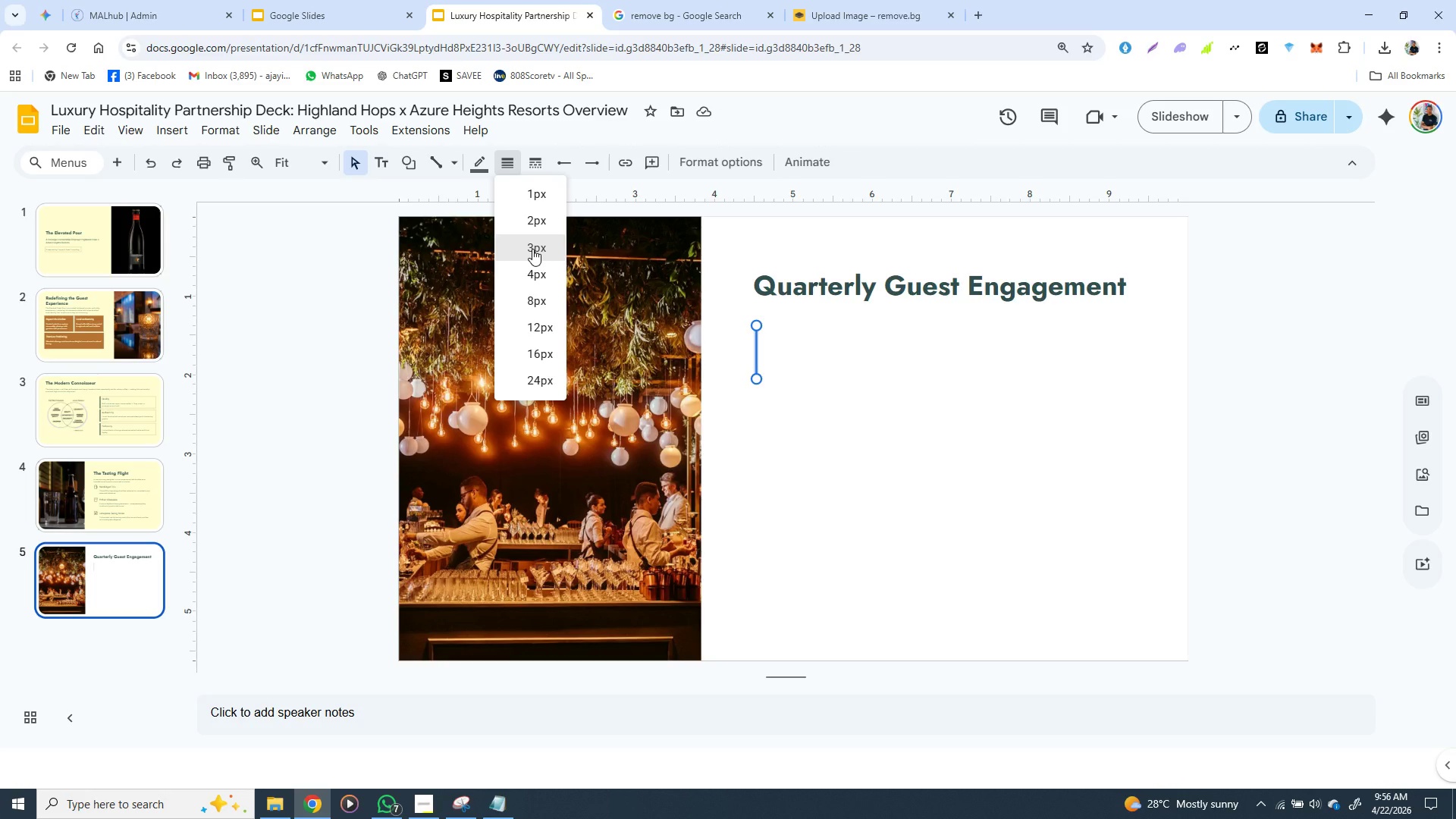 
left_click([532, 249])
 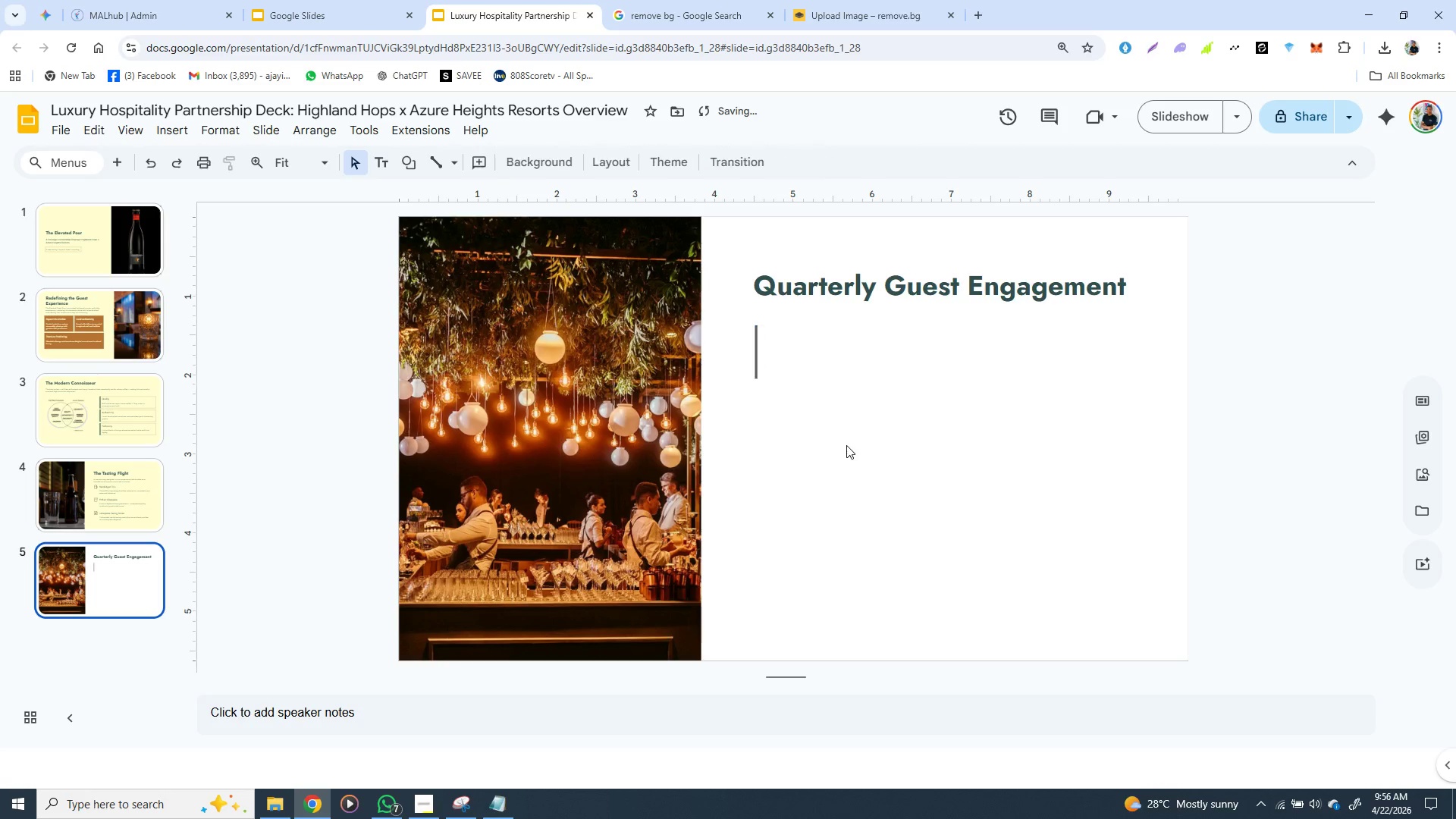 
left_click([846, 445])
 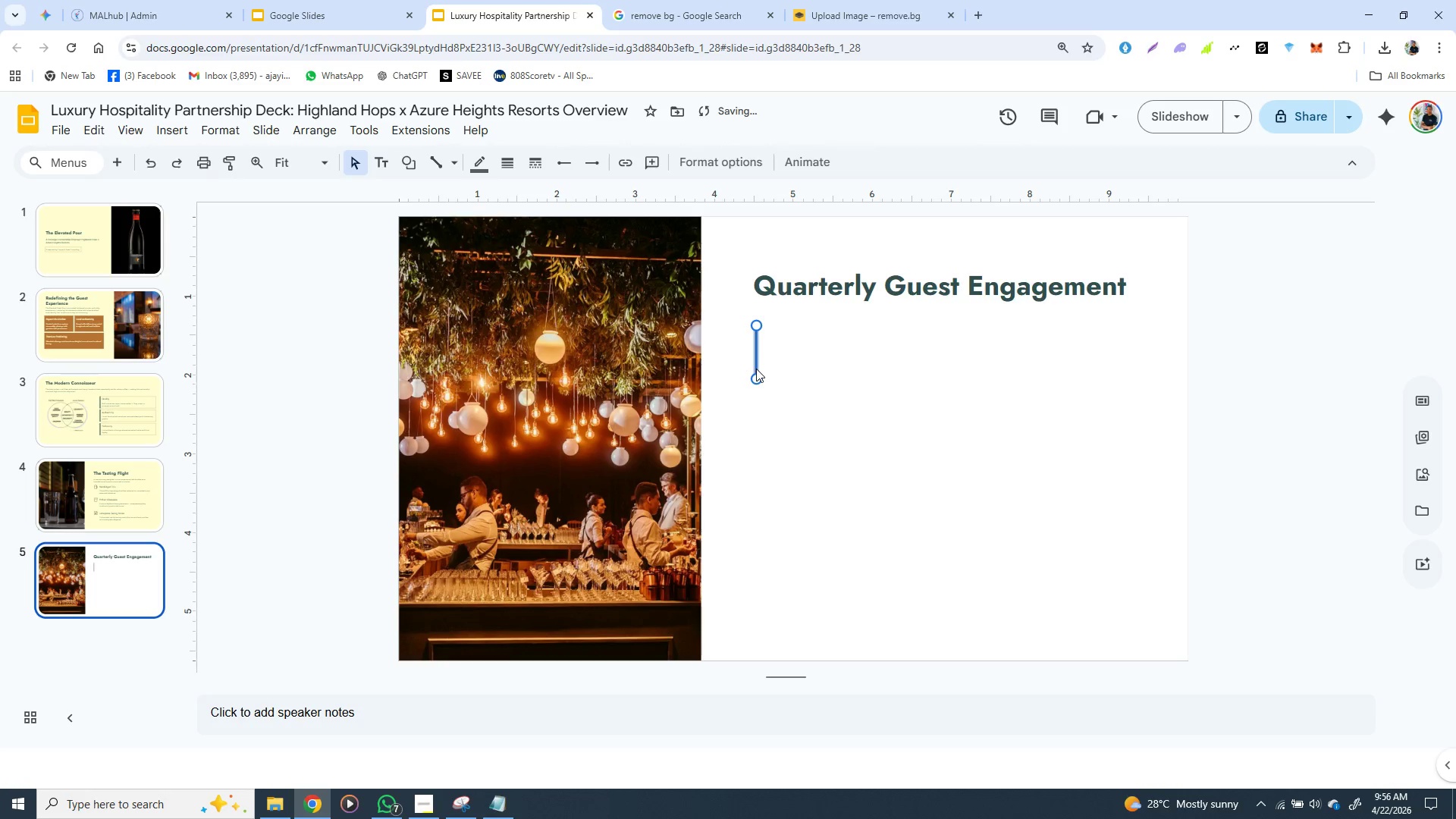 
left_click([756, 369])
 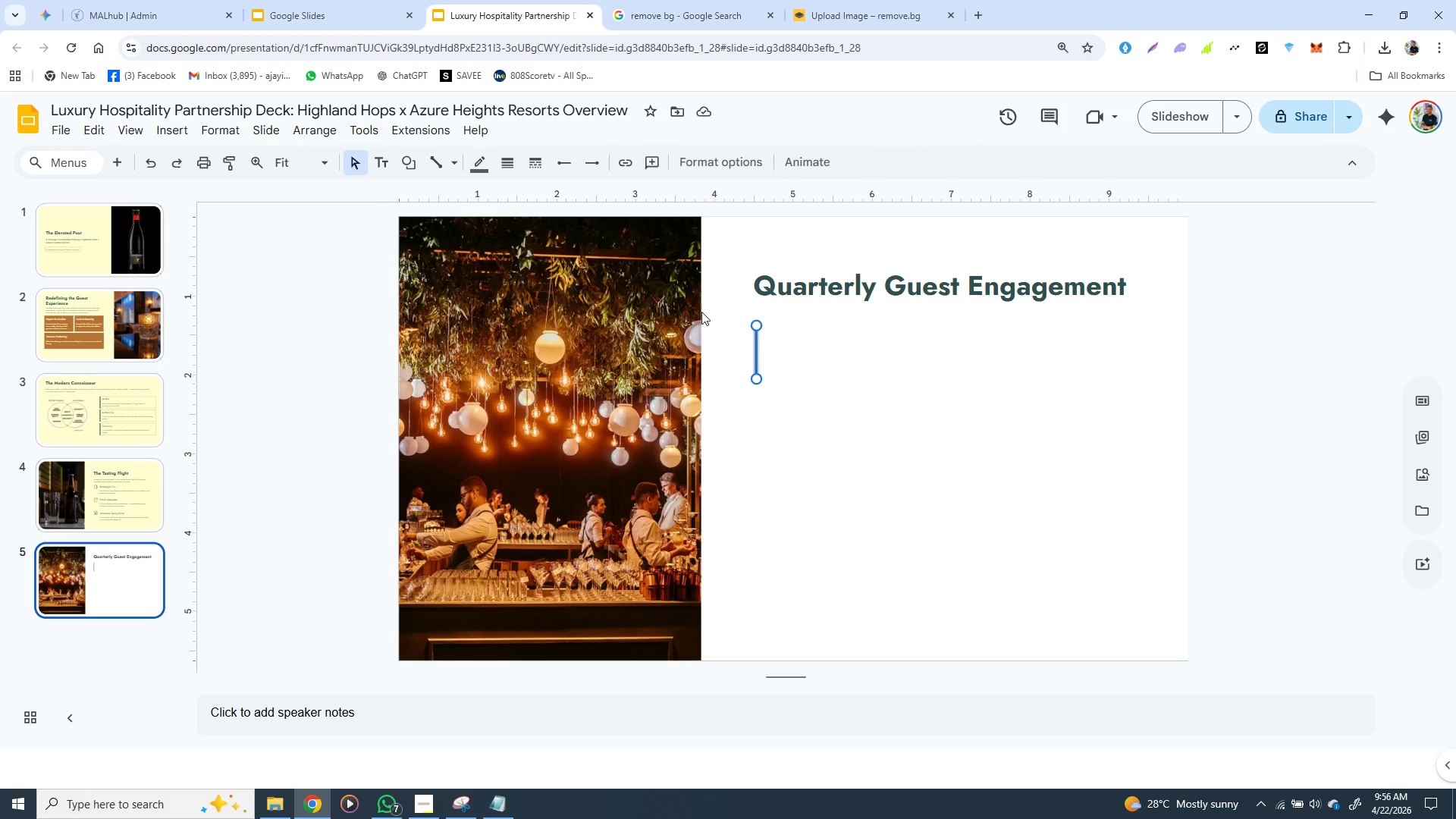 
wait(13.02)
 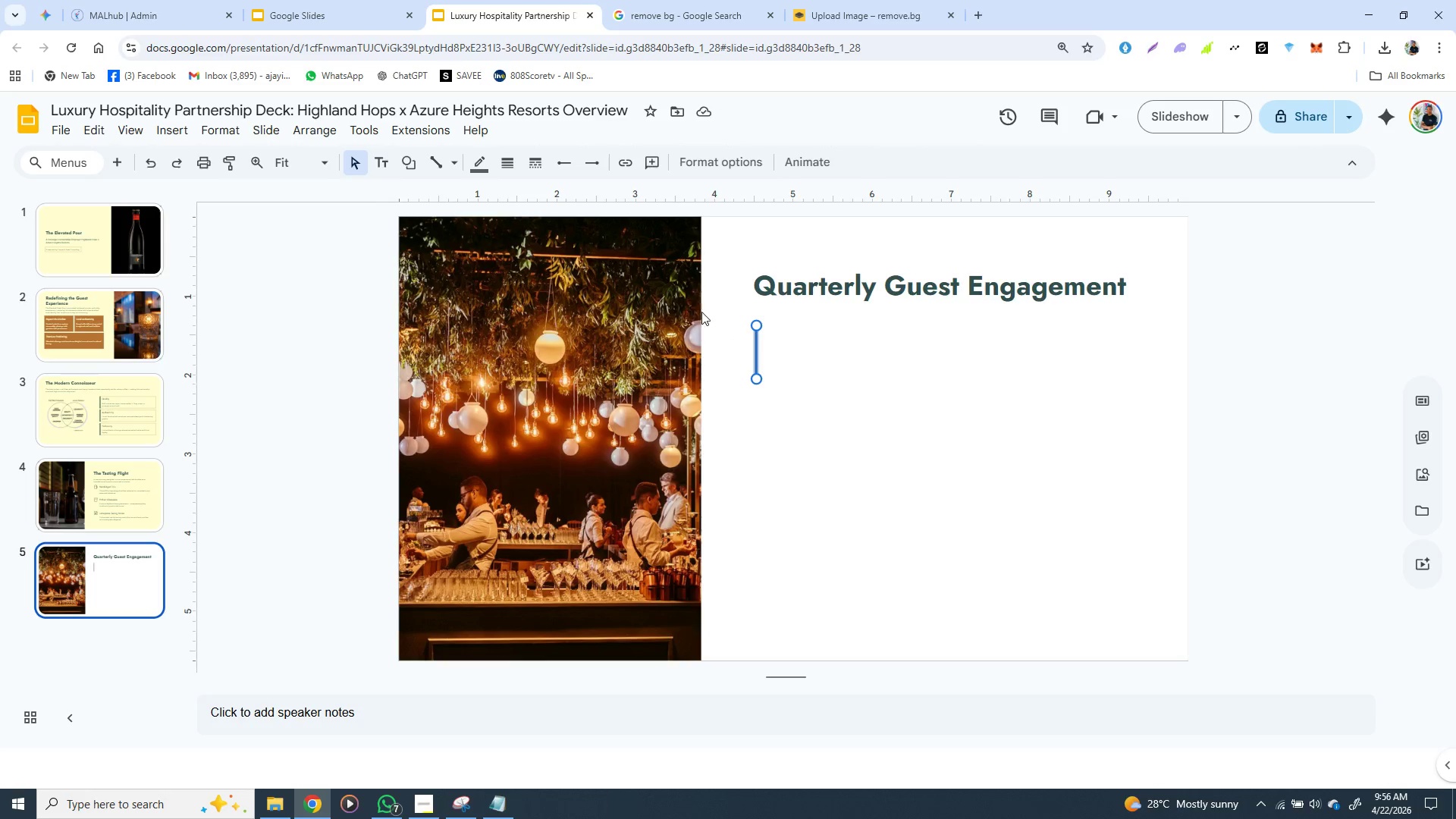 
left_click([479, 165])
 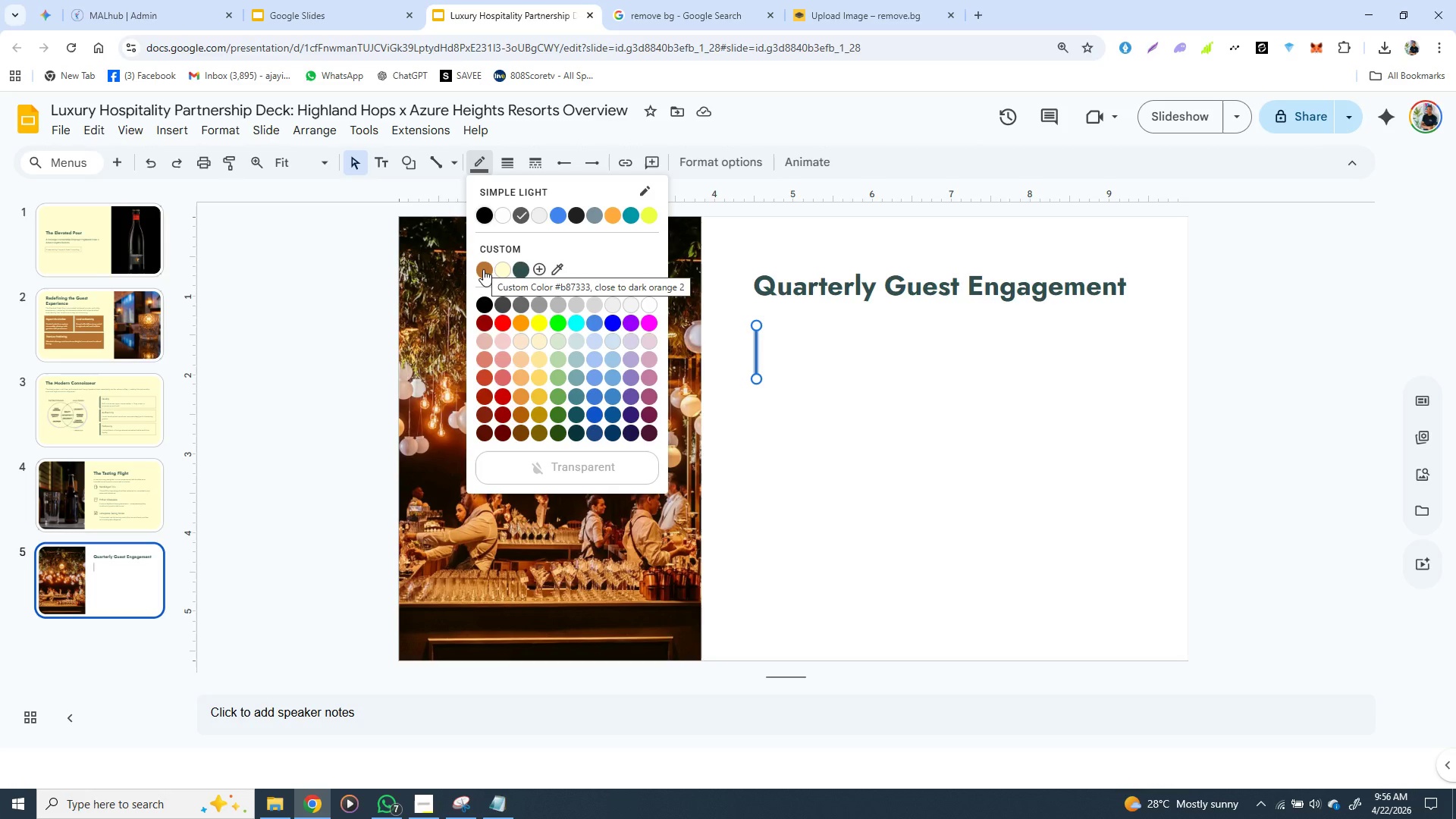 
wait(7.86)
 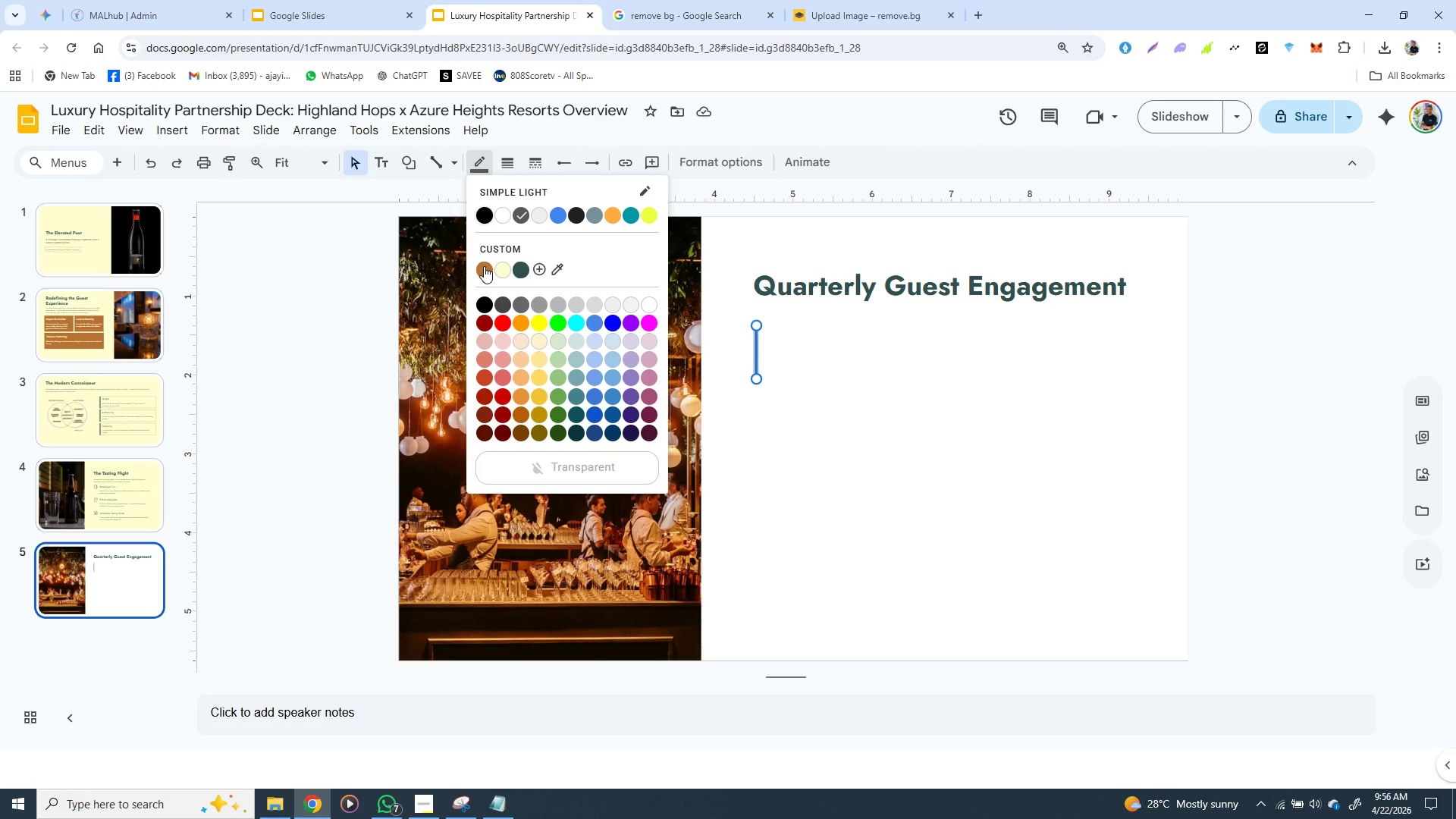 
left_click([483, 269])
 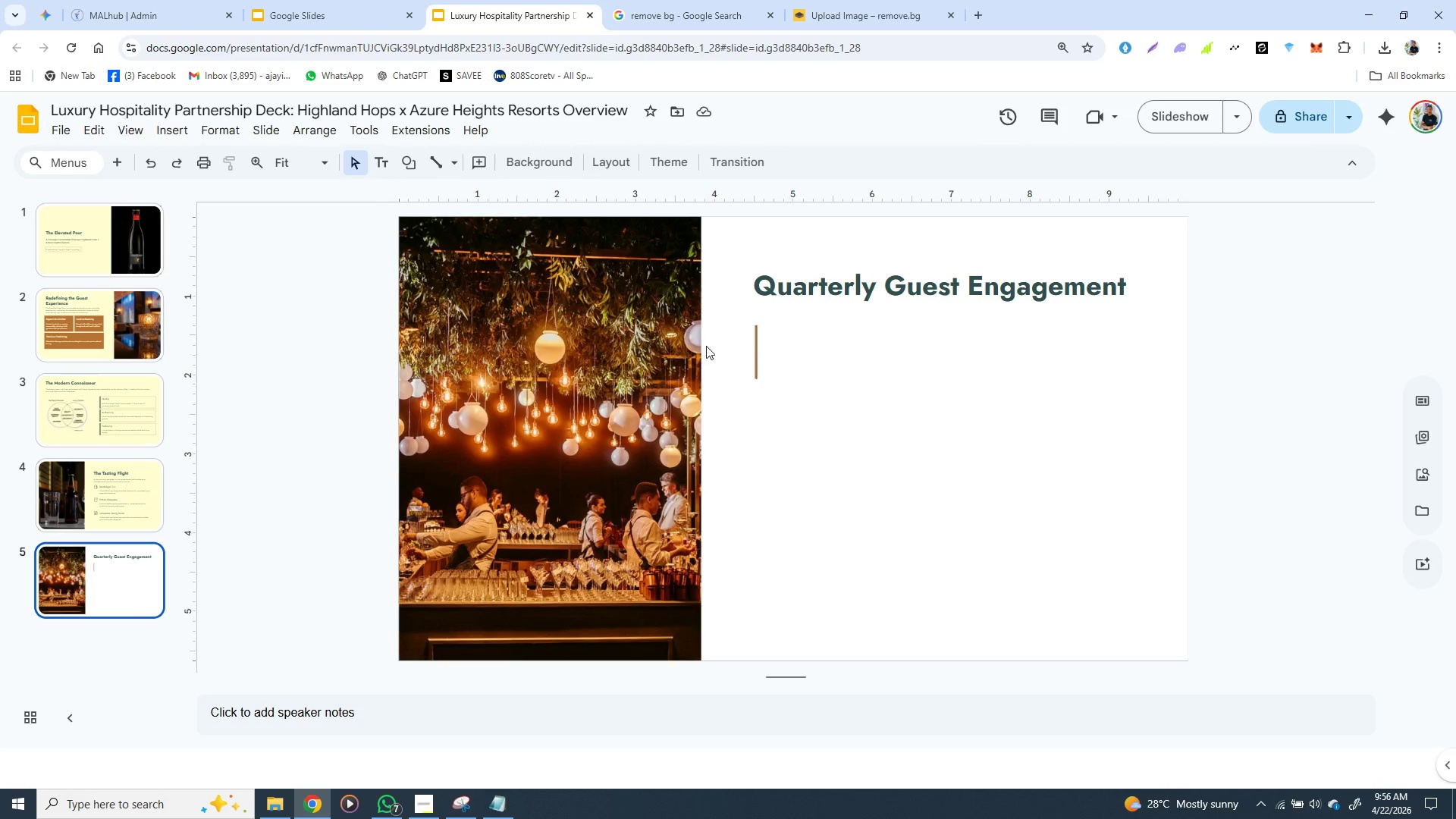 
wait(12.55)
 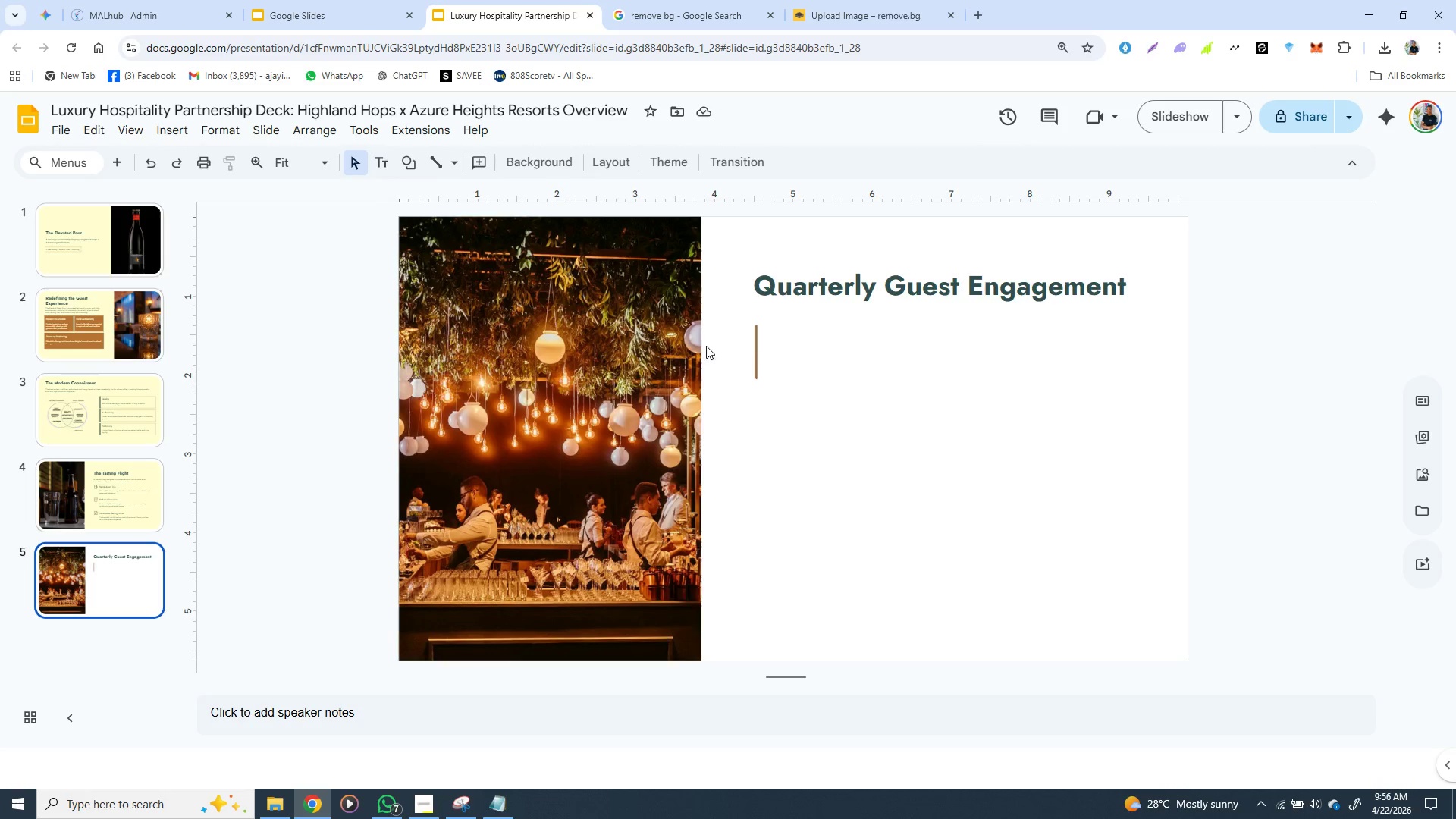 
left_click([541, 170])
 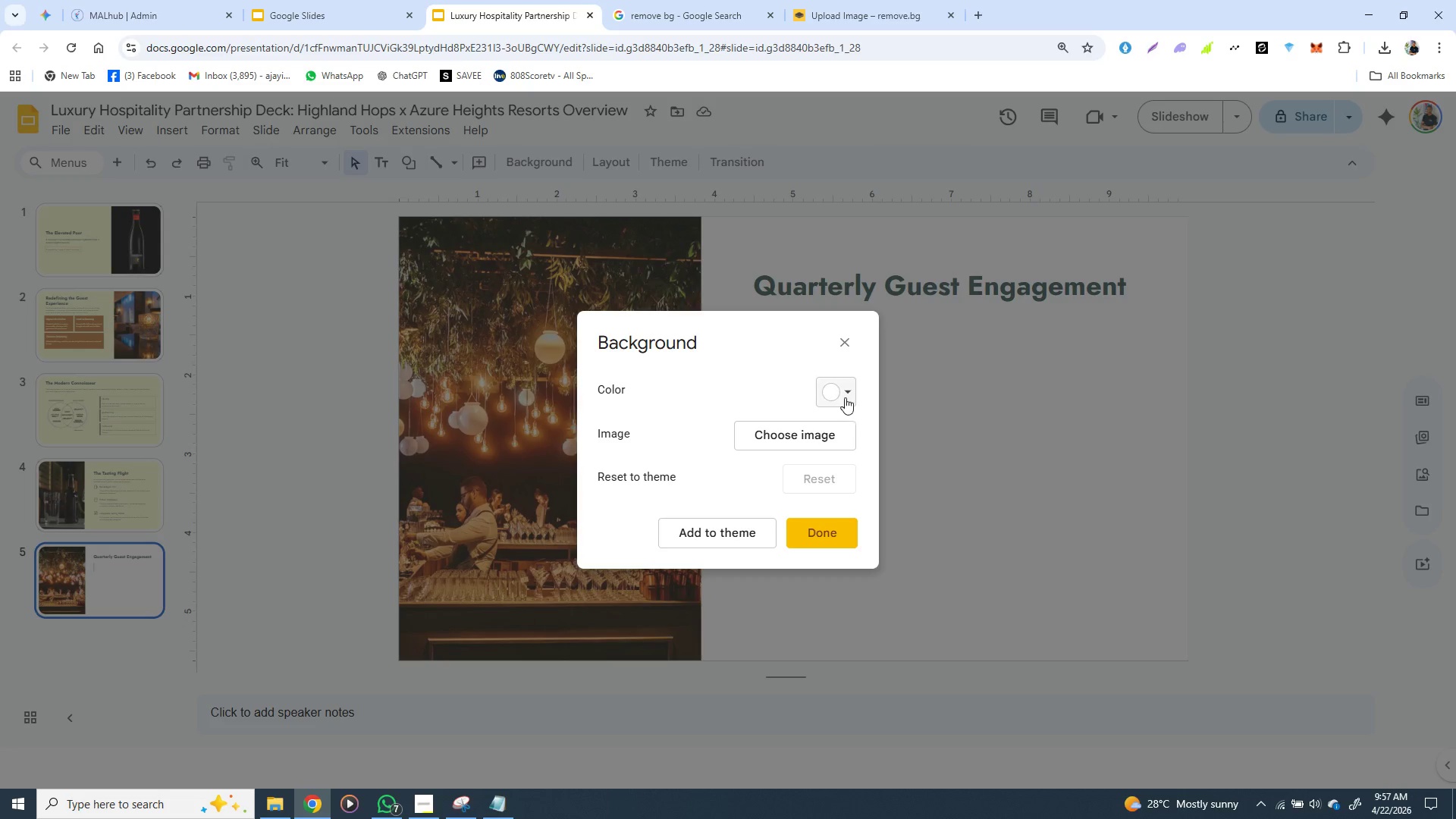 
left_click([851, 392])
 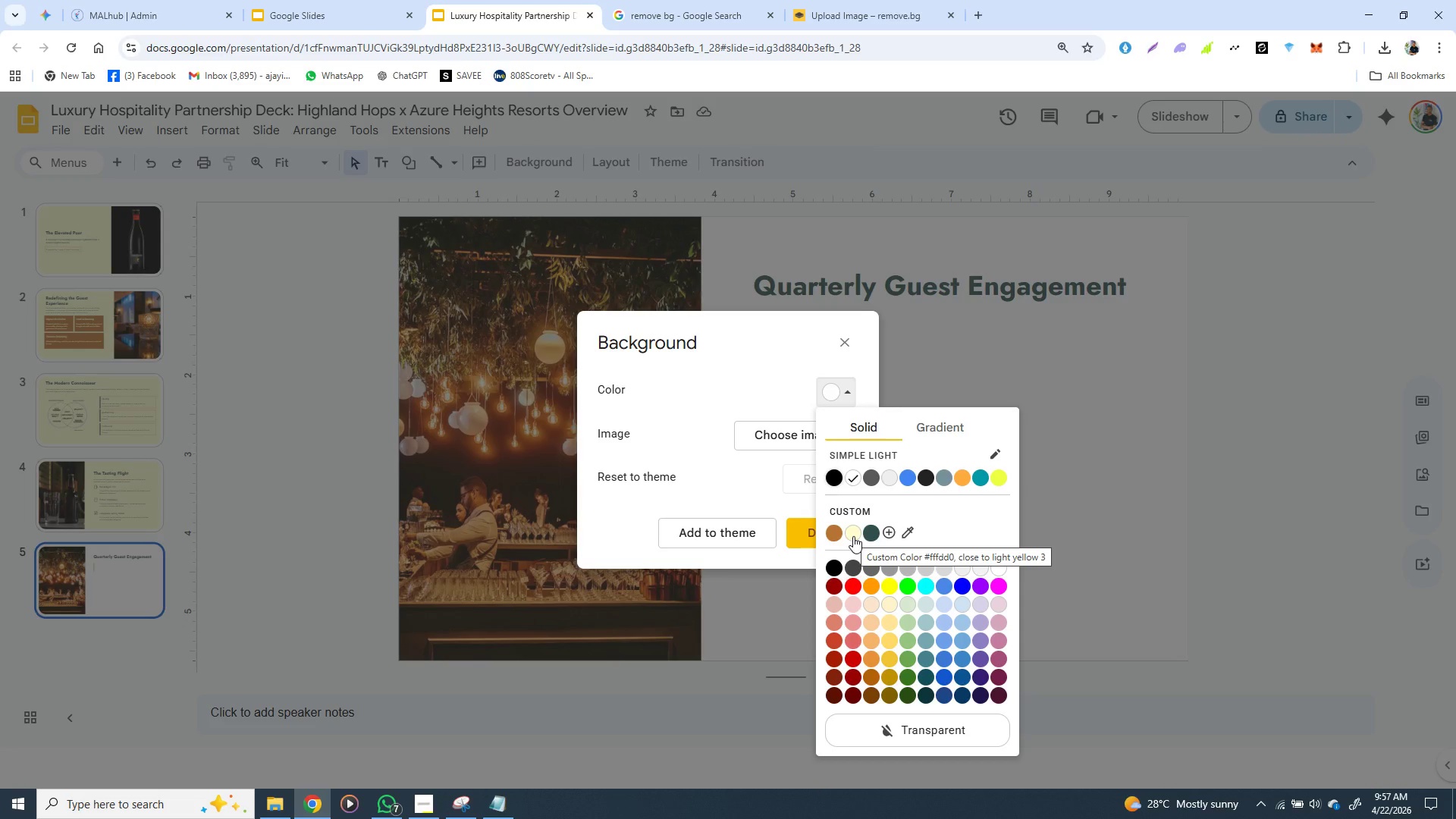 
left_click([853, 536])
 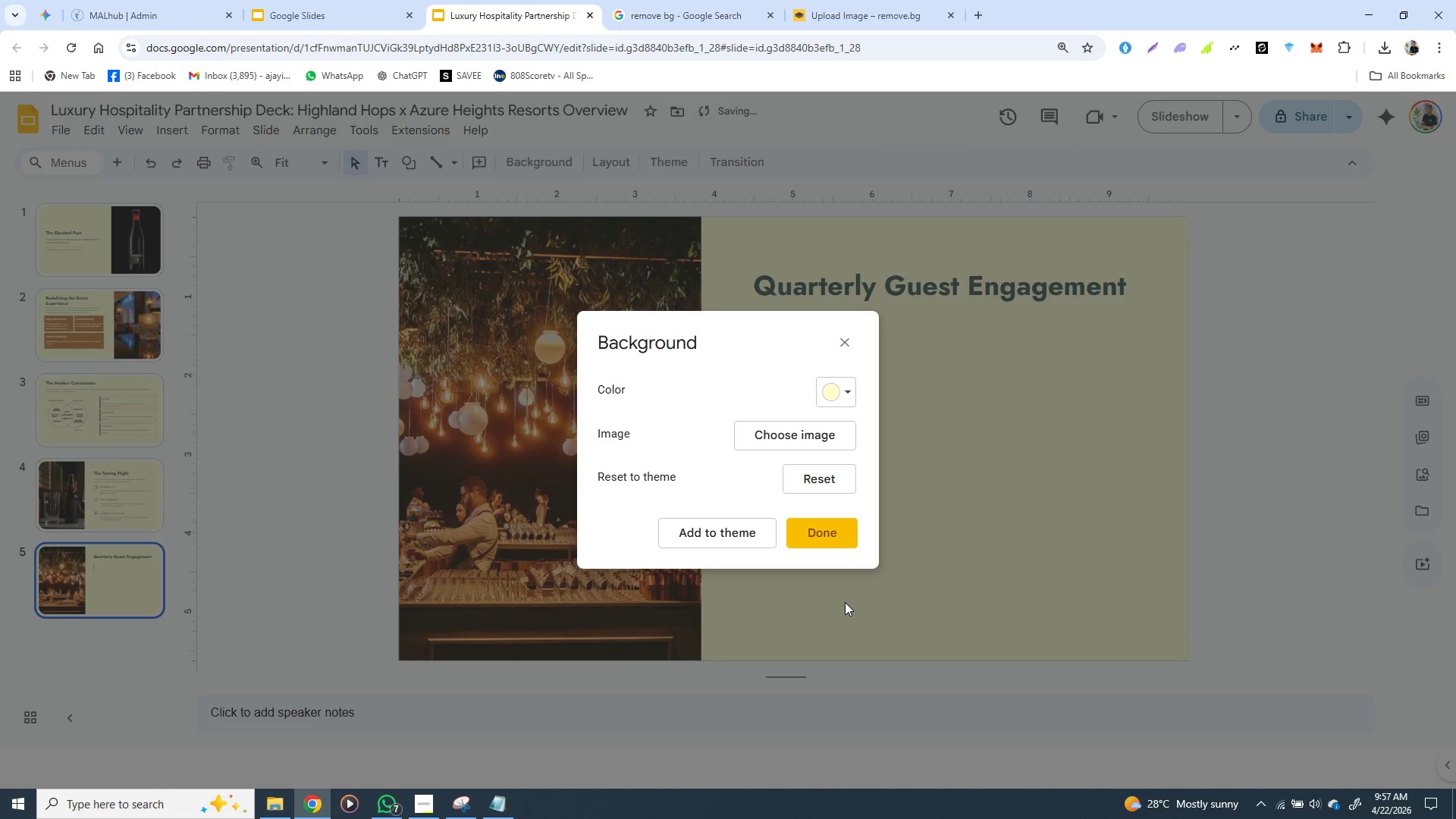 
left_click([845, 602])
 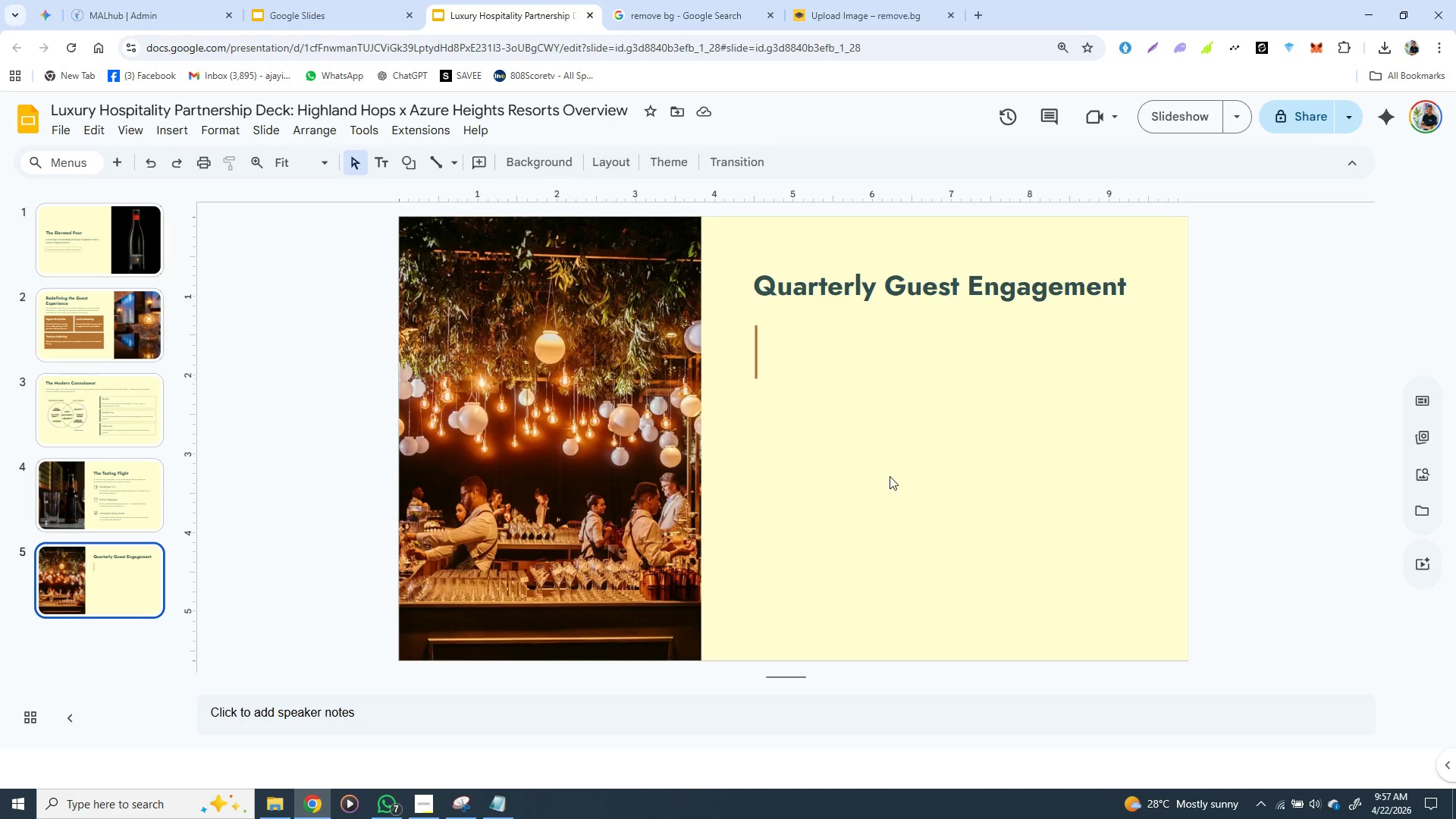 
wait(14.5)
 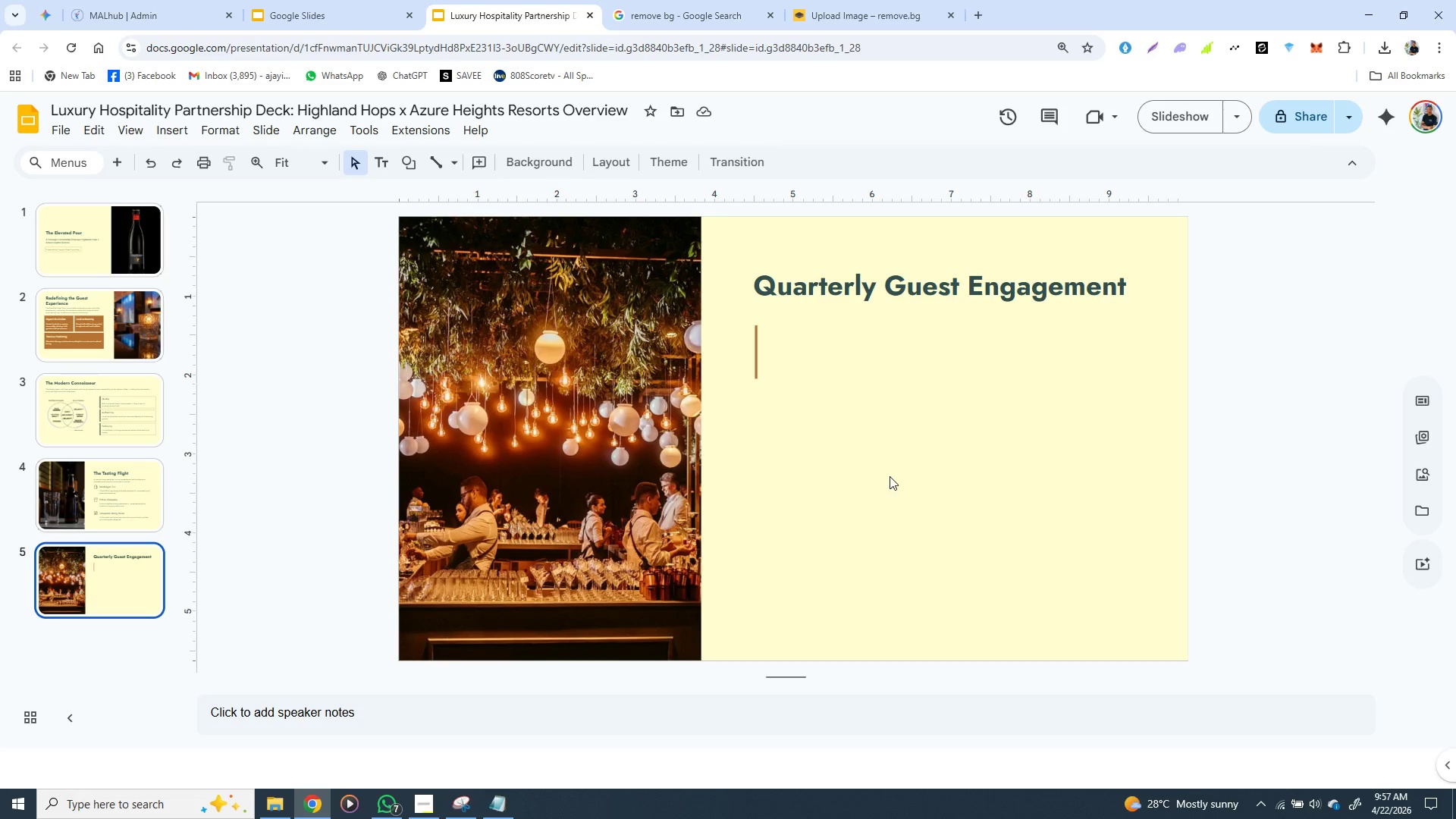 
left_click([756, 347])
 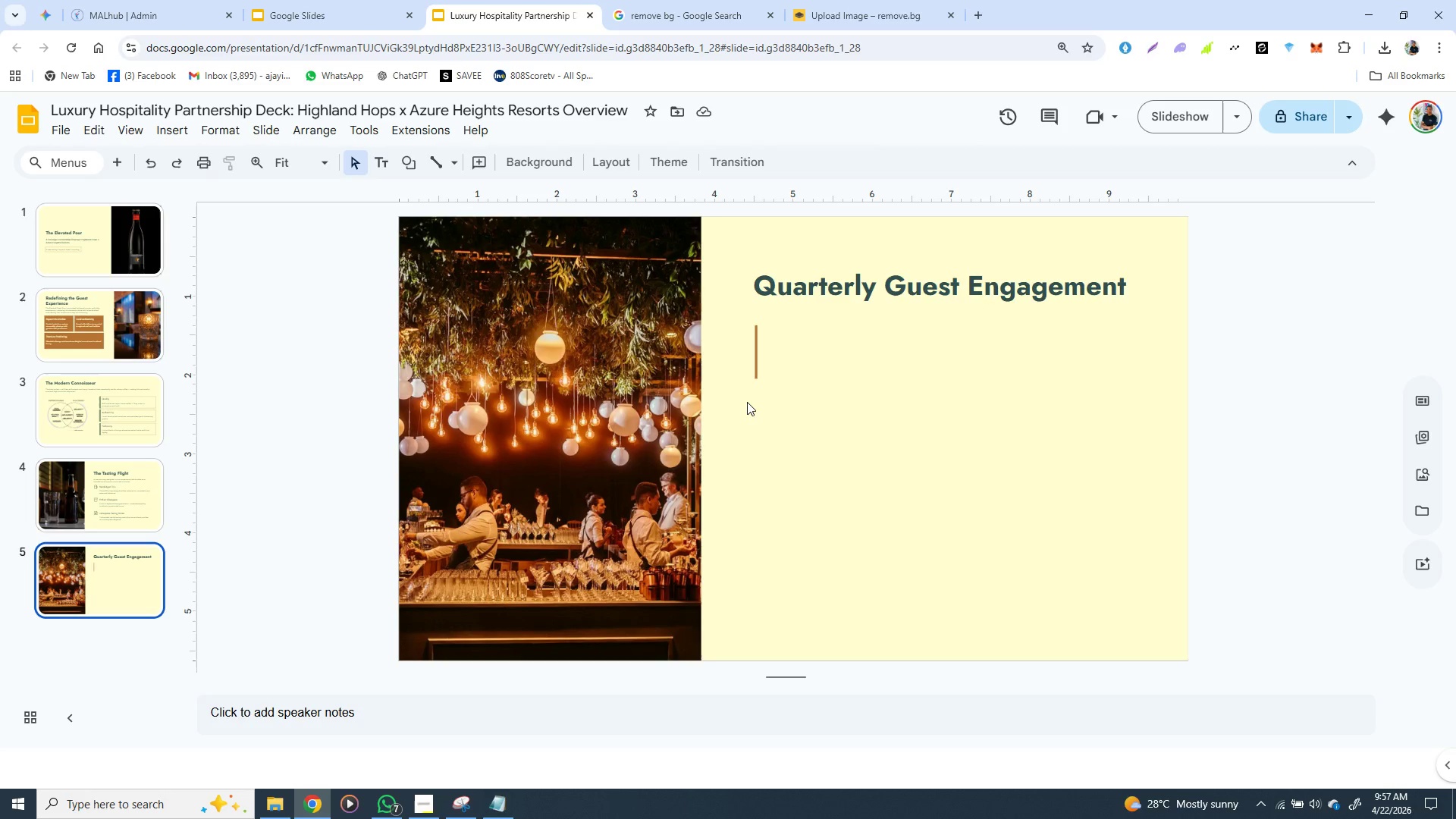 
left_click([747, 402])
 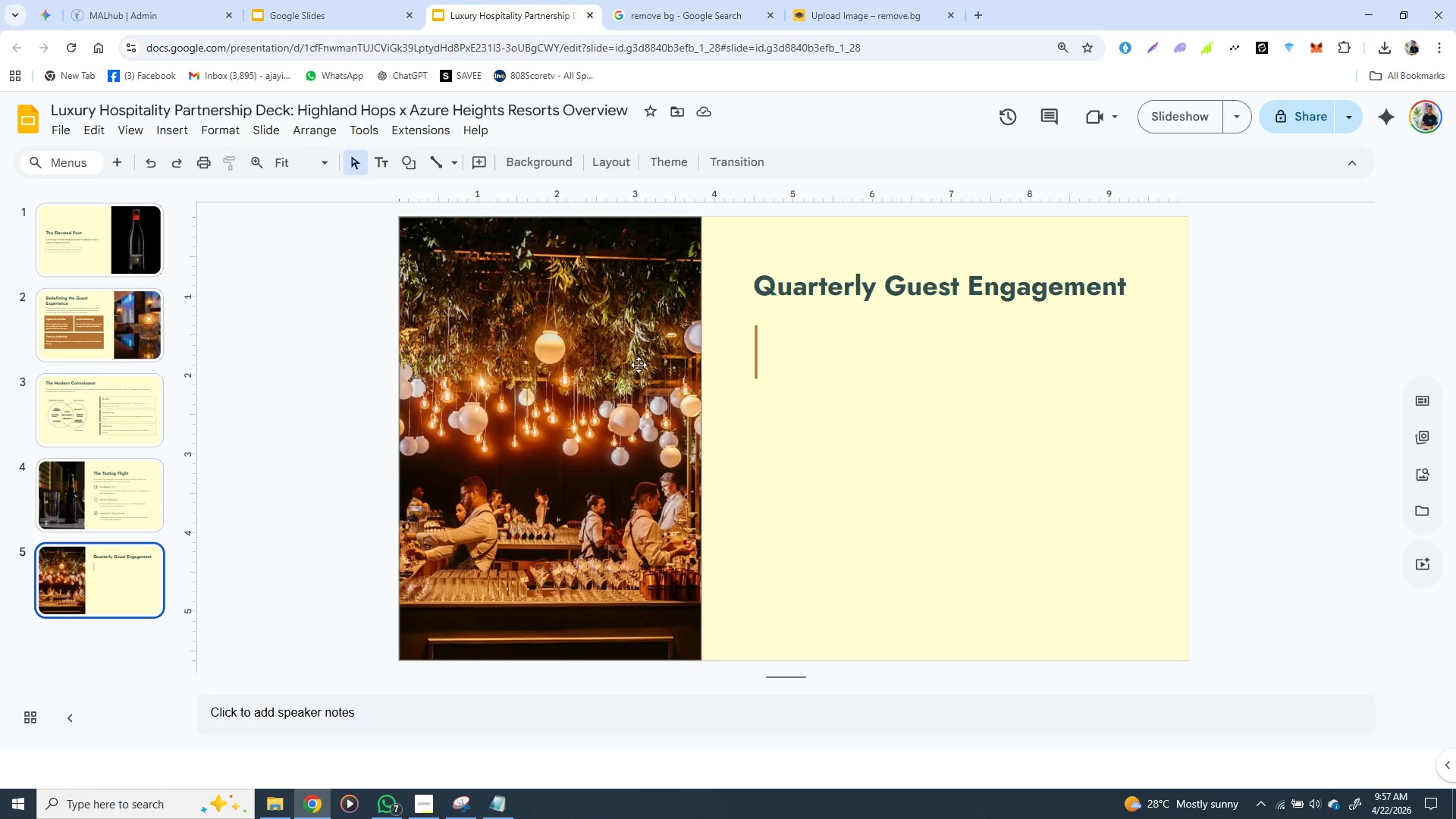 
wait(6.3)
 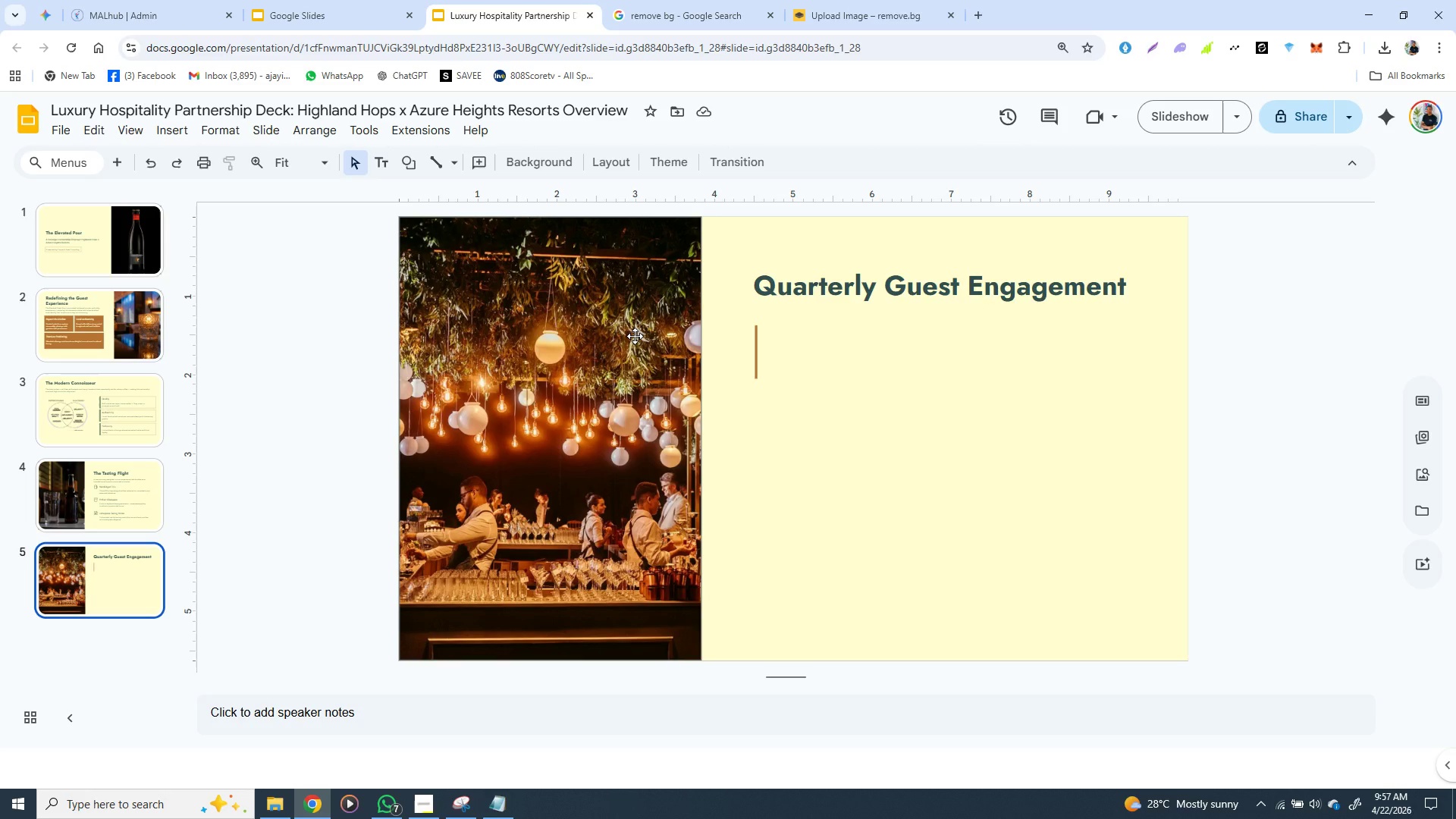 
left_click([129, 416])
 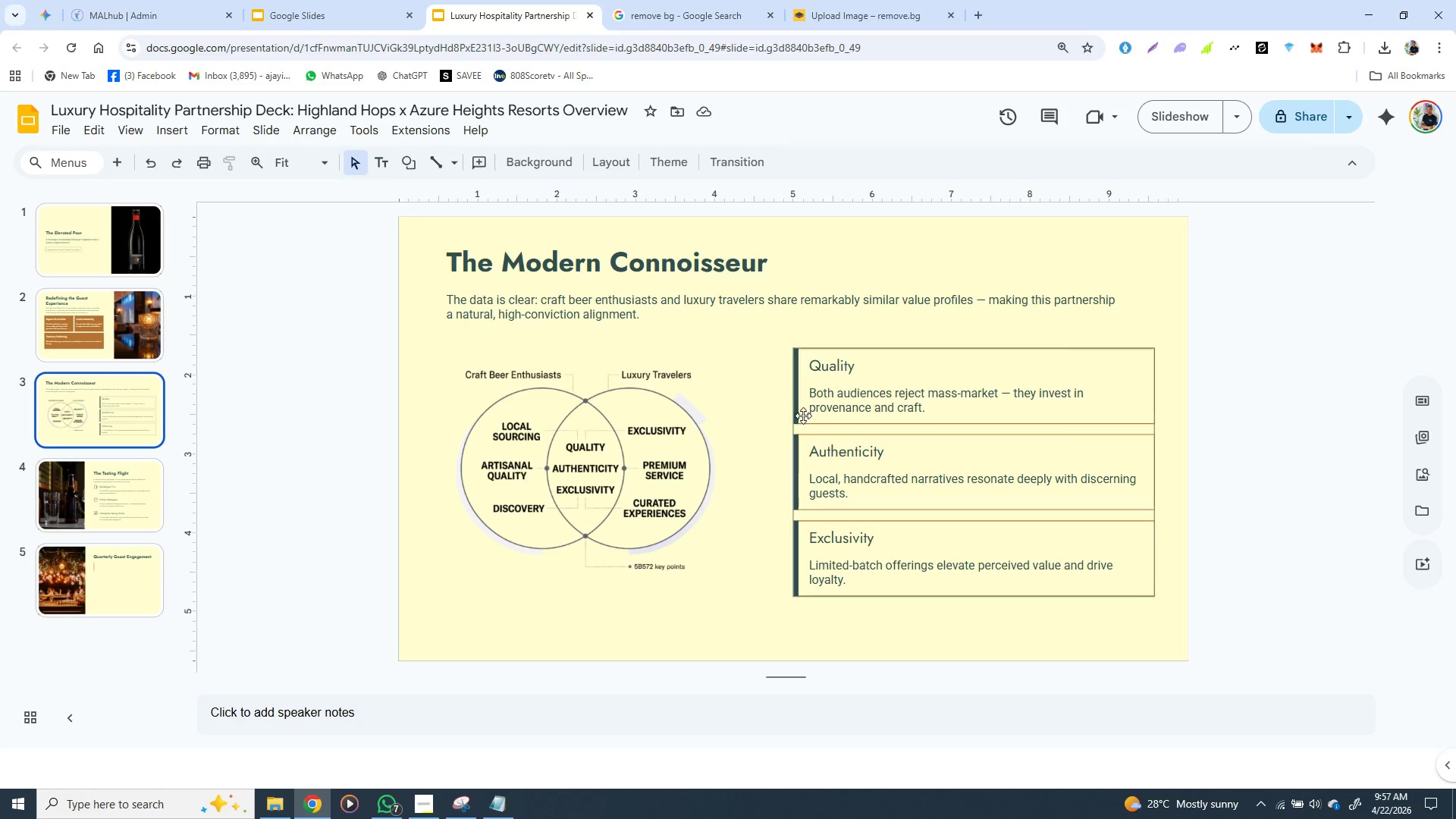 
left_click([833, 405])
 